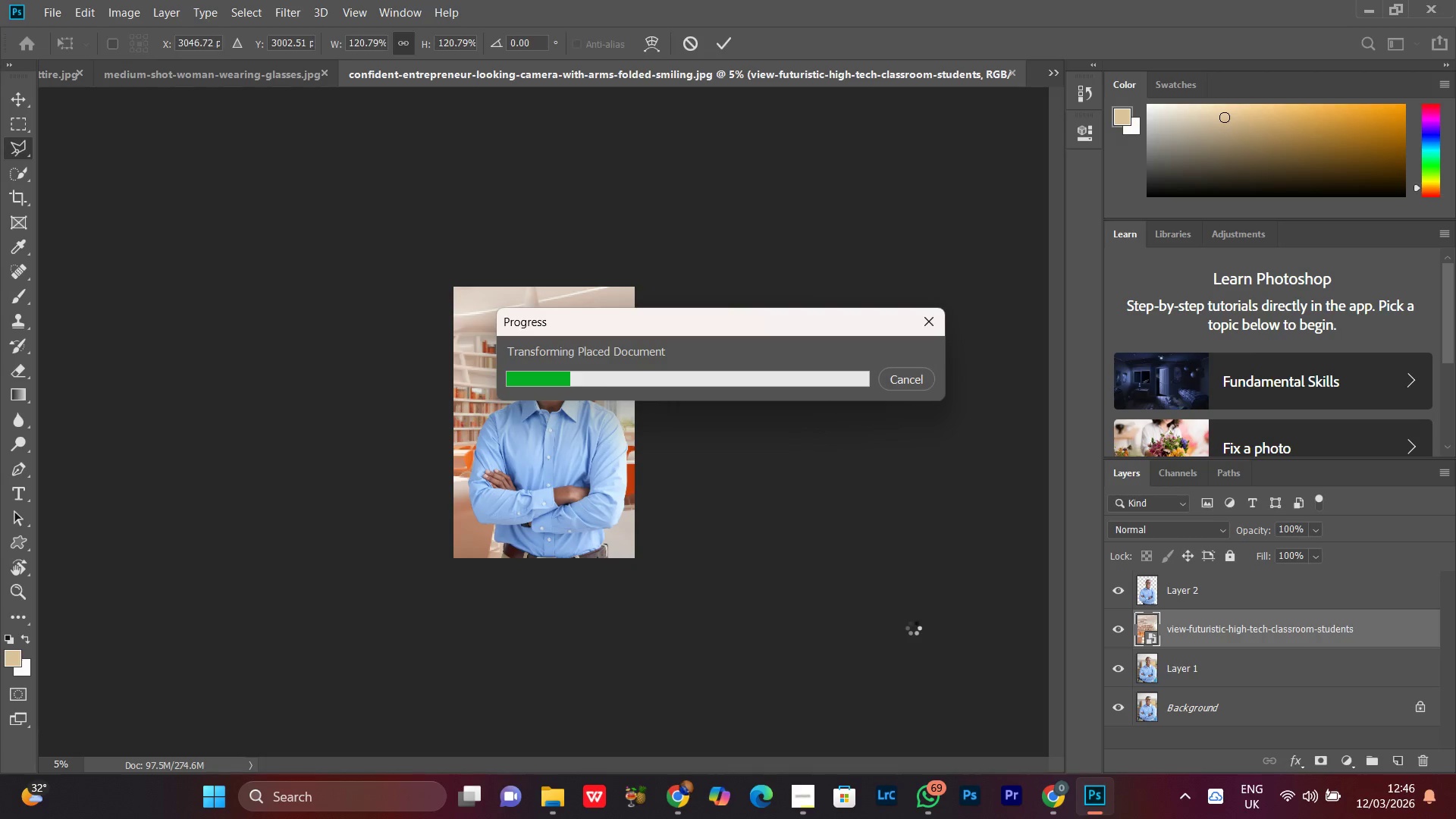 
key(Control+Equal)
 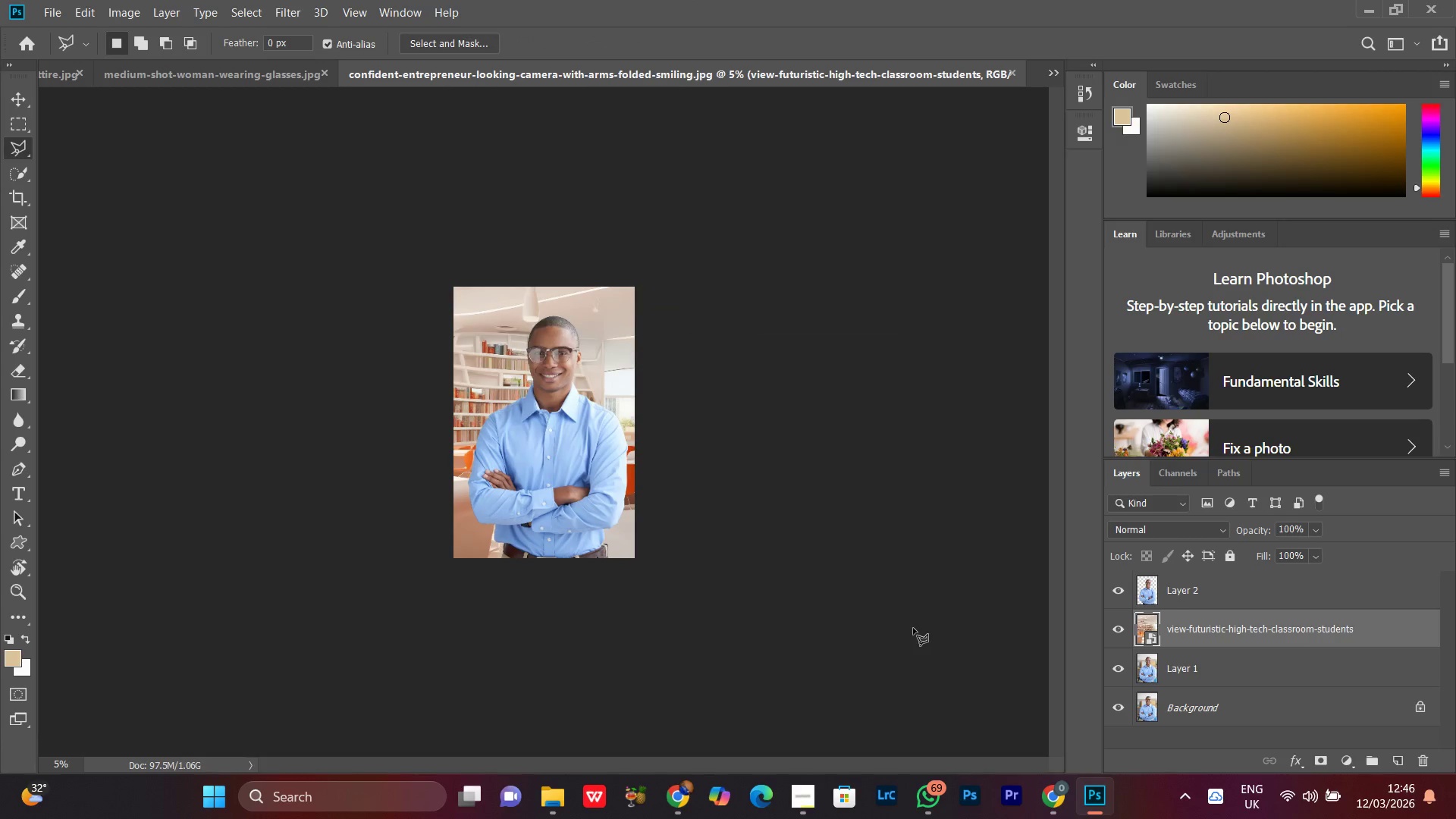 
key(Control+Equal)
 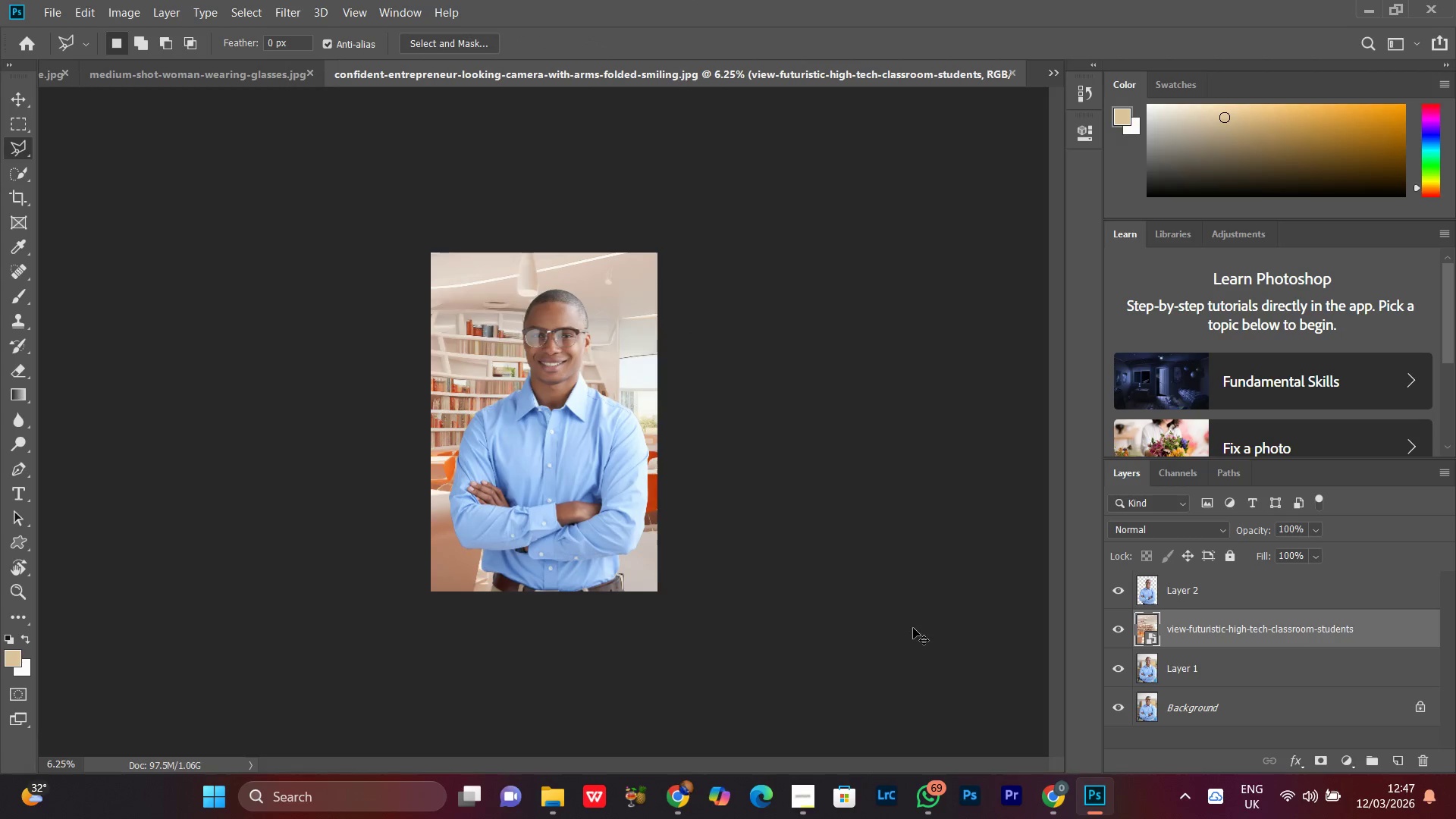 
key(Control+Equal)
 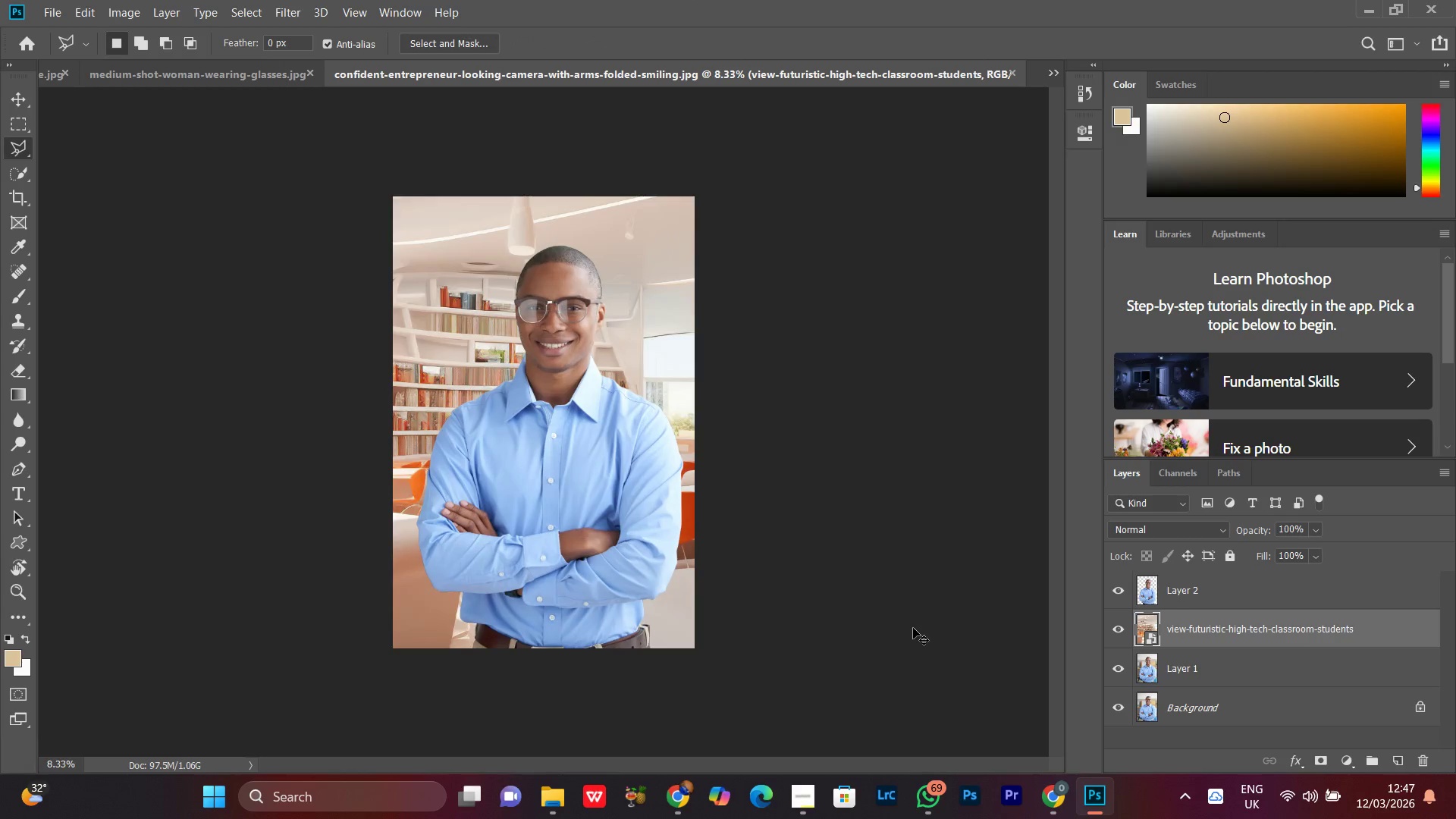 
key(Control+Equal)
 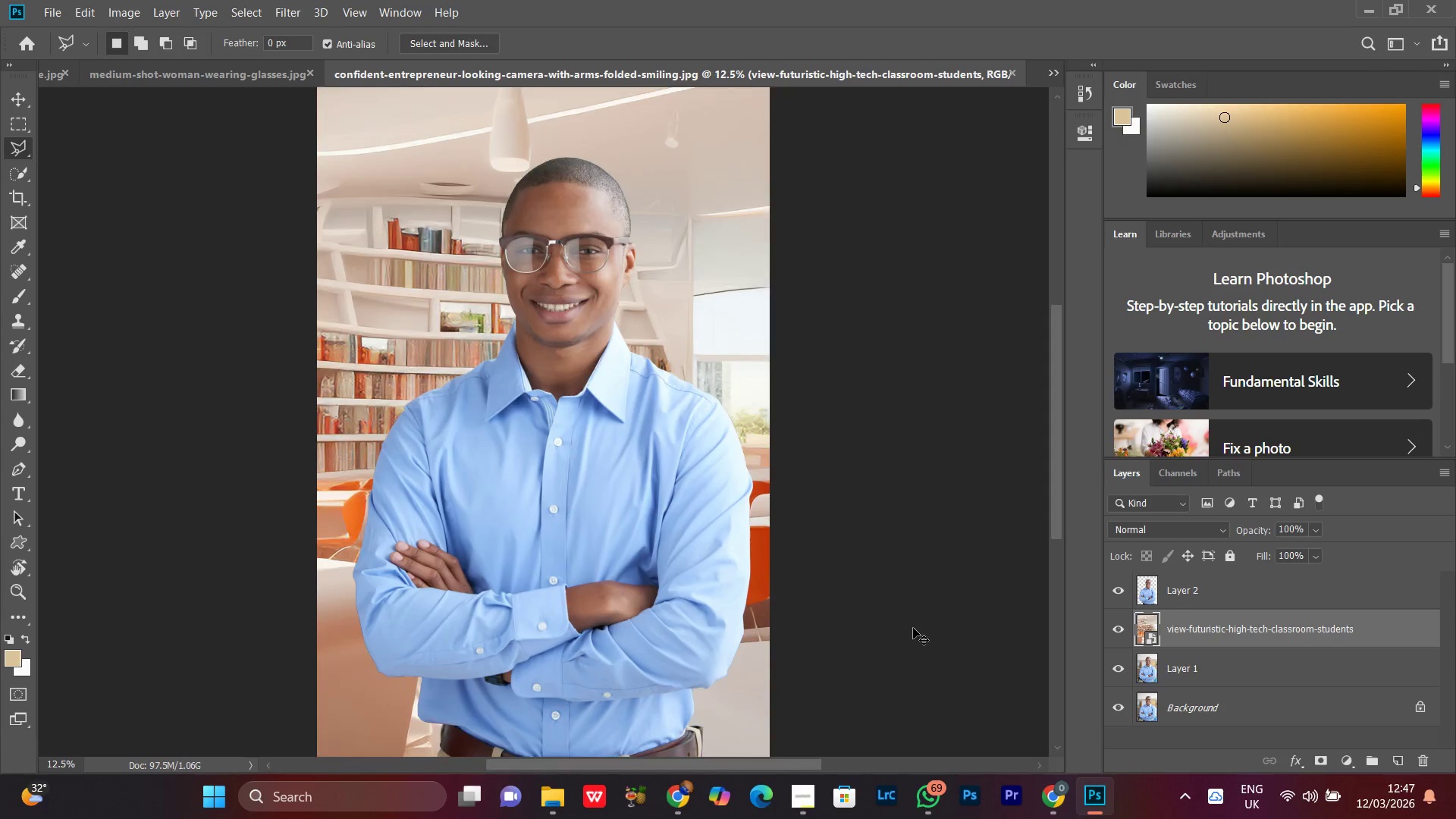 
key(Control+Equal)
 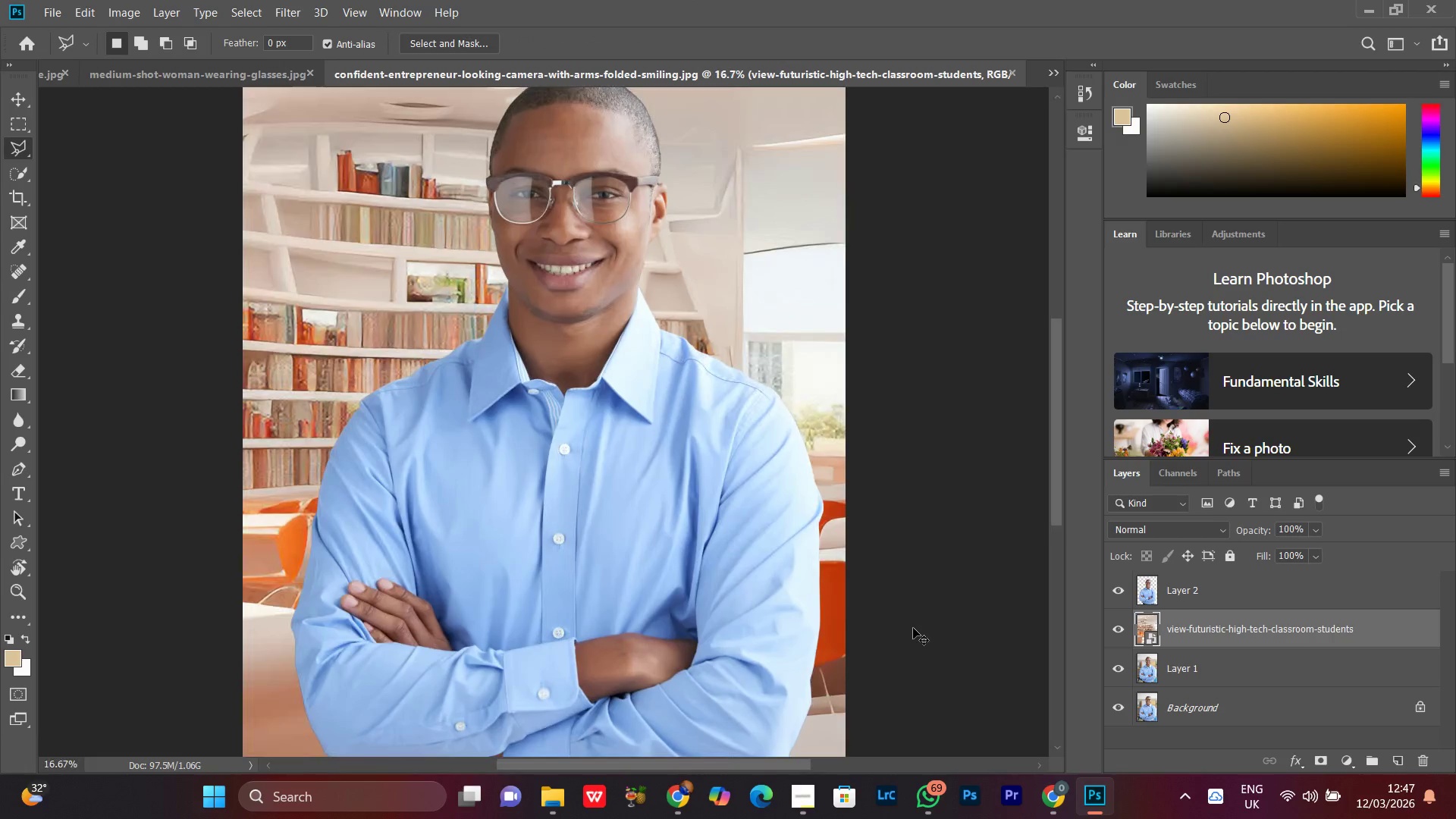 
key(Control+Equal)
 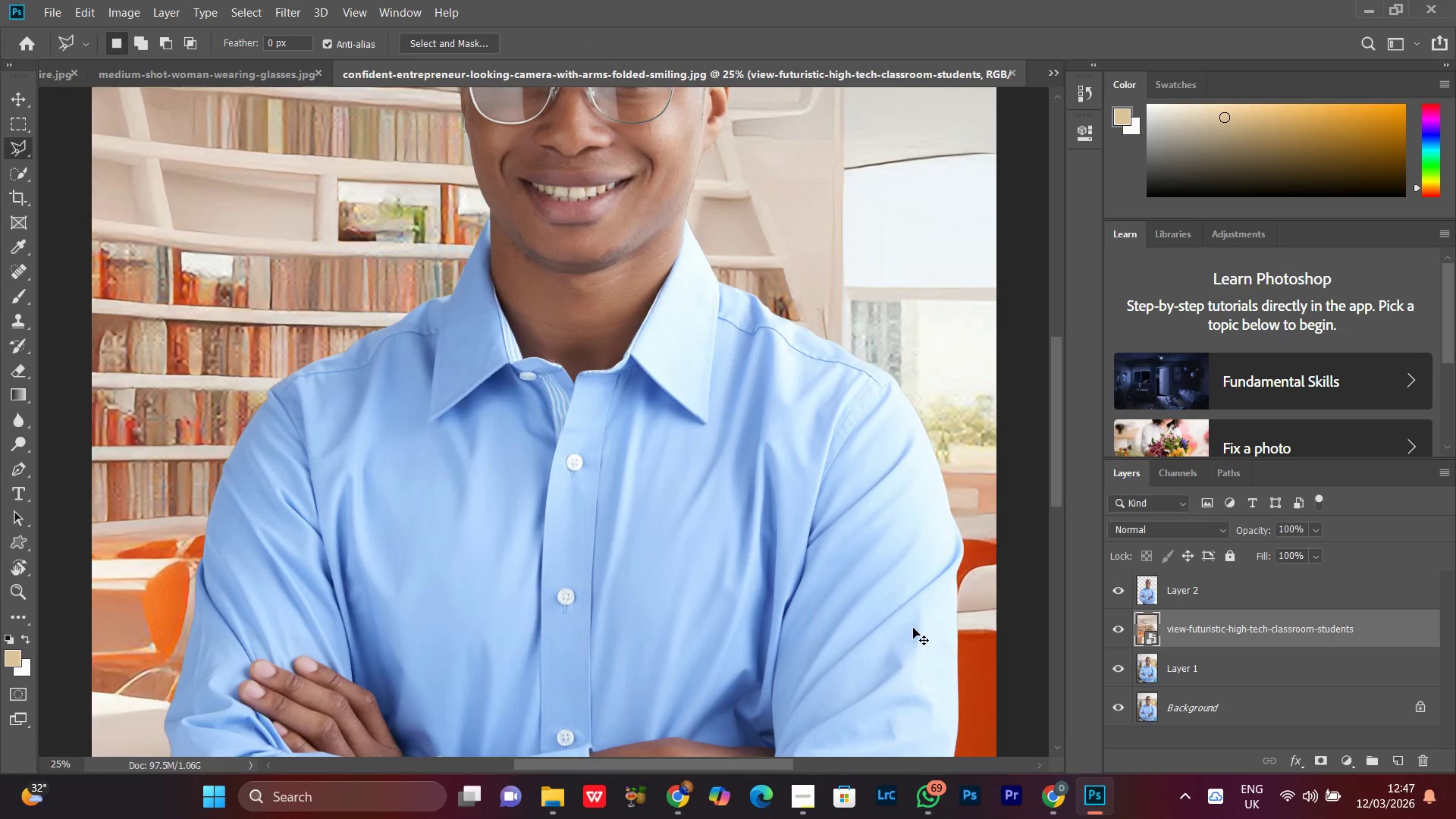 
key(Control+Minus)
 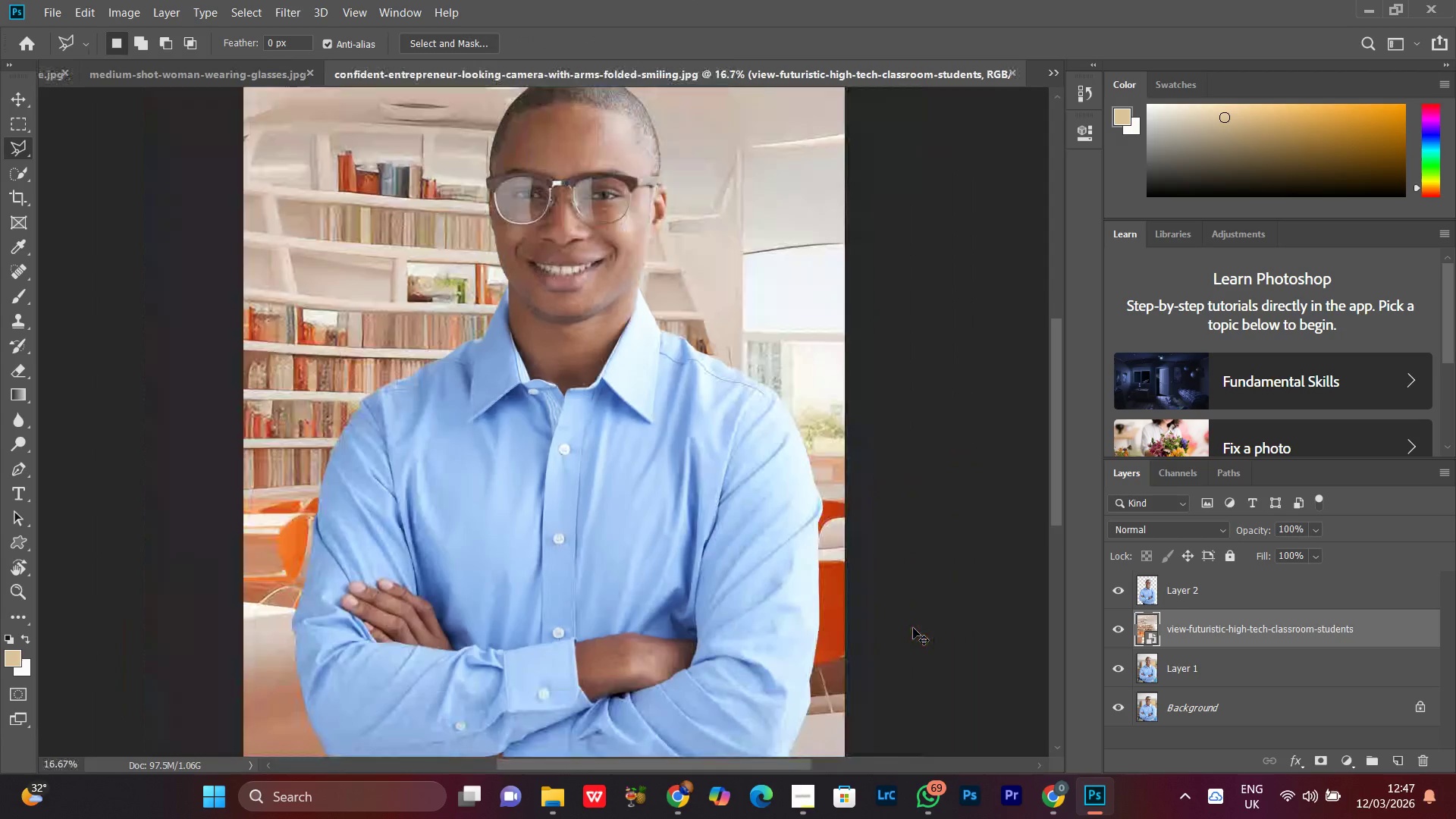 
key(Control+Minus)
 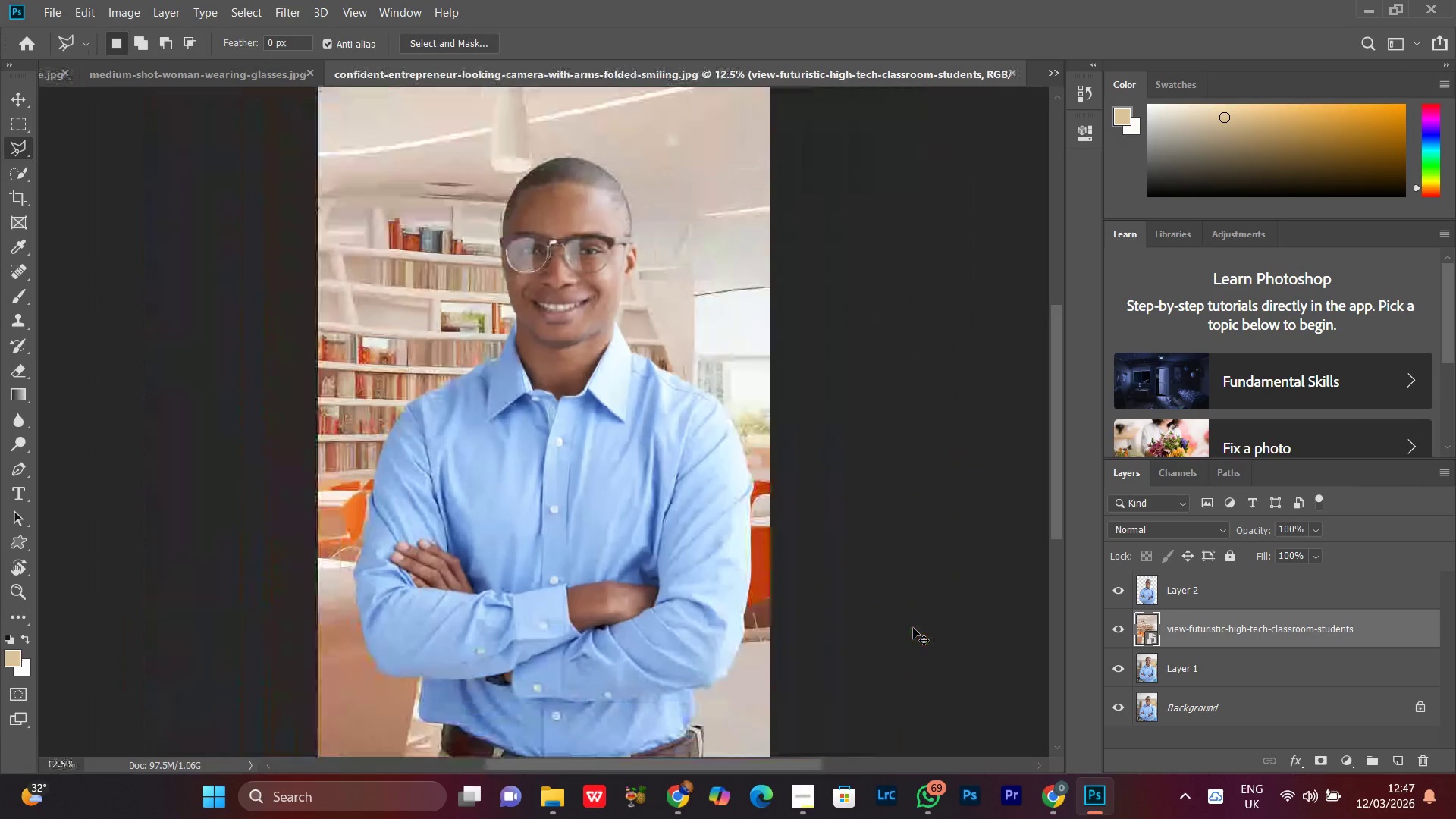 
key(Control+Minus)
 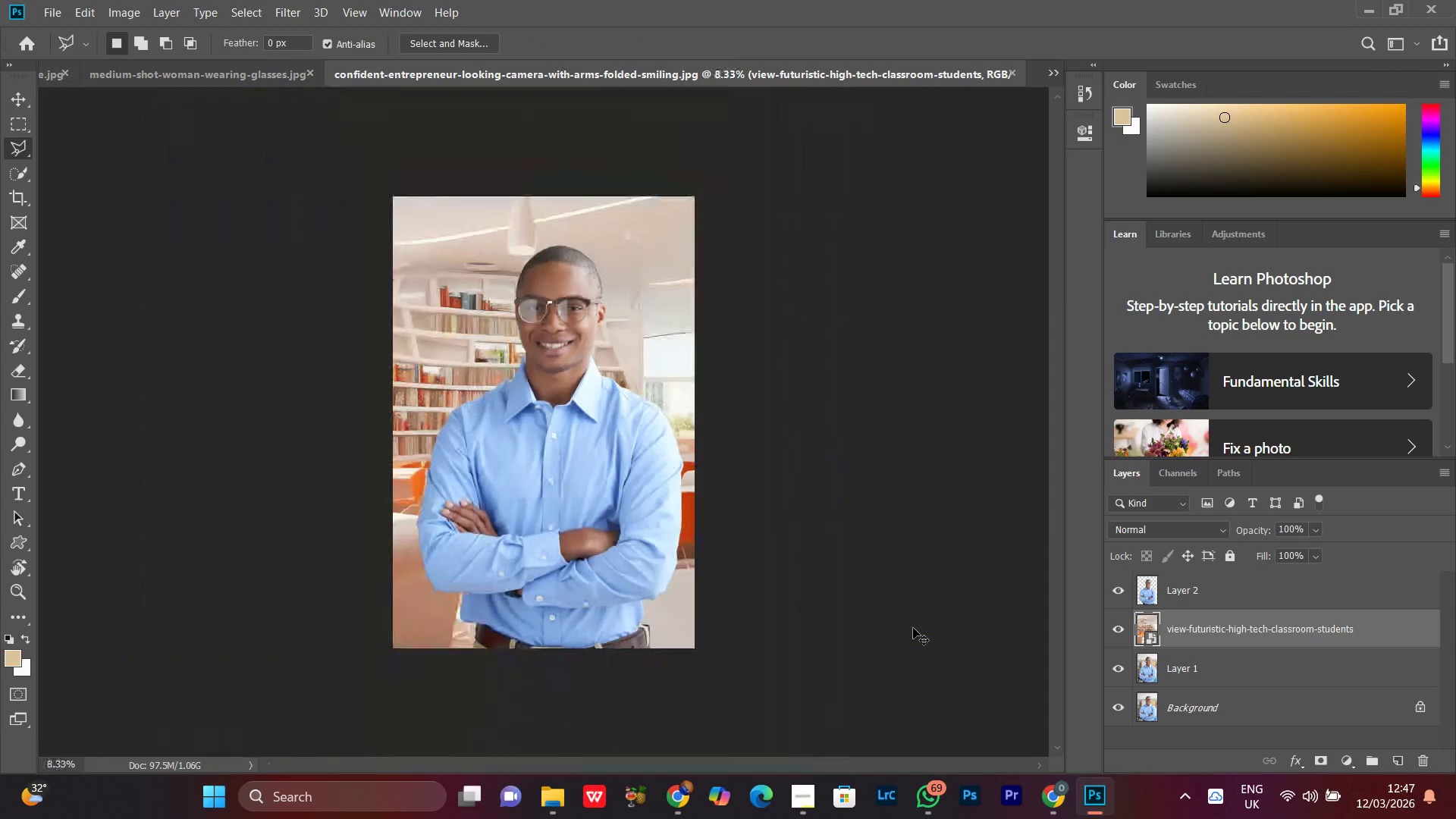 
key(Control+Equal)
 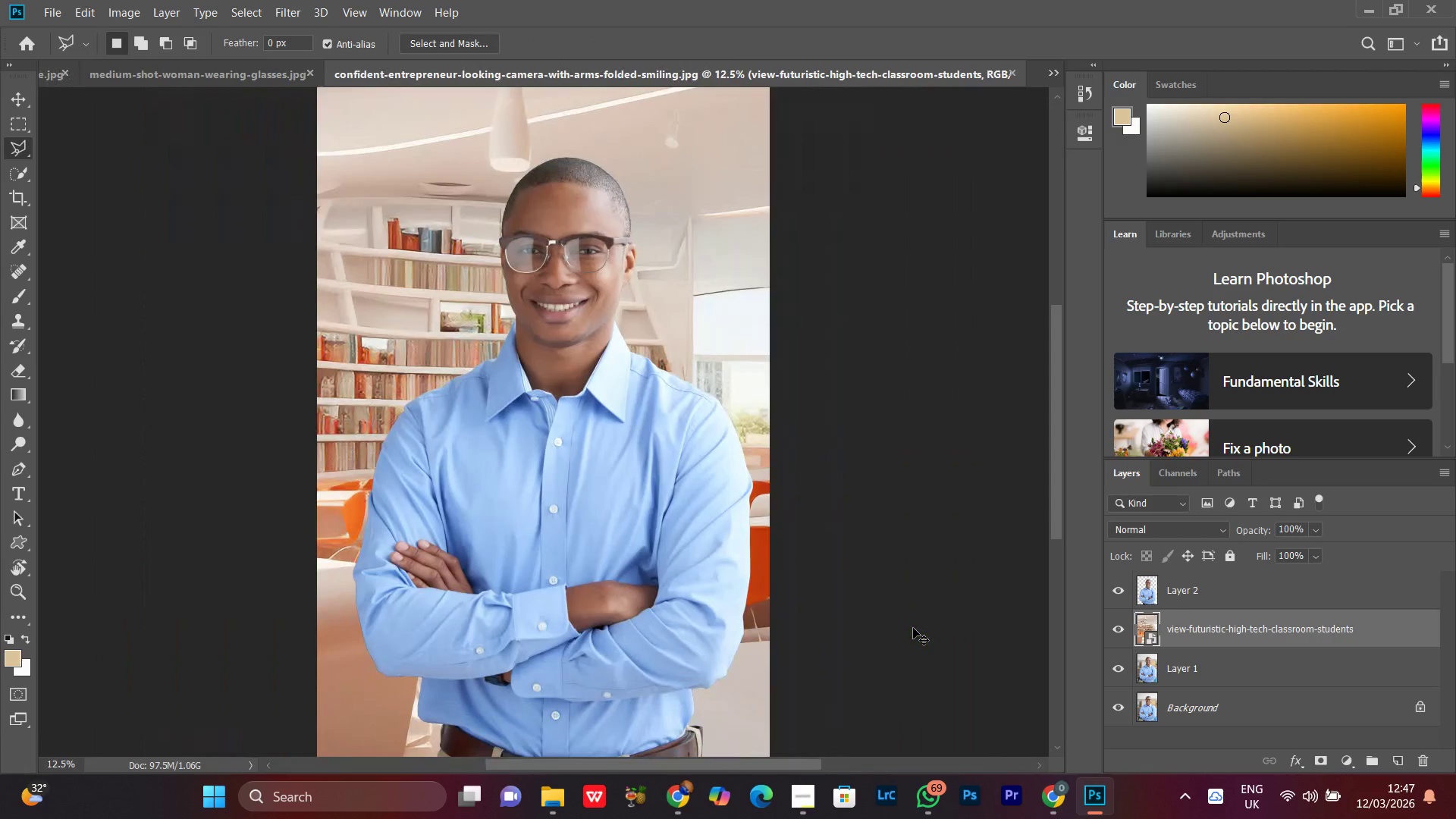 
key(Control+Minus)
 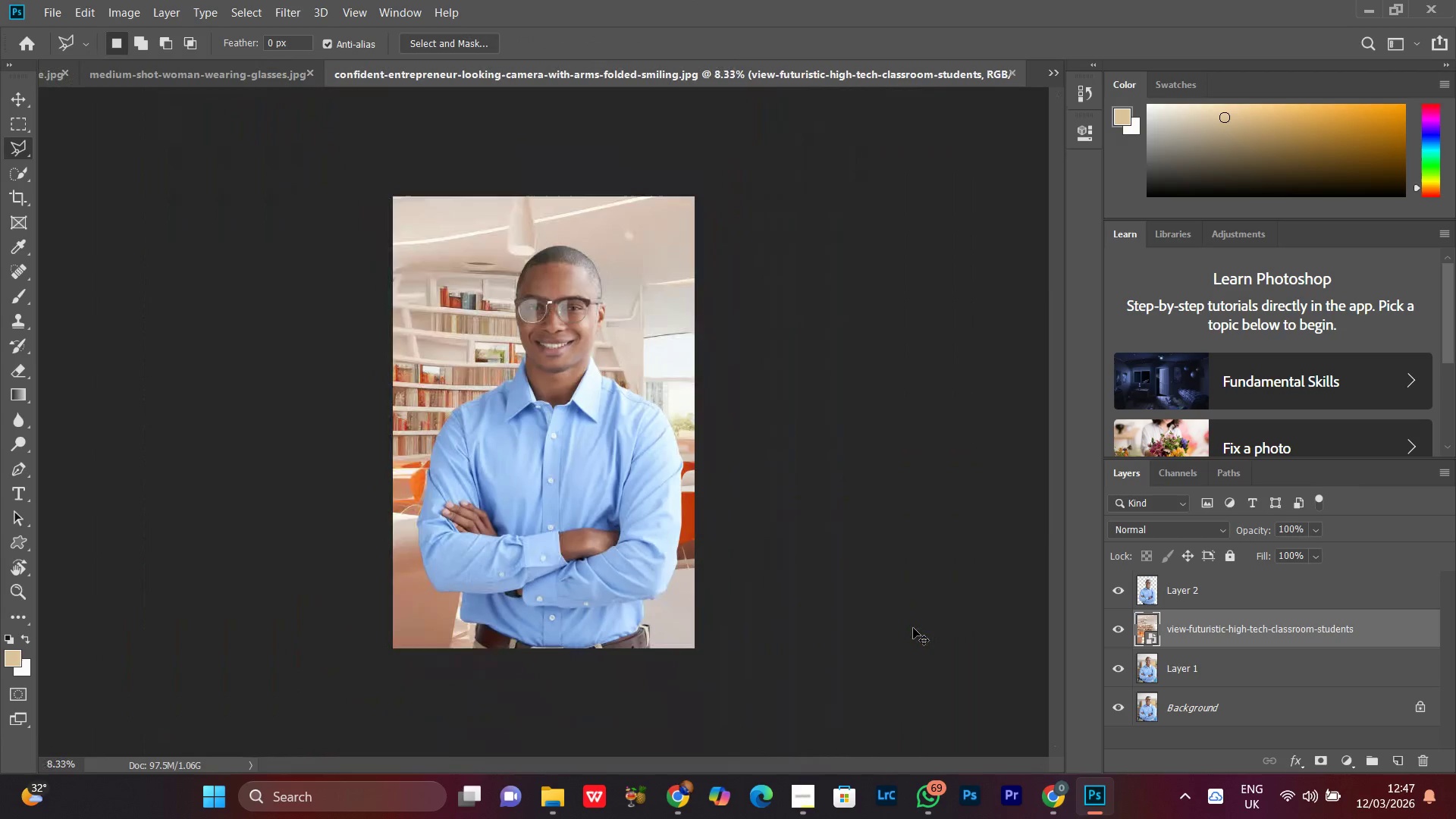 
key(Control+Equal)
 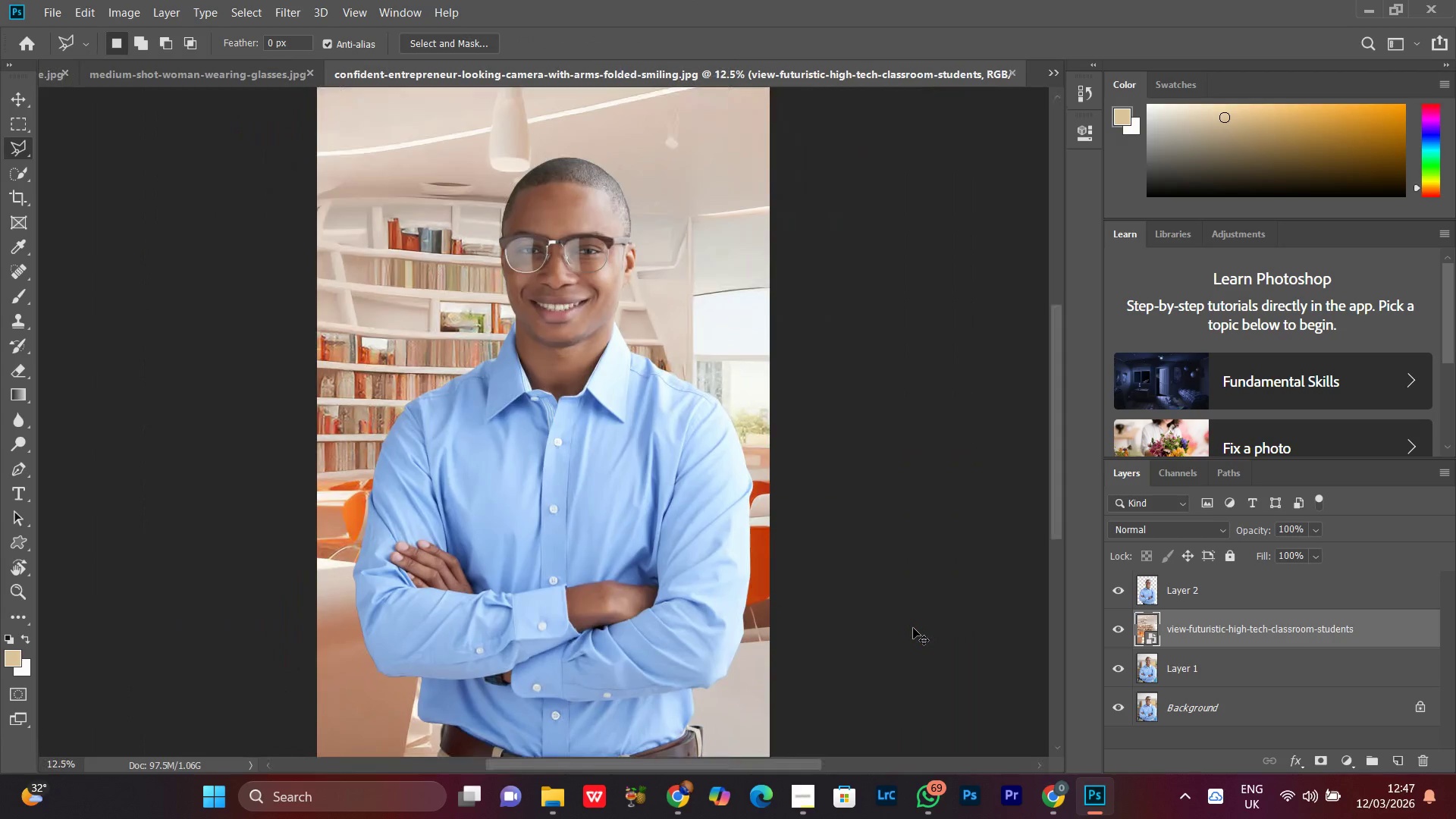 
key(Control+Minus)
 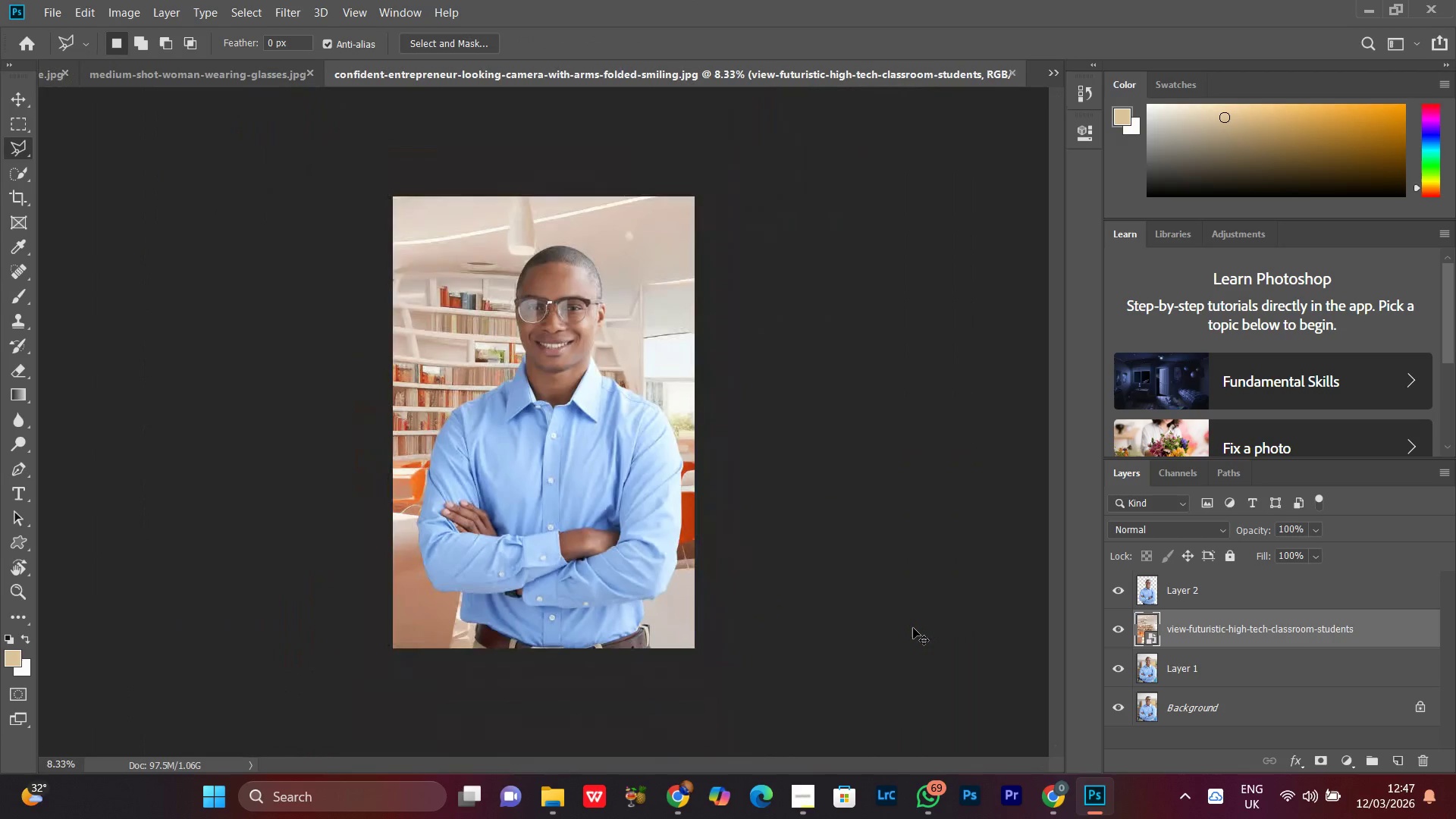 
key(Control+Equal)
 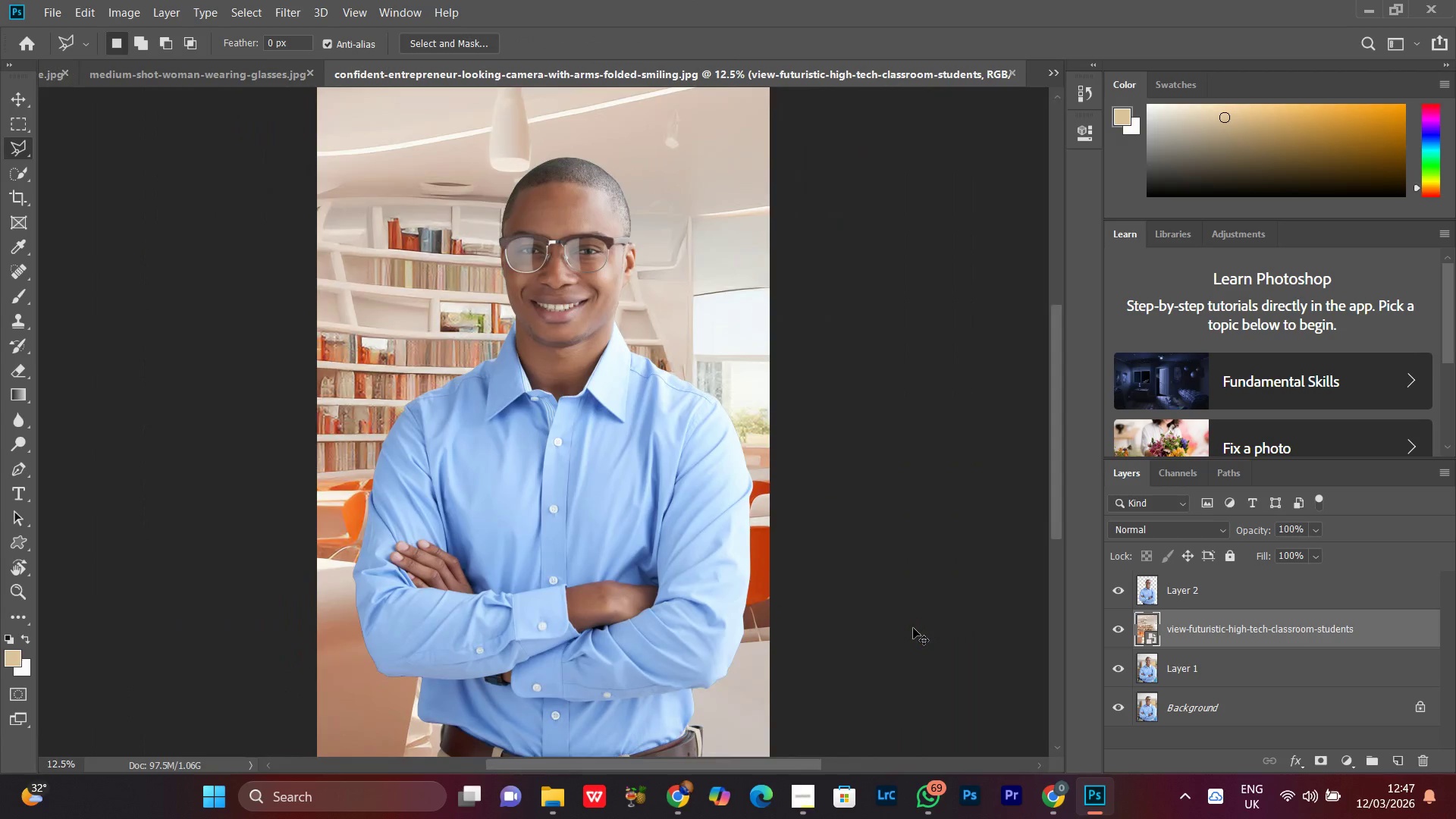 
key(Control+Minus)
 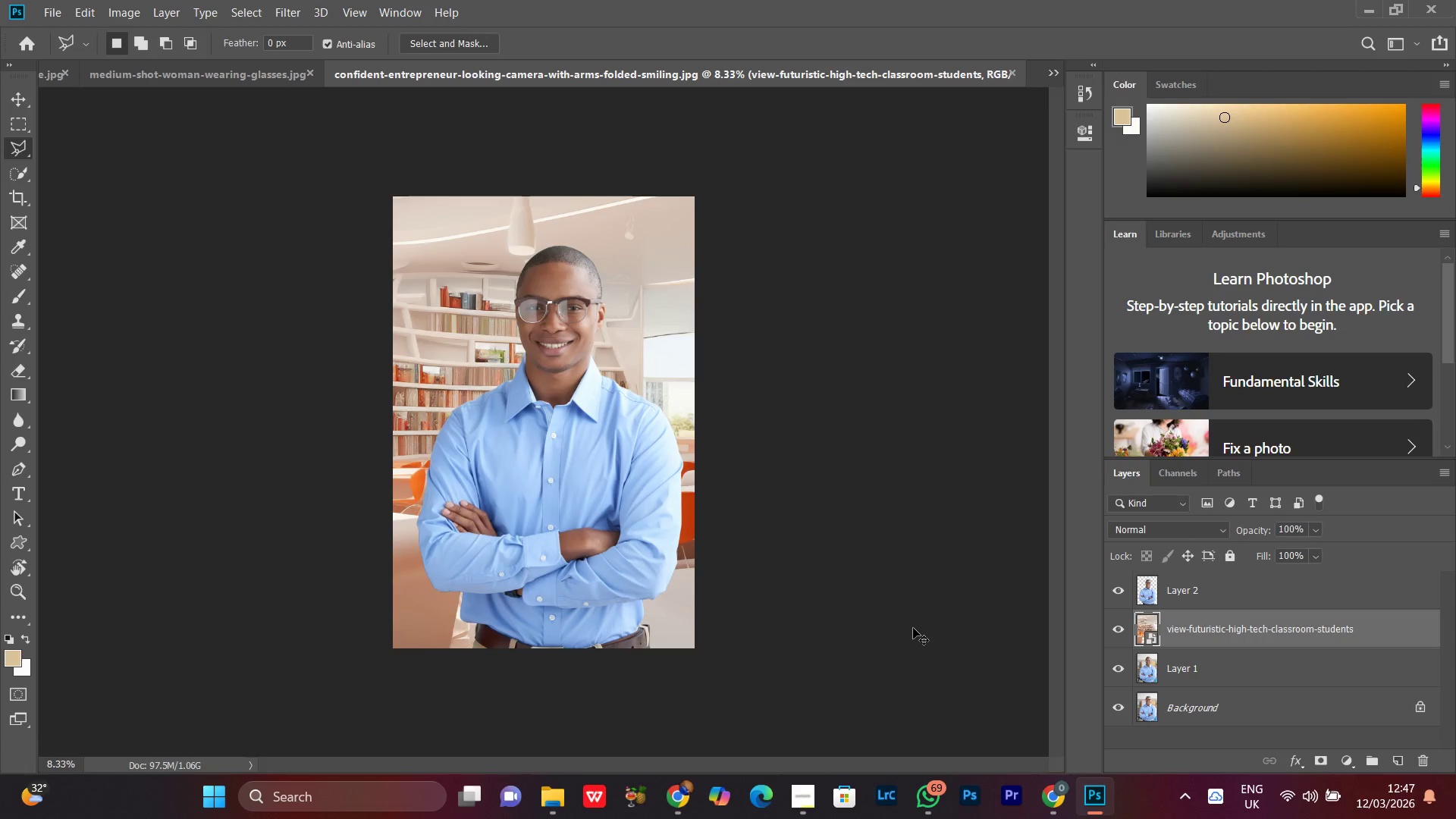 
key(Control+Equal)
 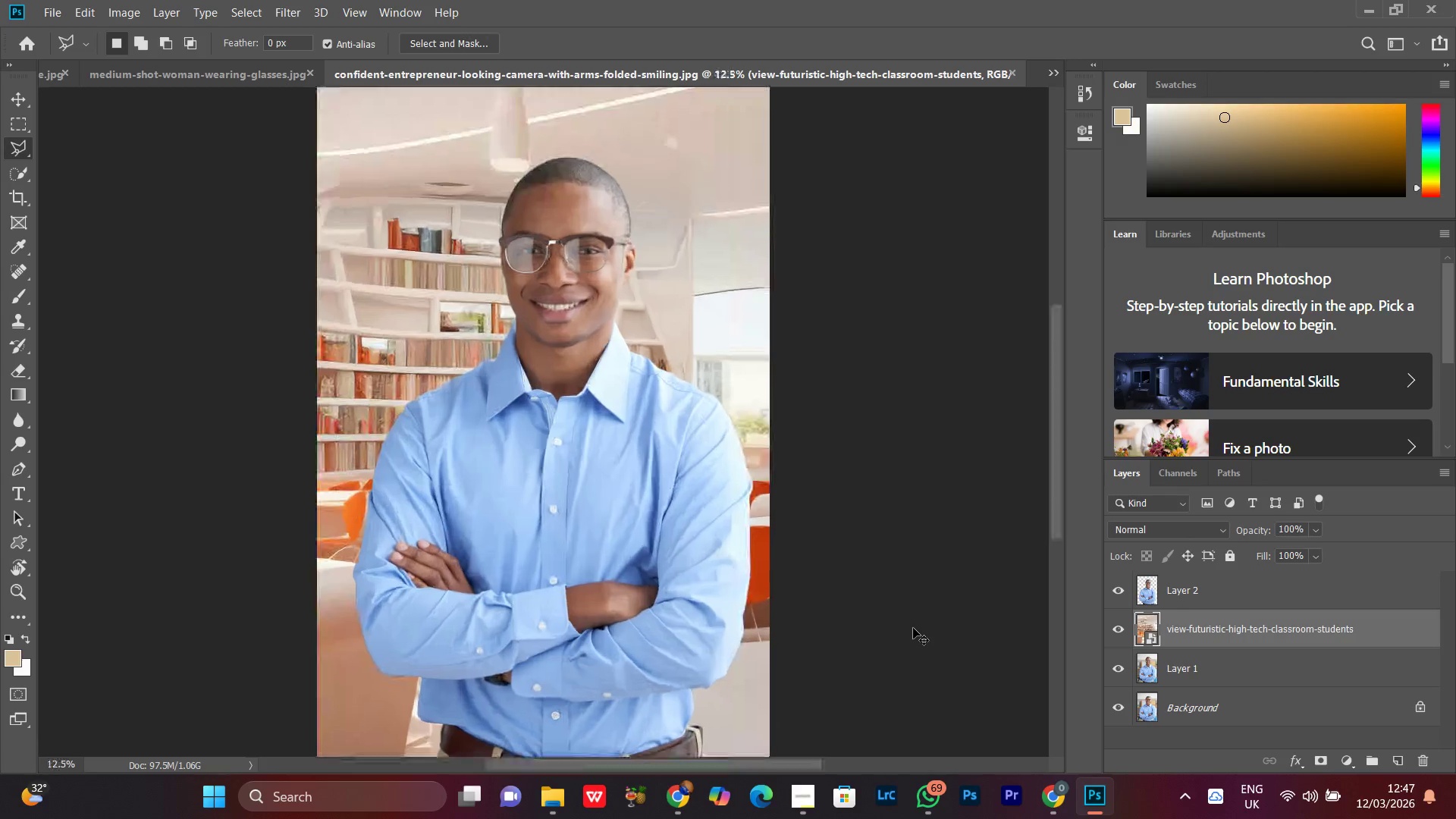 
key(Control+Minus)
 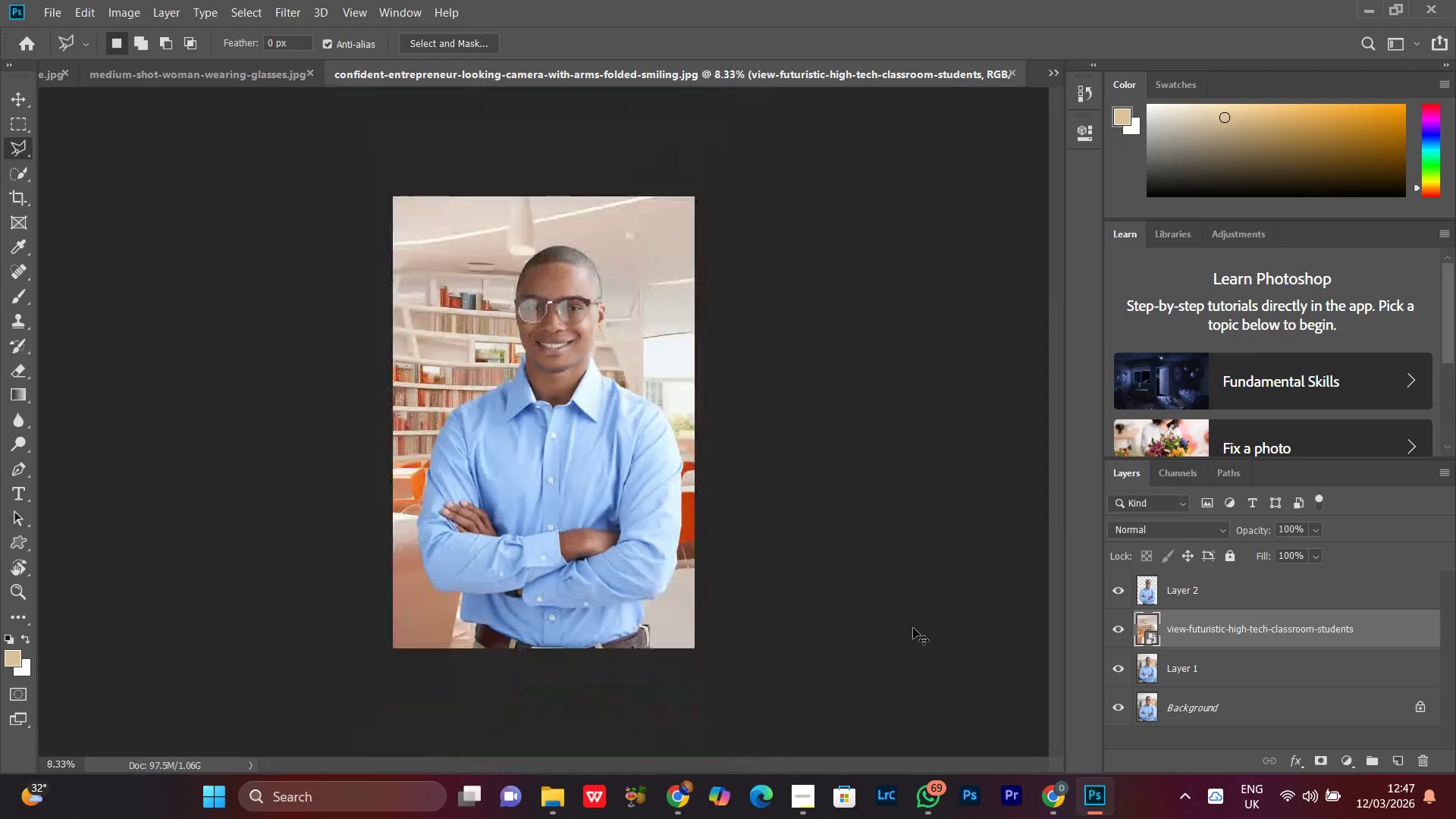 
key(Control+Equal)
 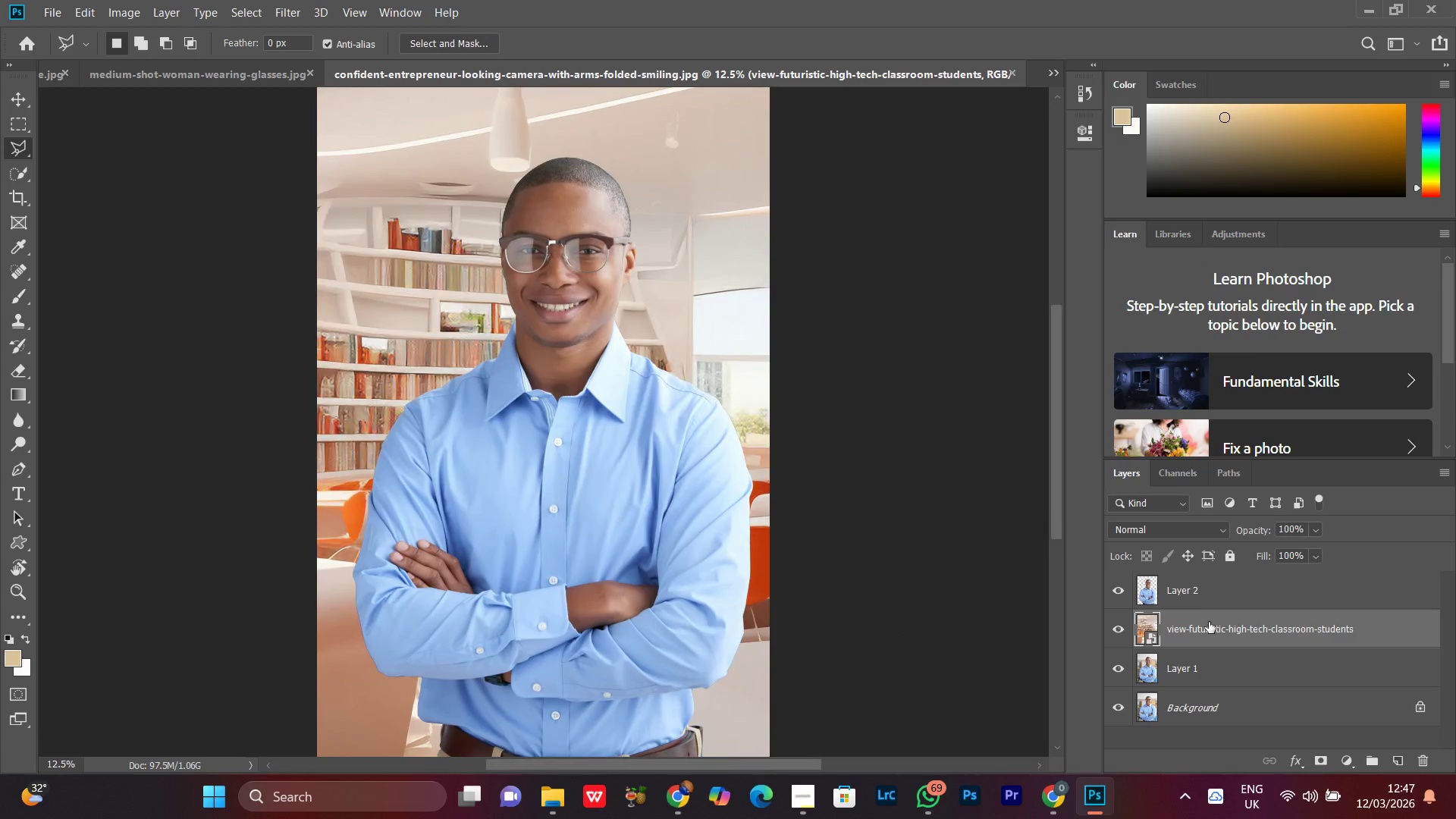 
right_click([1203, 622])
 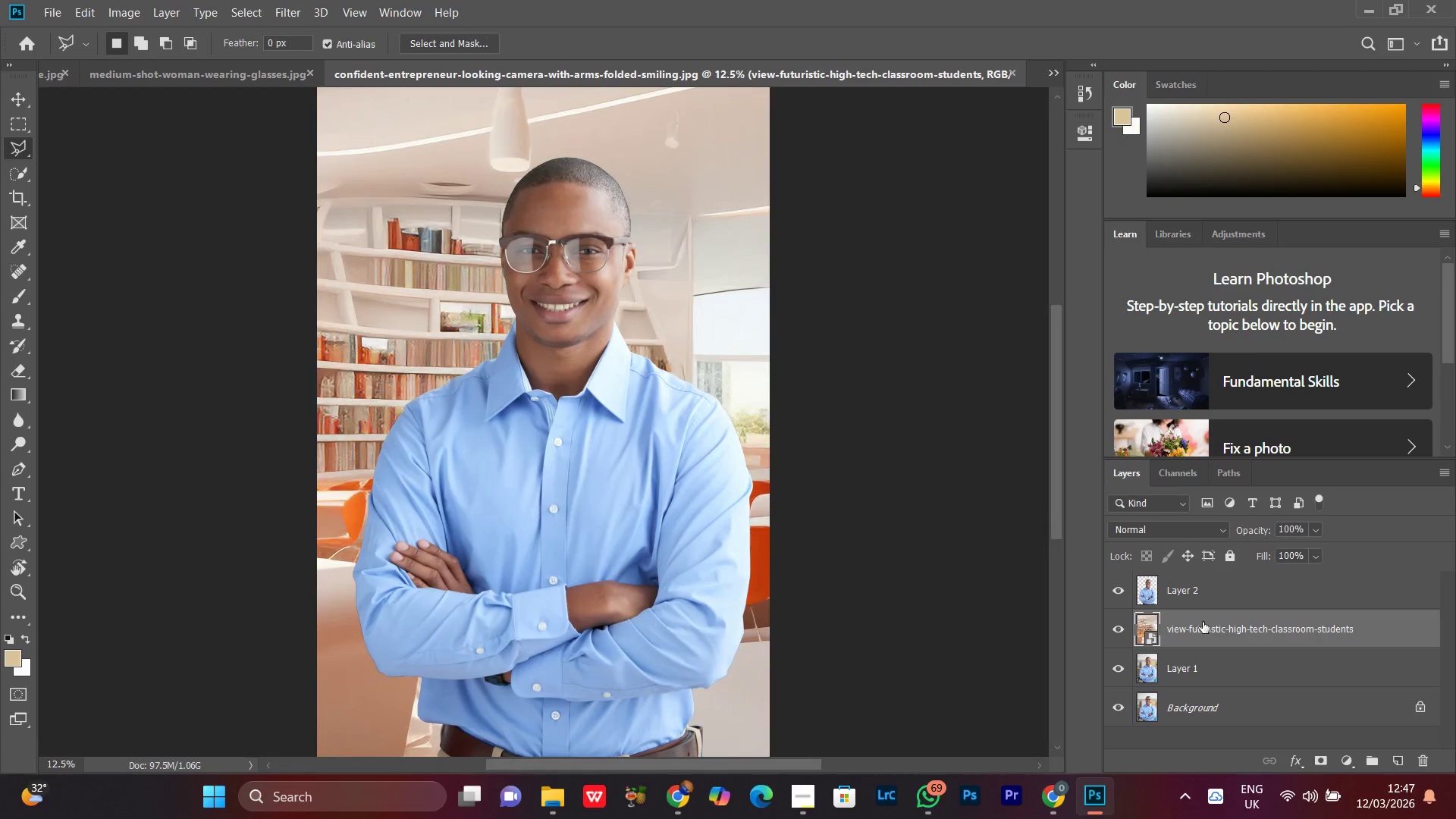 
scroll: coordinate [1203, 622], scroll_direction: up, amount: 1.0
 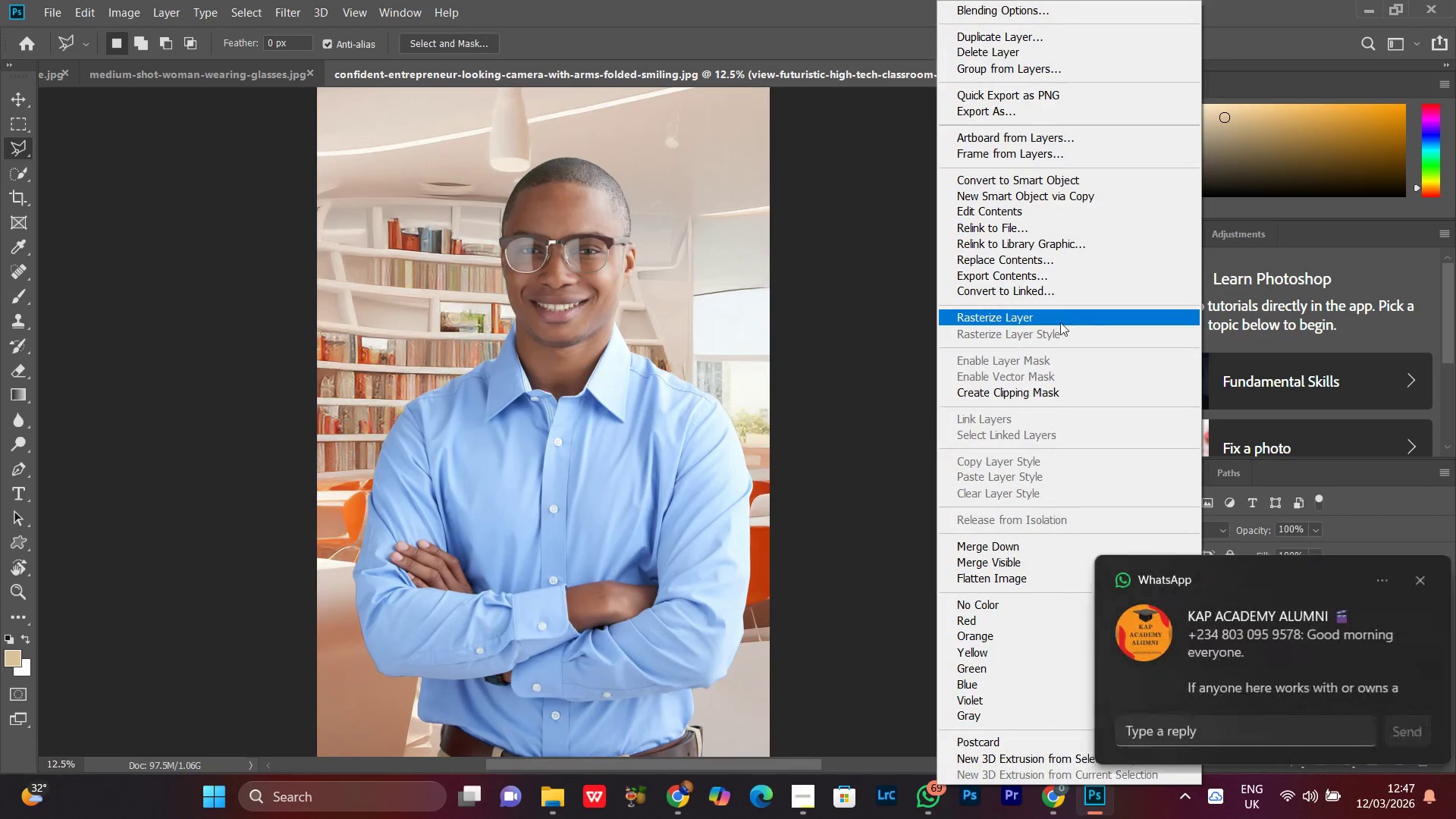 
left_click([1056, 322])
 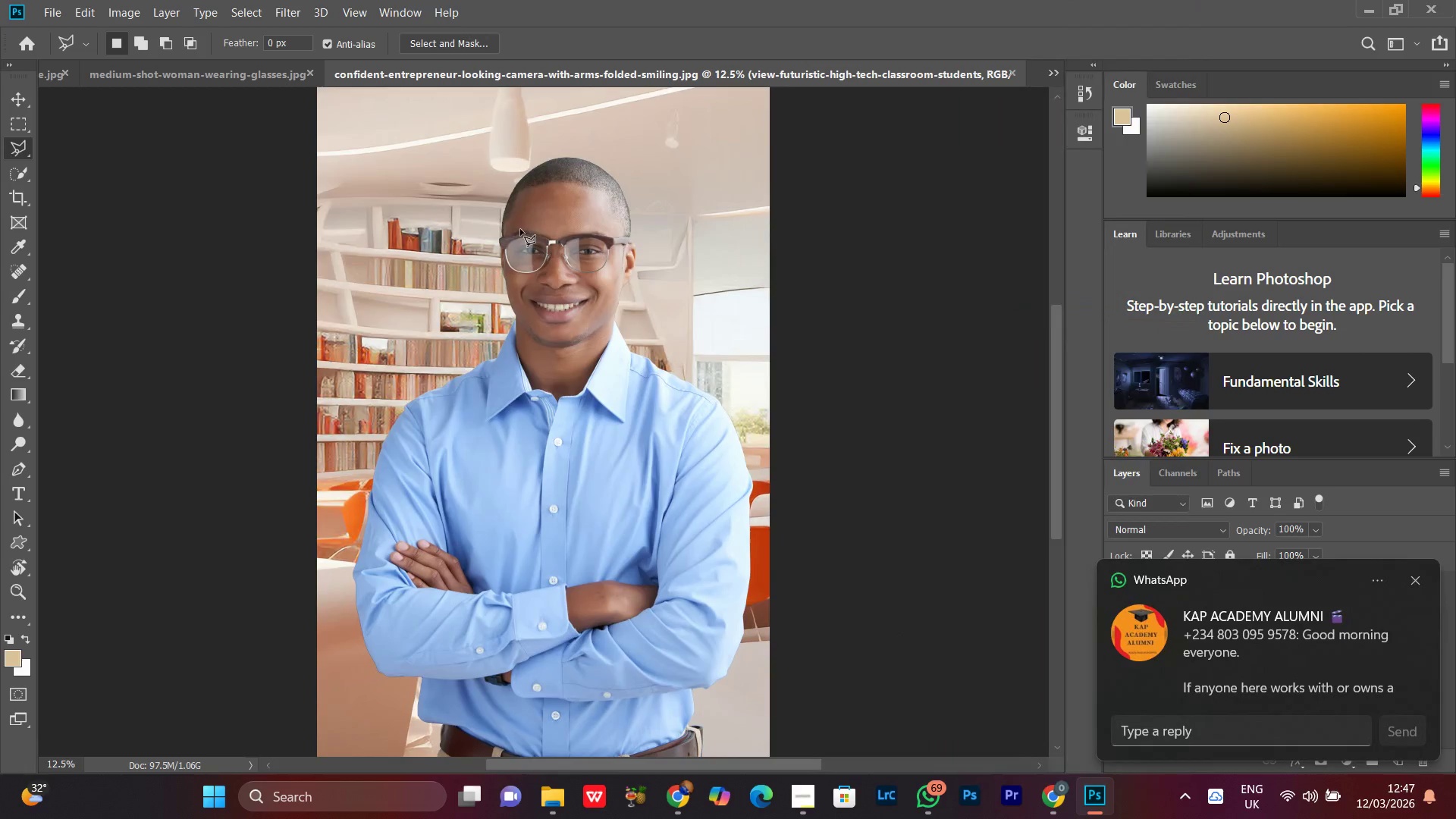 
scroll: coordinate [322, 91], scroll_direction: up, amount: 1.0
 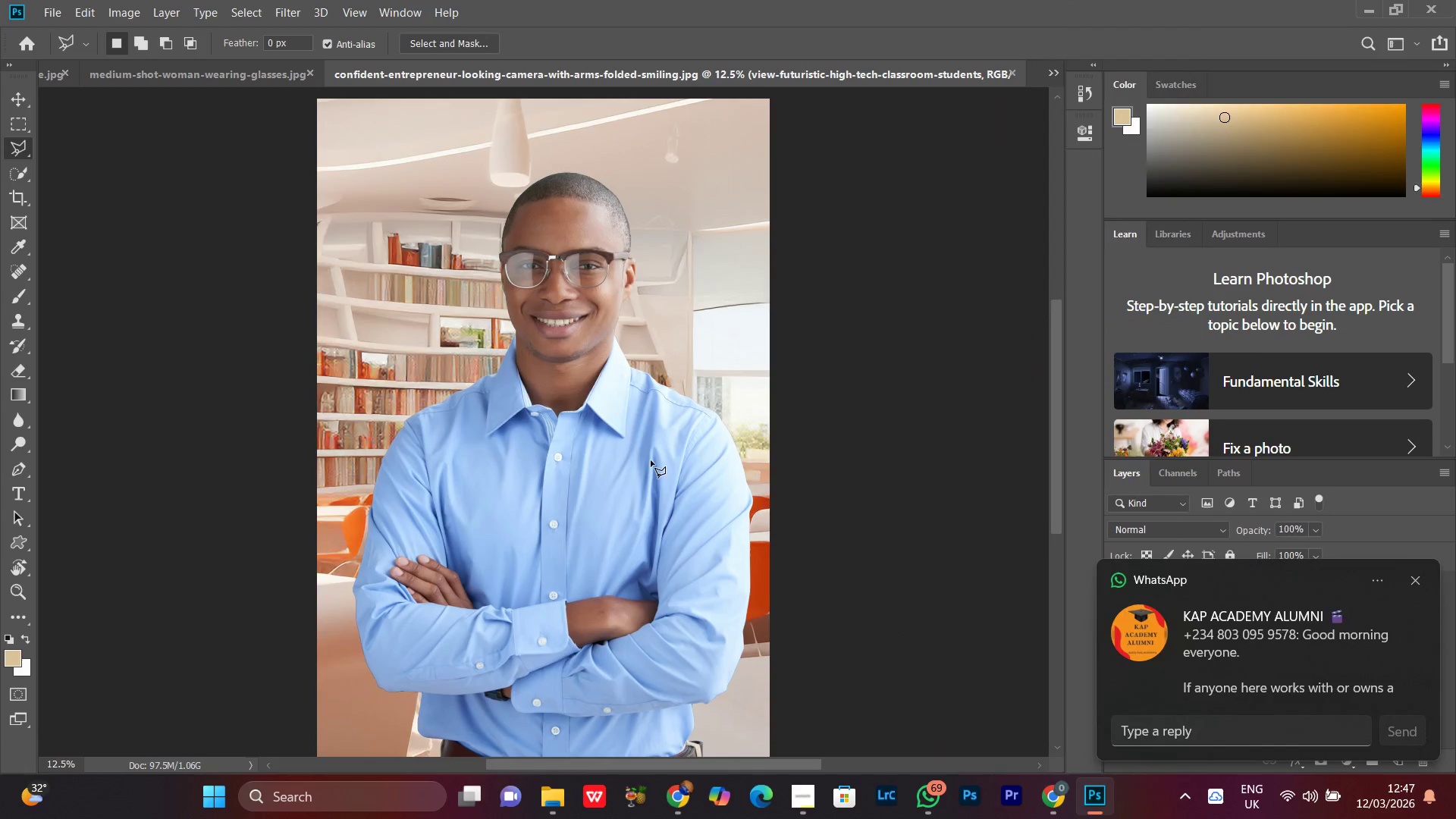 
key(Control+Minus)
 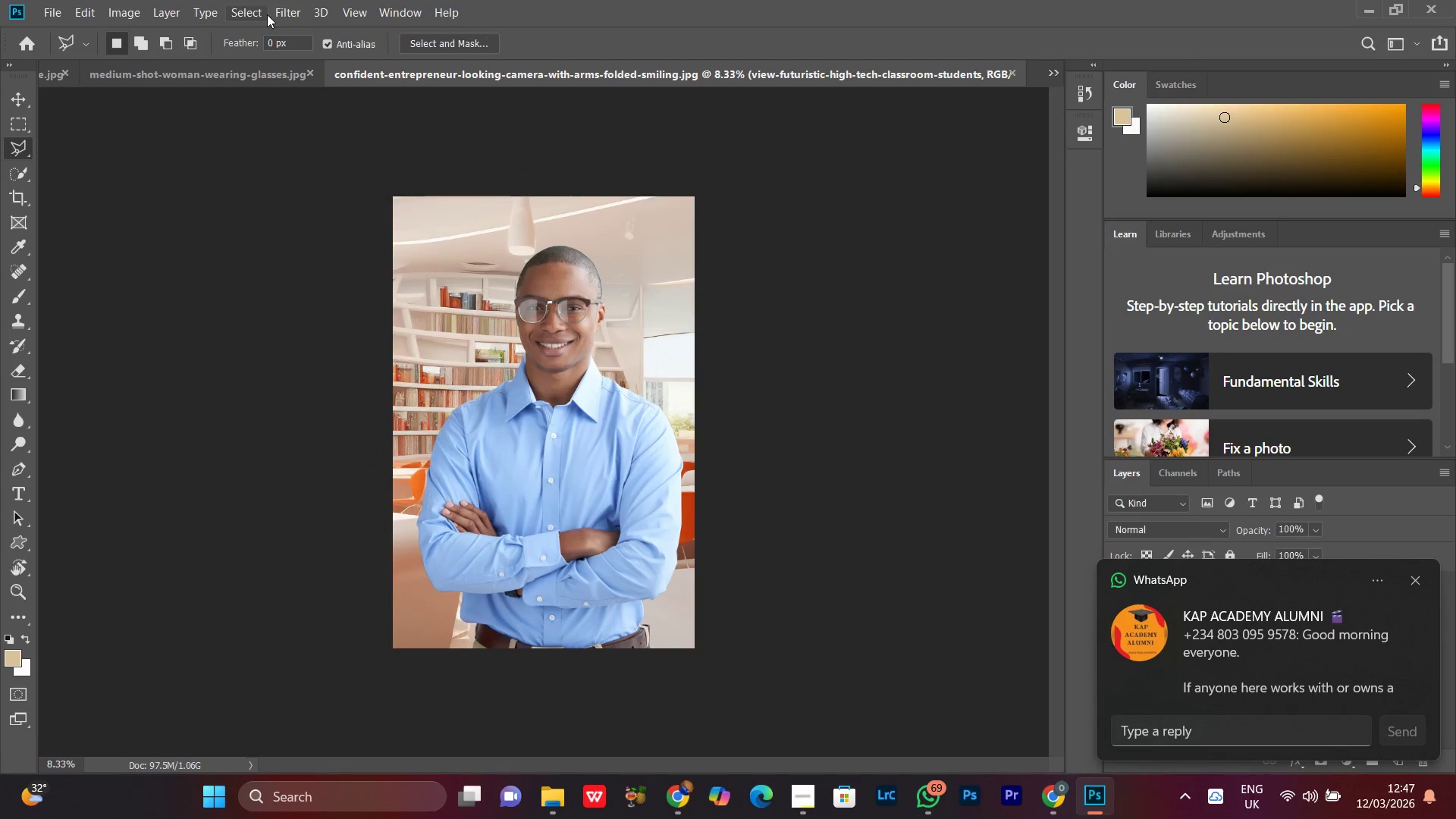 
left_click([284, 15])
 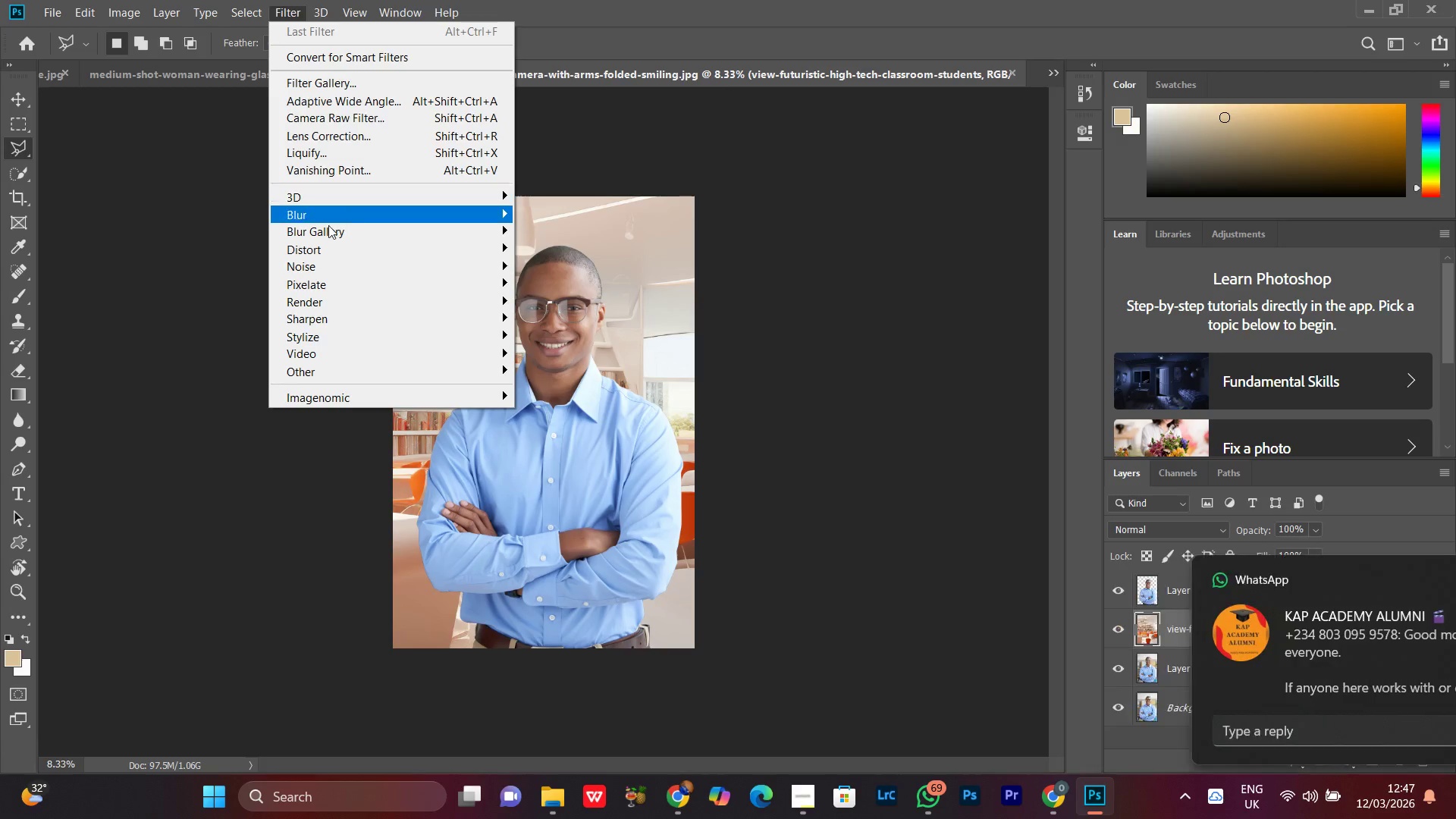 
left_click([315, 220])
 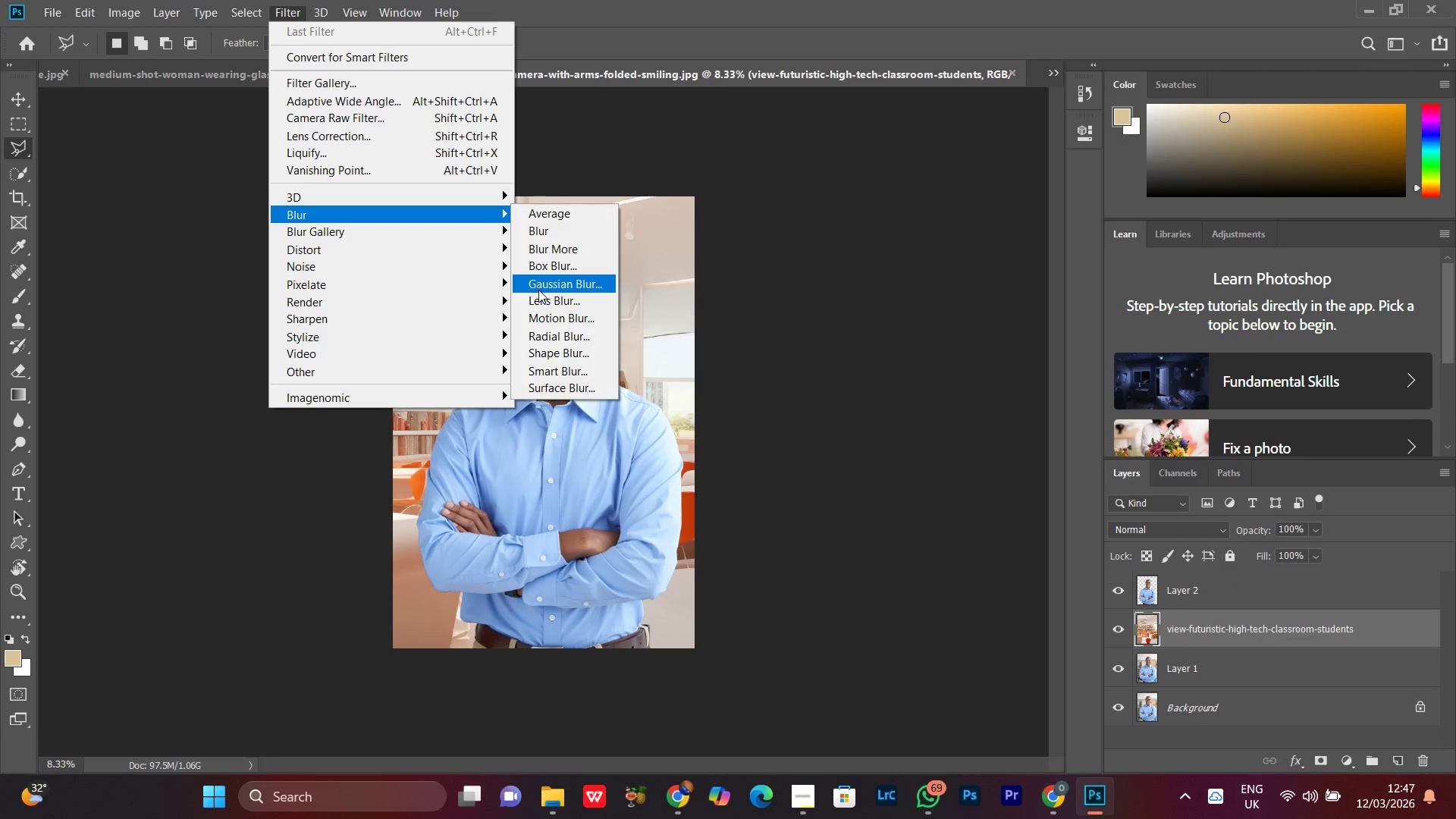 
left_click([538, 290])
 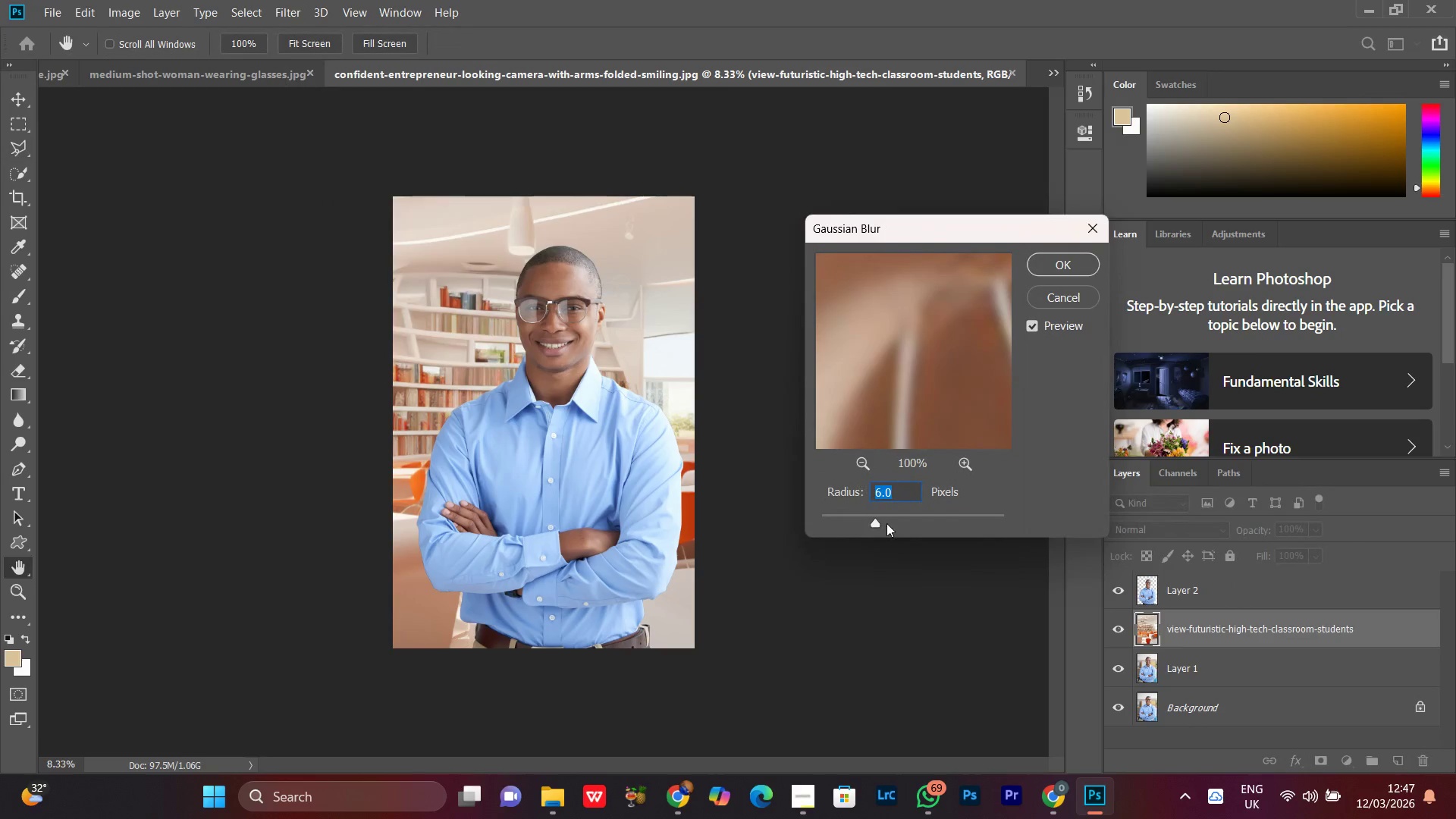 
left_click([905, 524])
 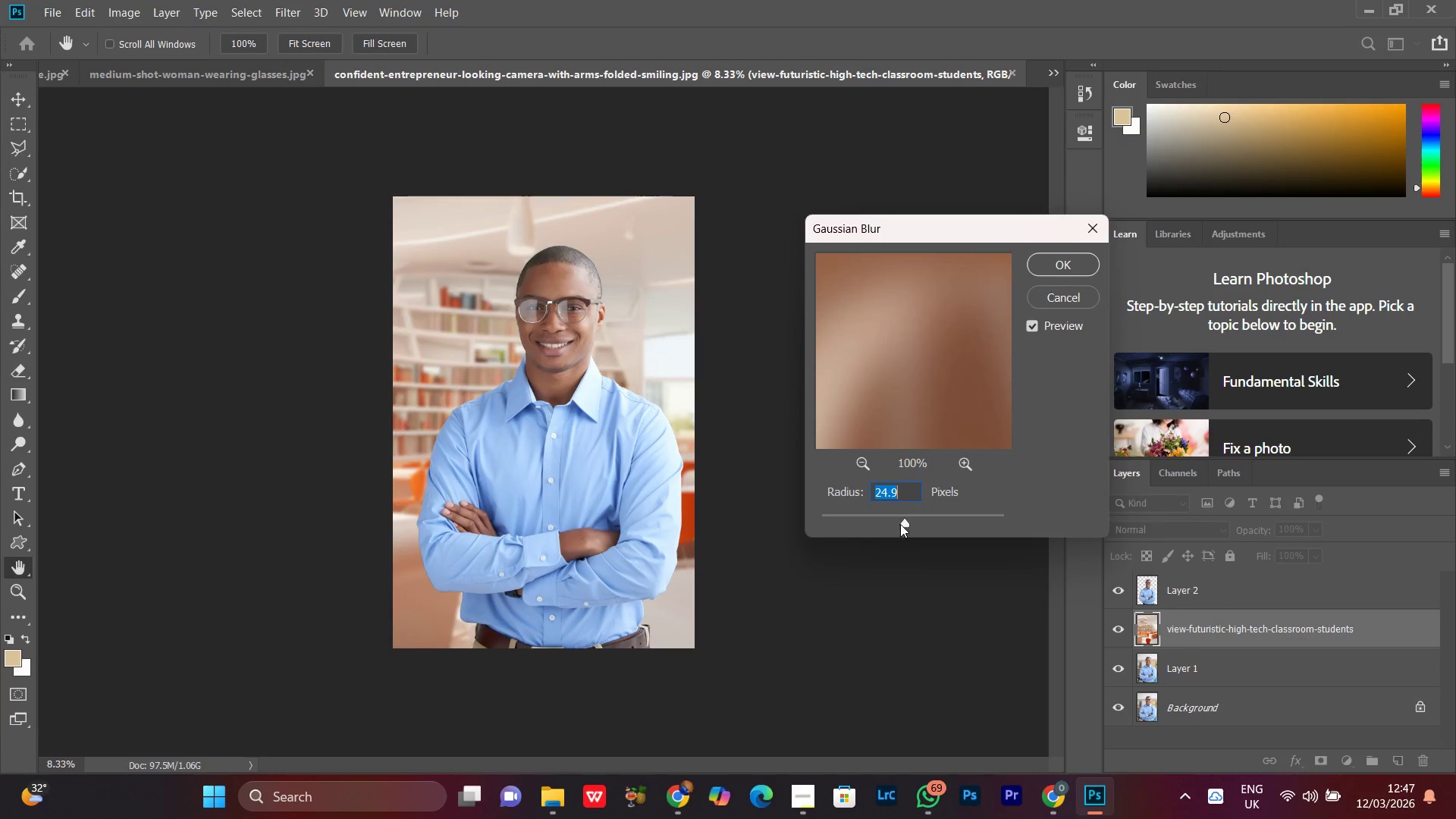 
left_click([910, 524])
 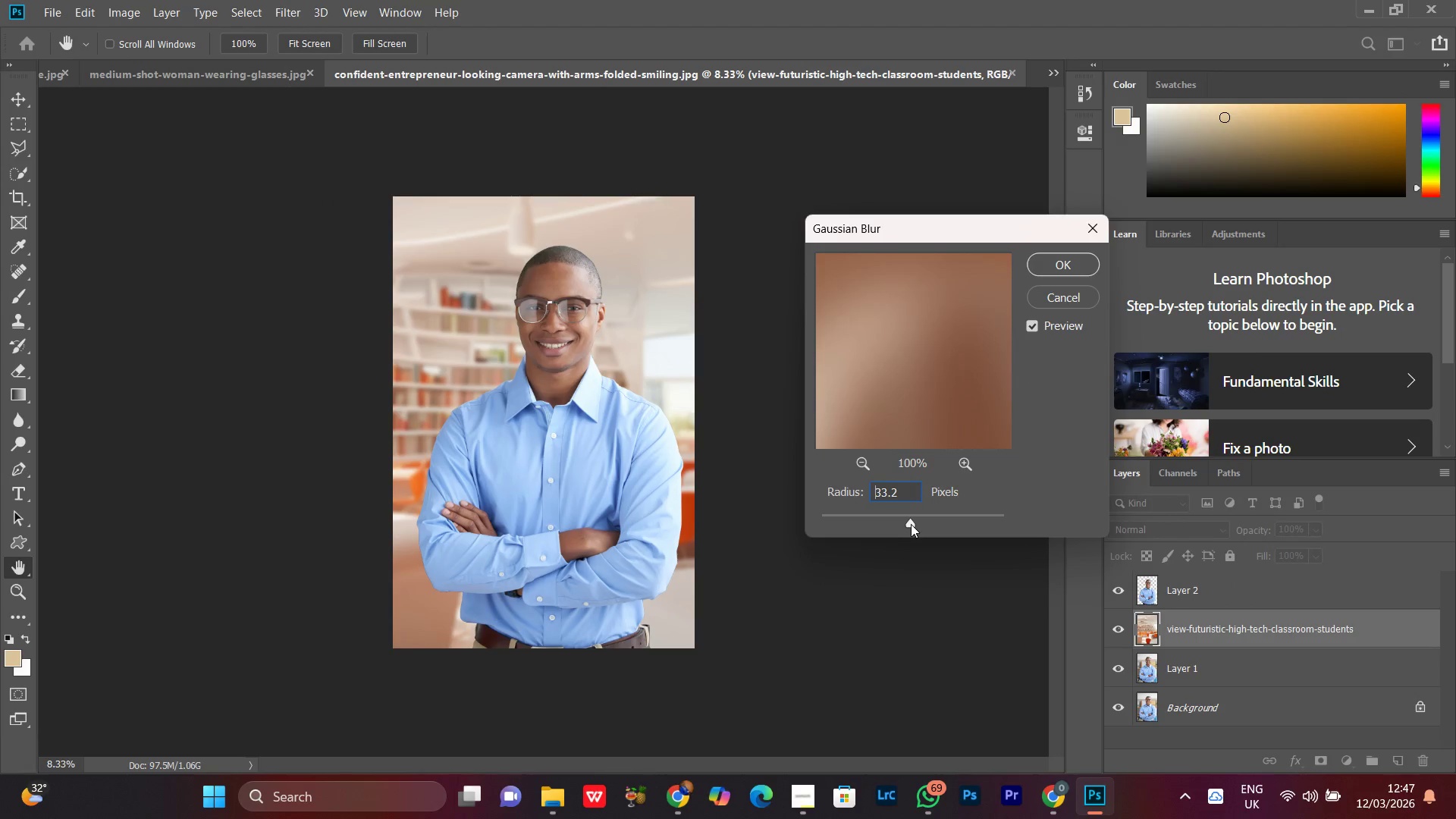 
left_click([911, 524])
 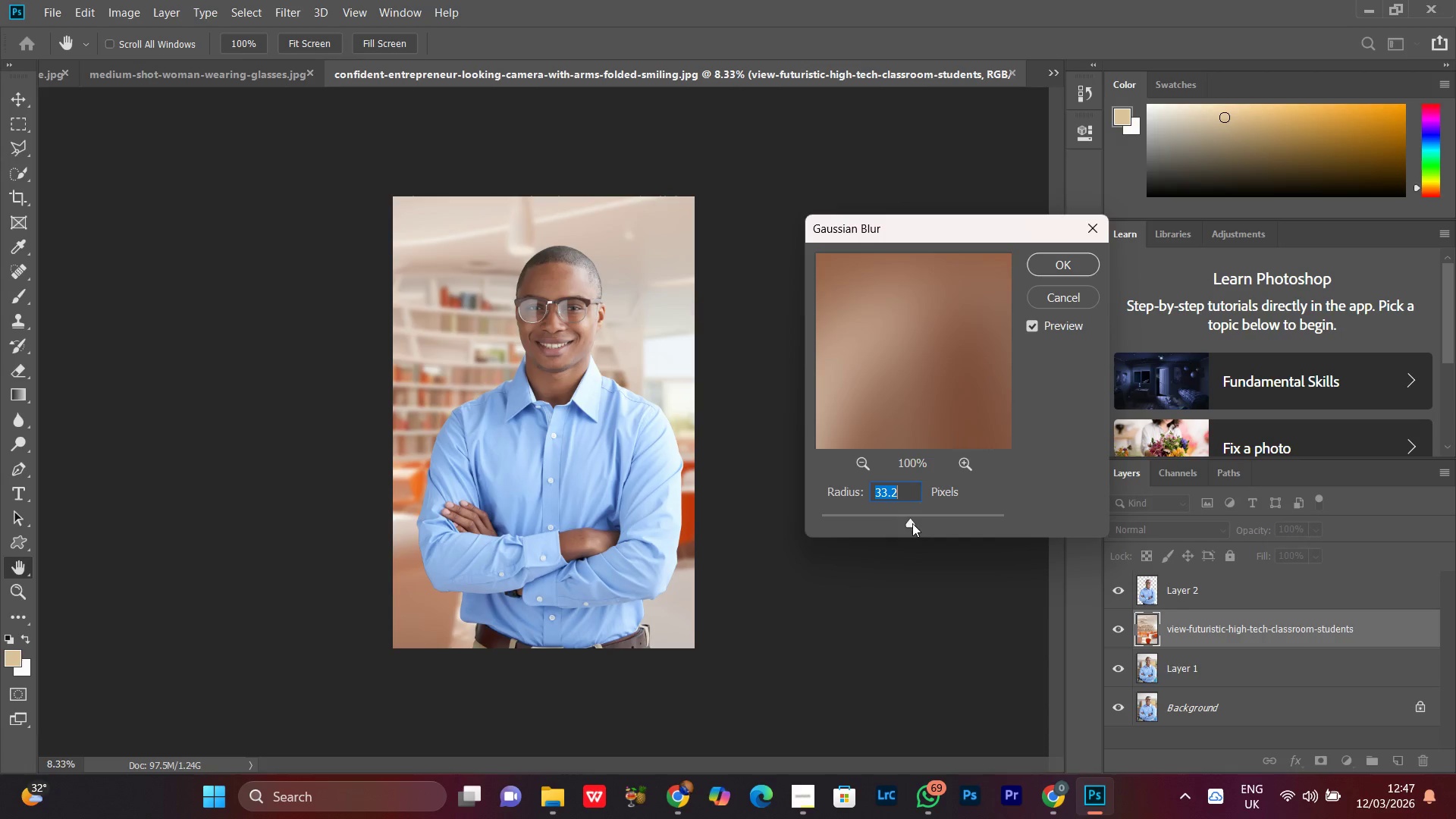 
left_click_drag(start_coordinate=[912, 523], to_coordinate=[905, 526])
 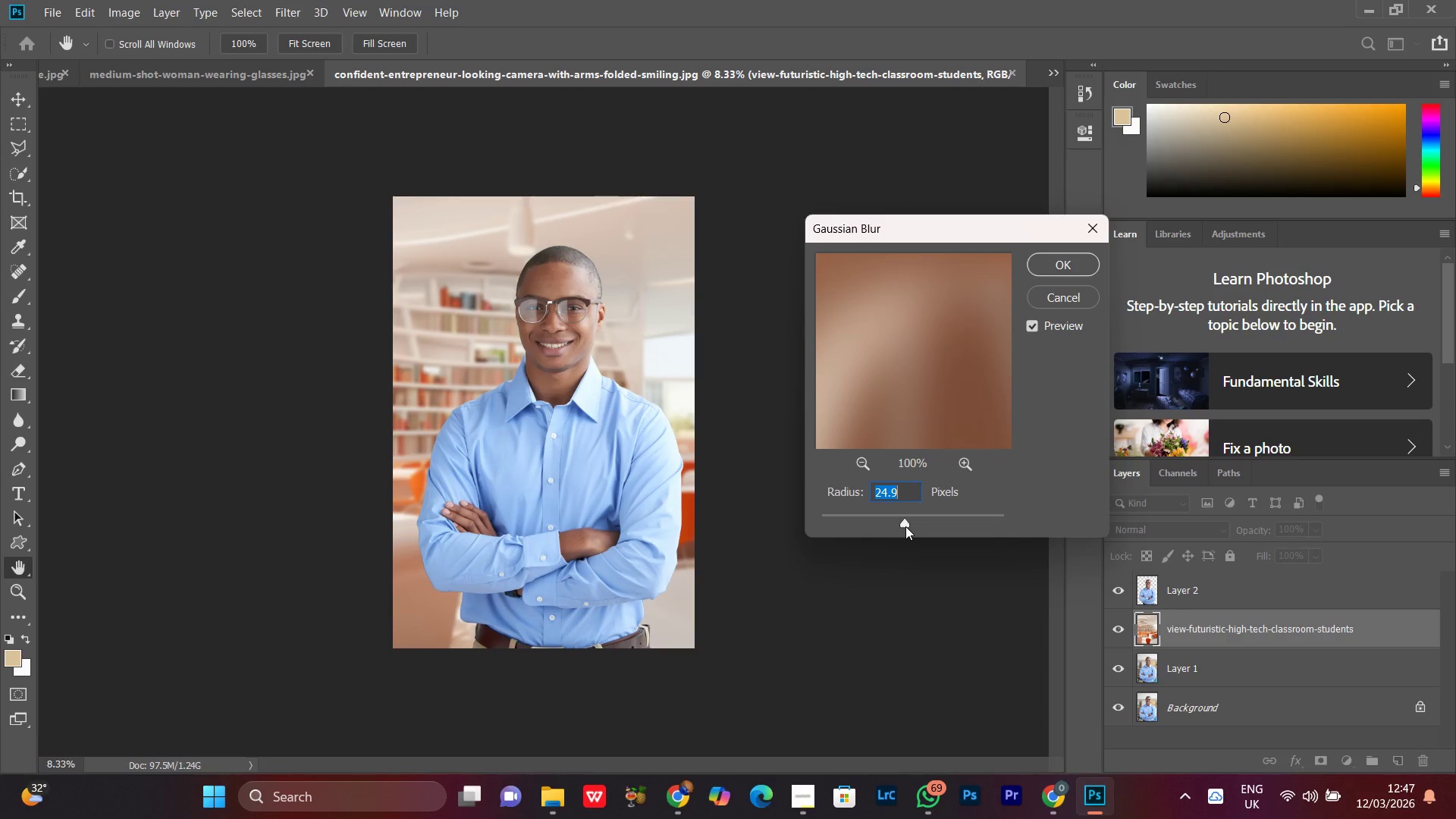 
left_click([905, 526])
 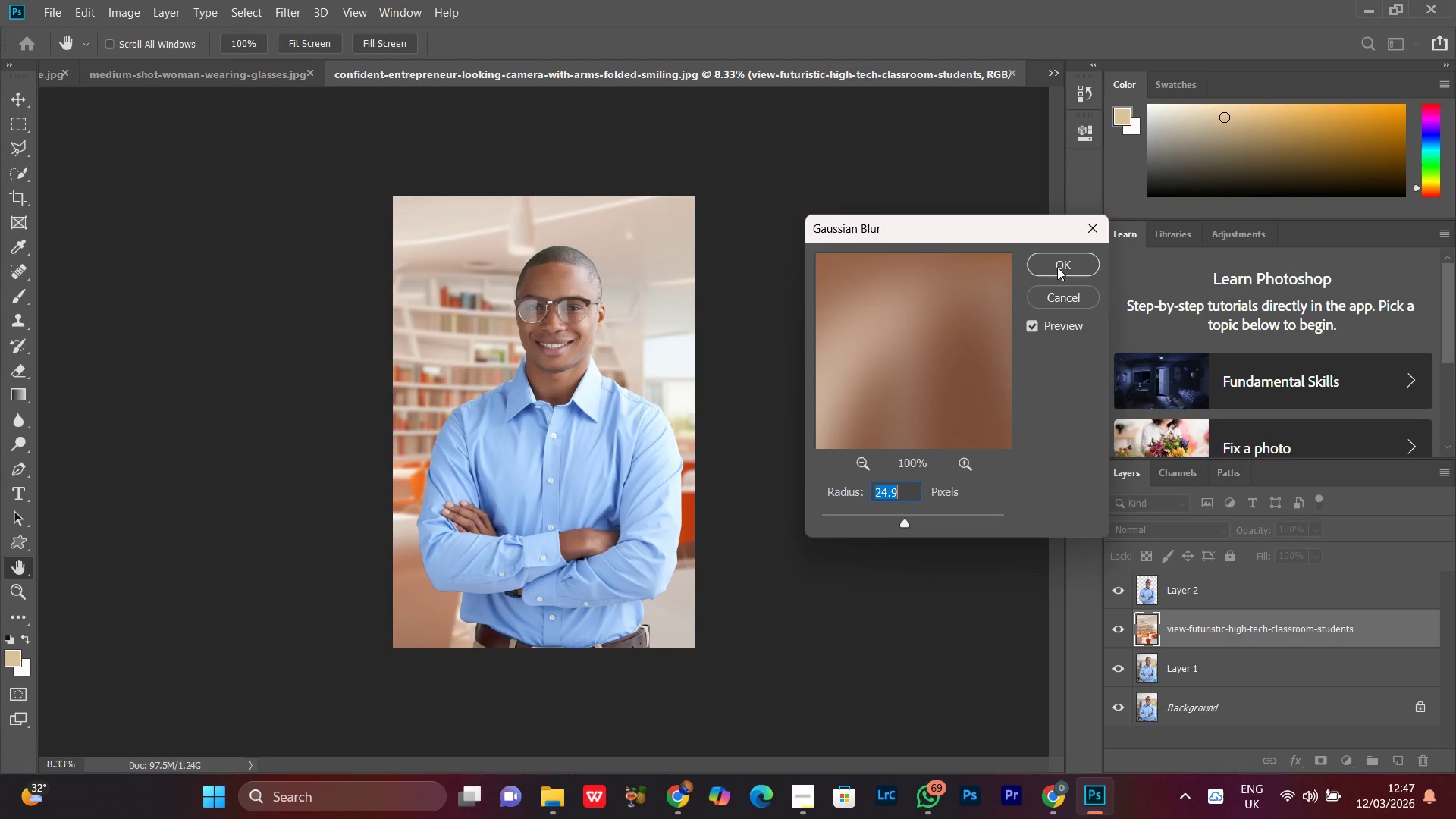 
left_click([1061, 256])
 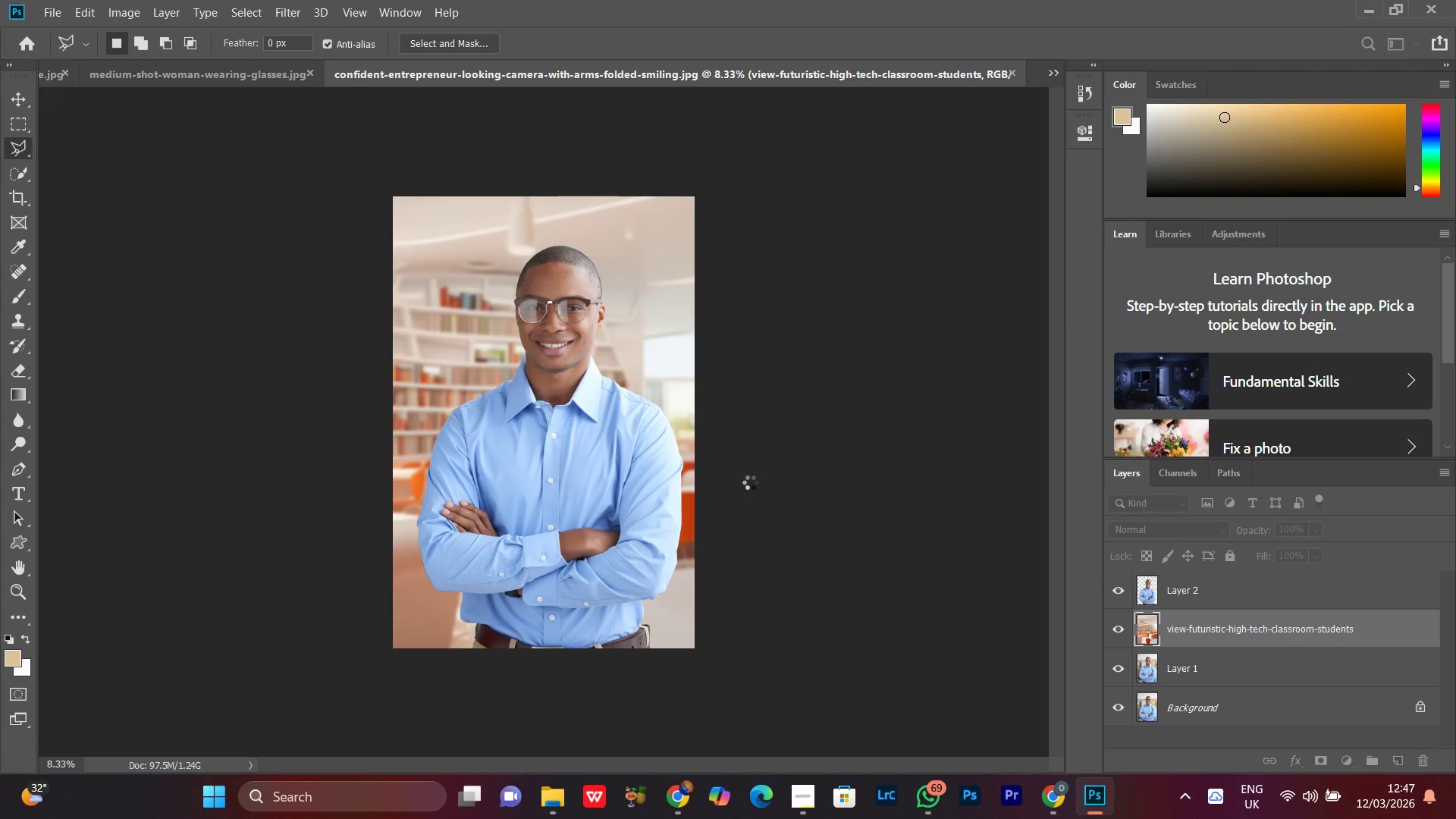 
key(Control+Equal)
 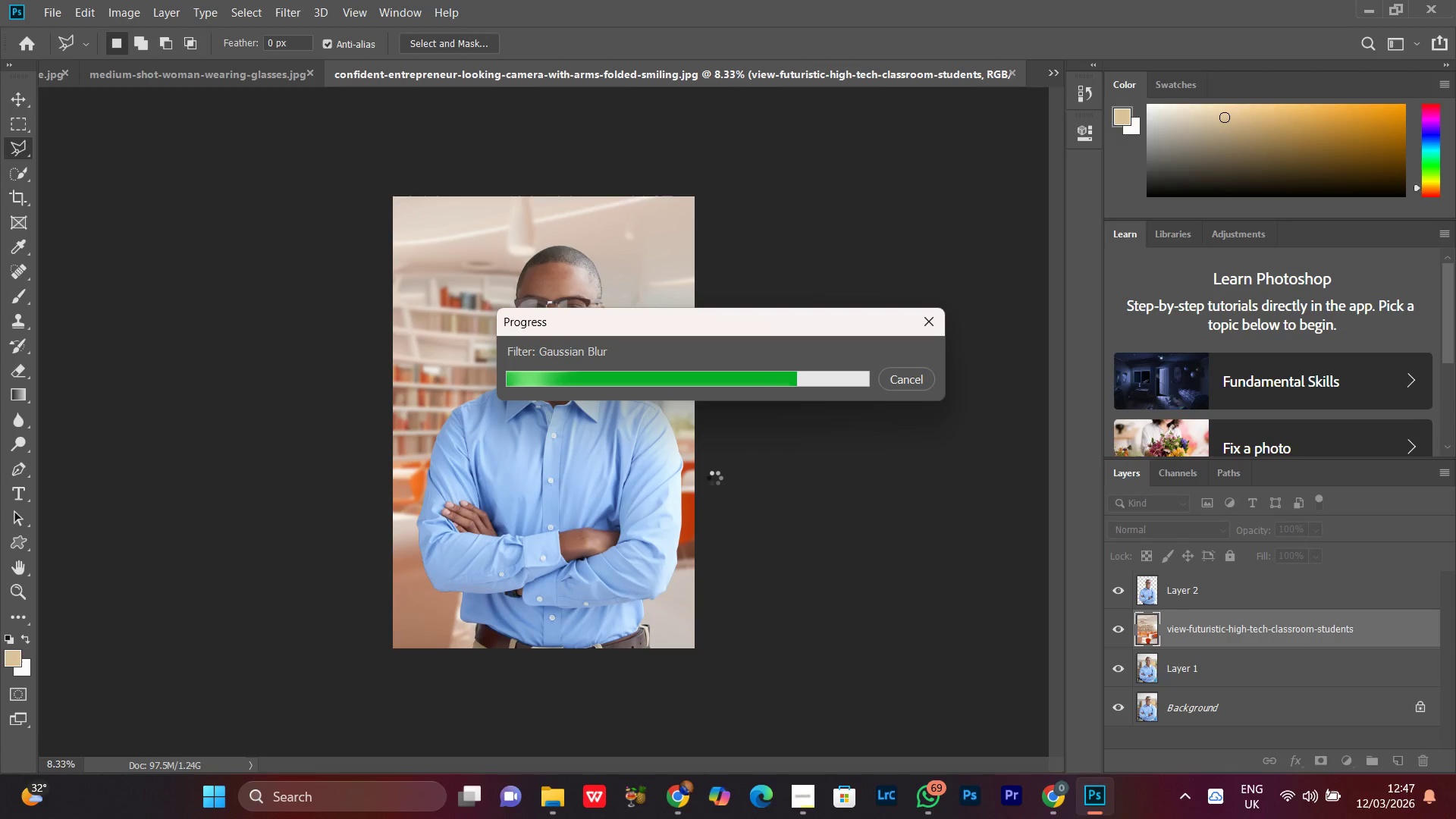 
key(Control+Equal)
 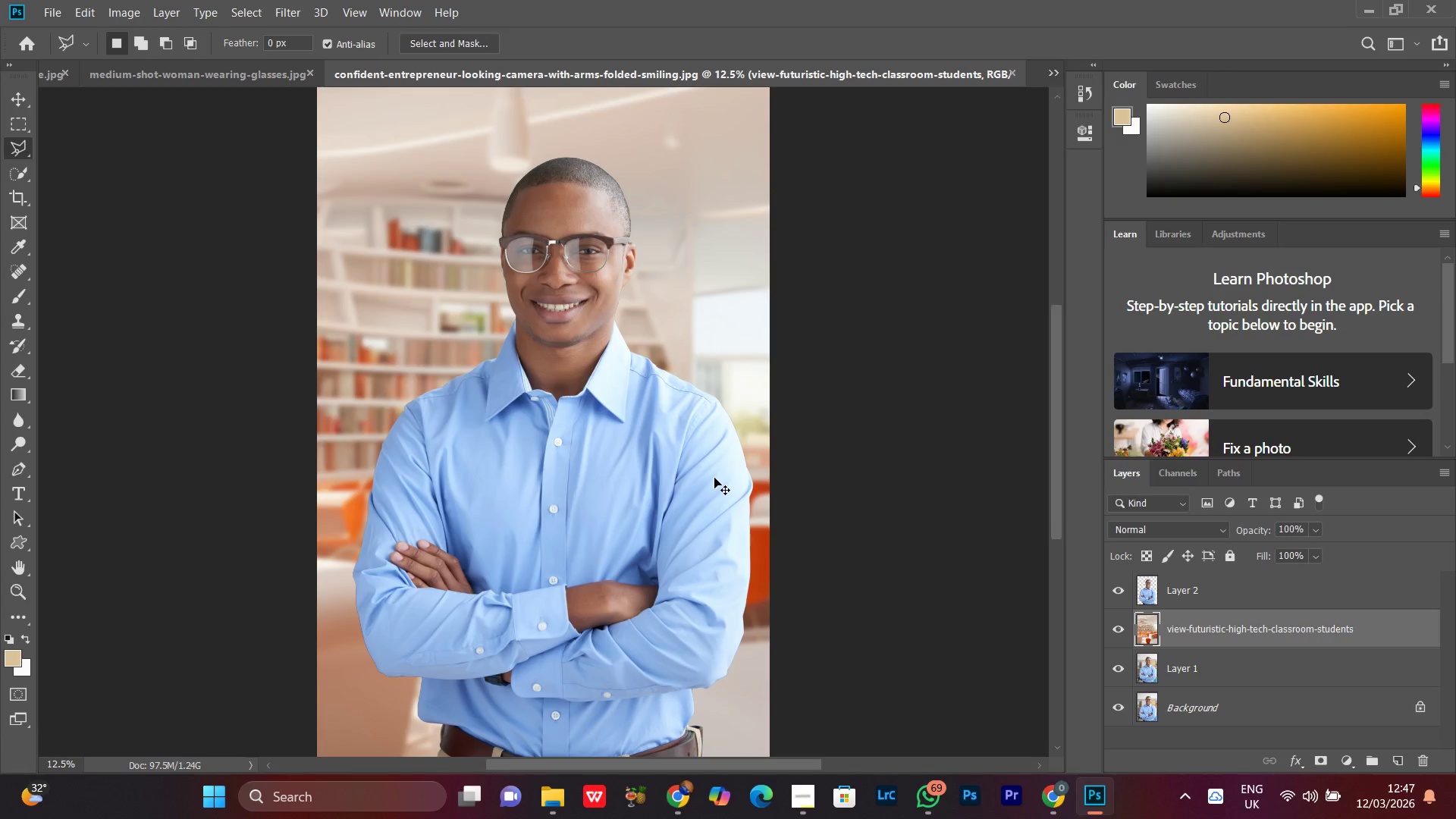 
key(Control+Equal)
 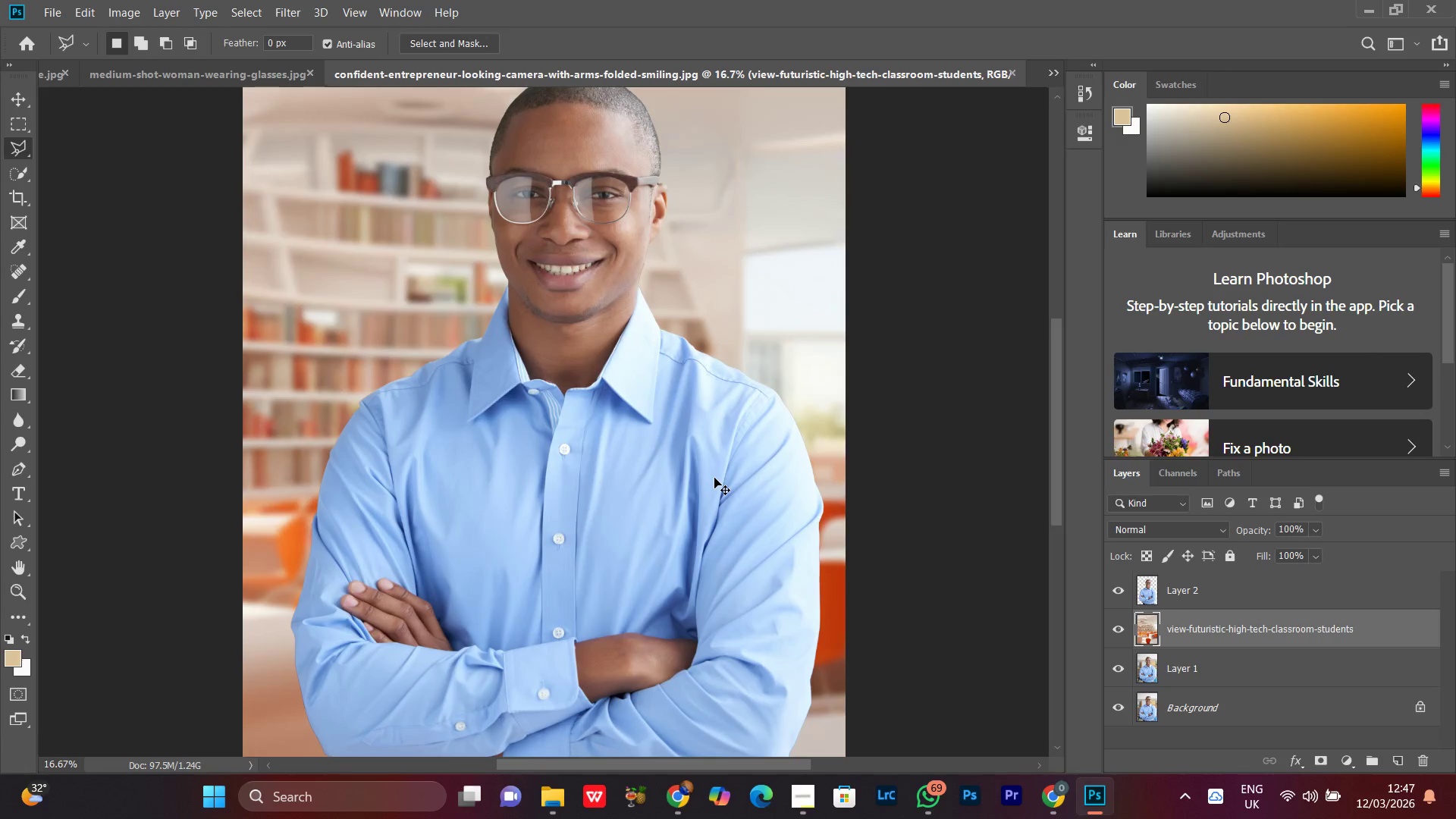 
key(Control+Minus)
 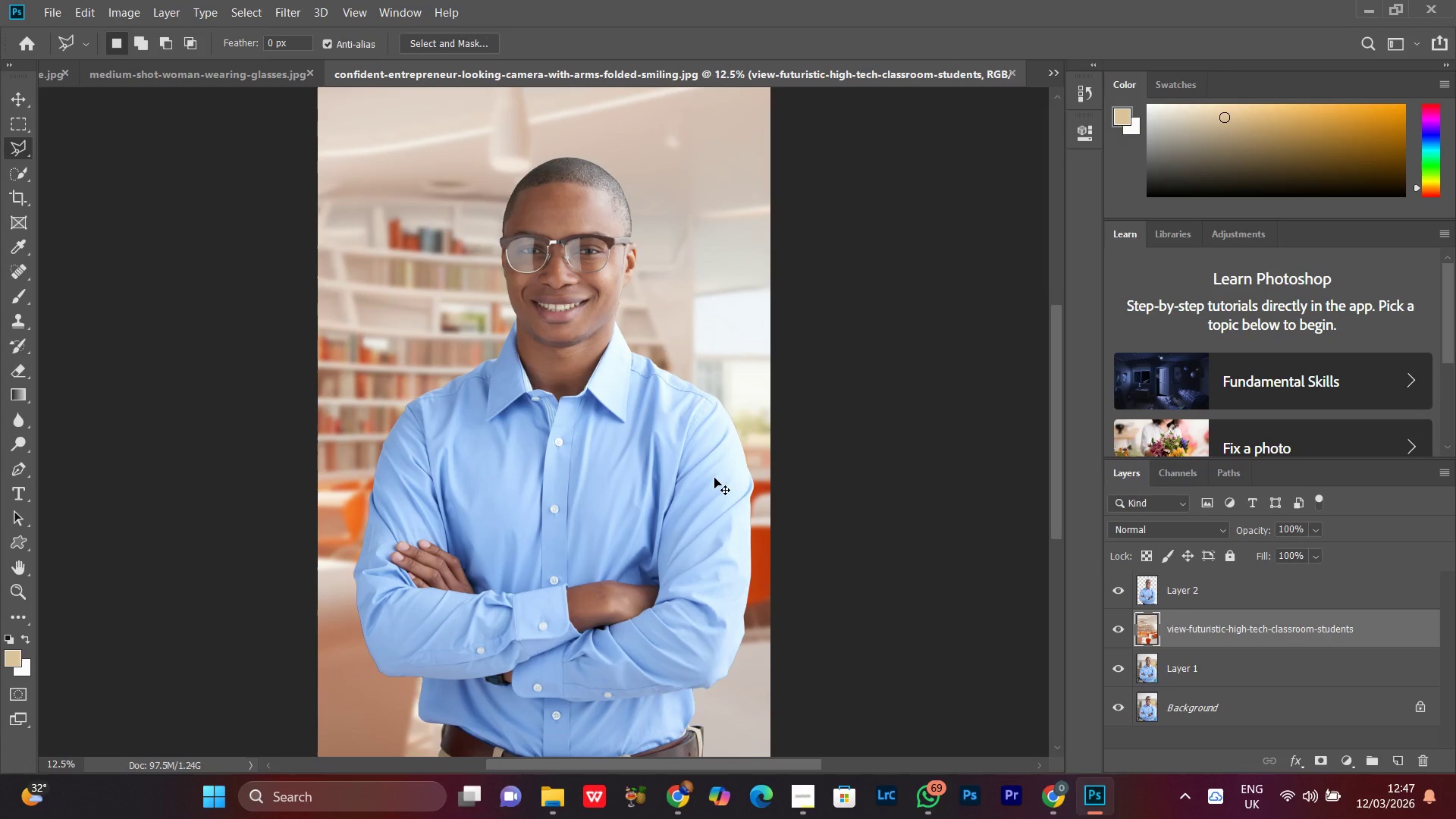 
key(Control+Equal)
 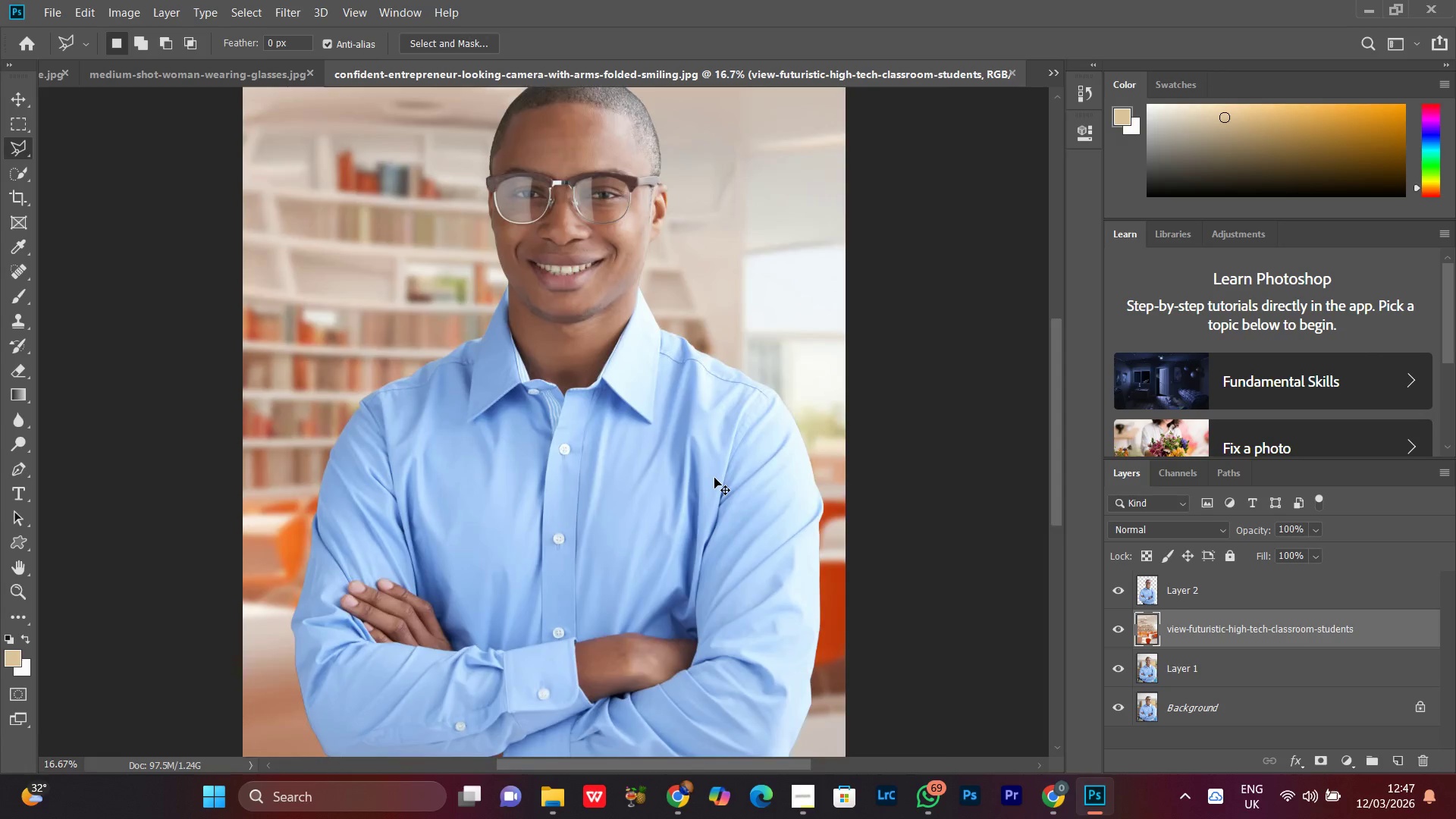 
key(Control+Equal)
 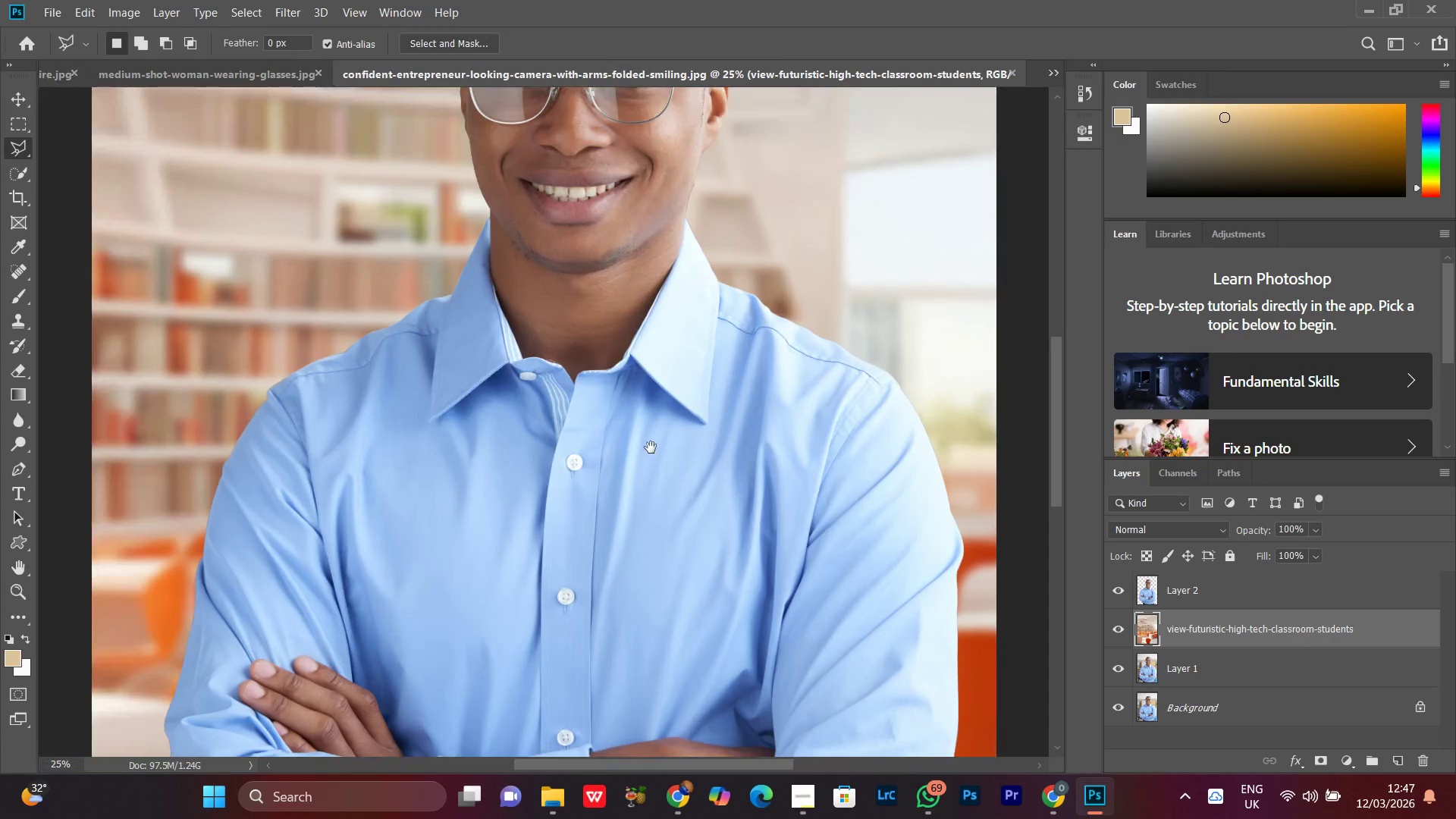 
hold_key(key=Space, duration=1.52)
 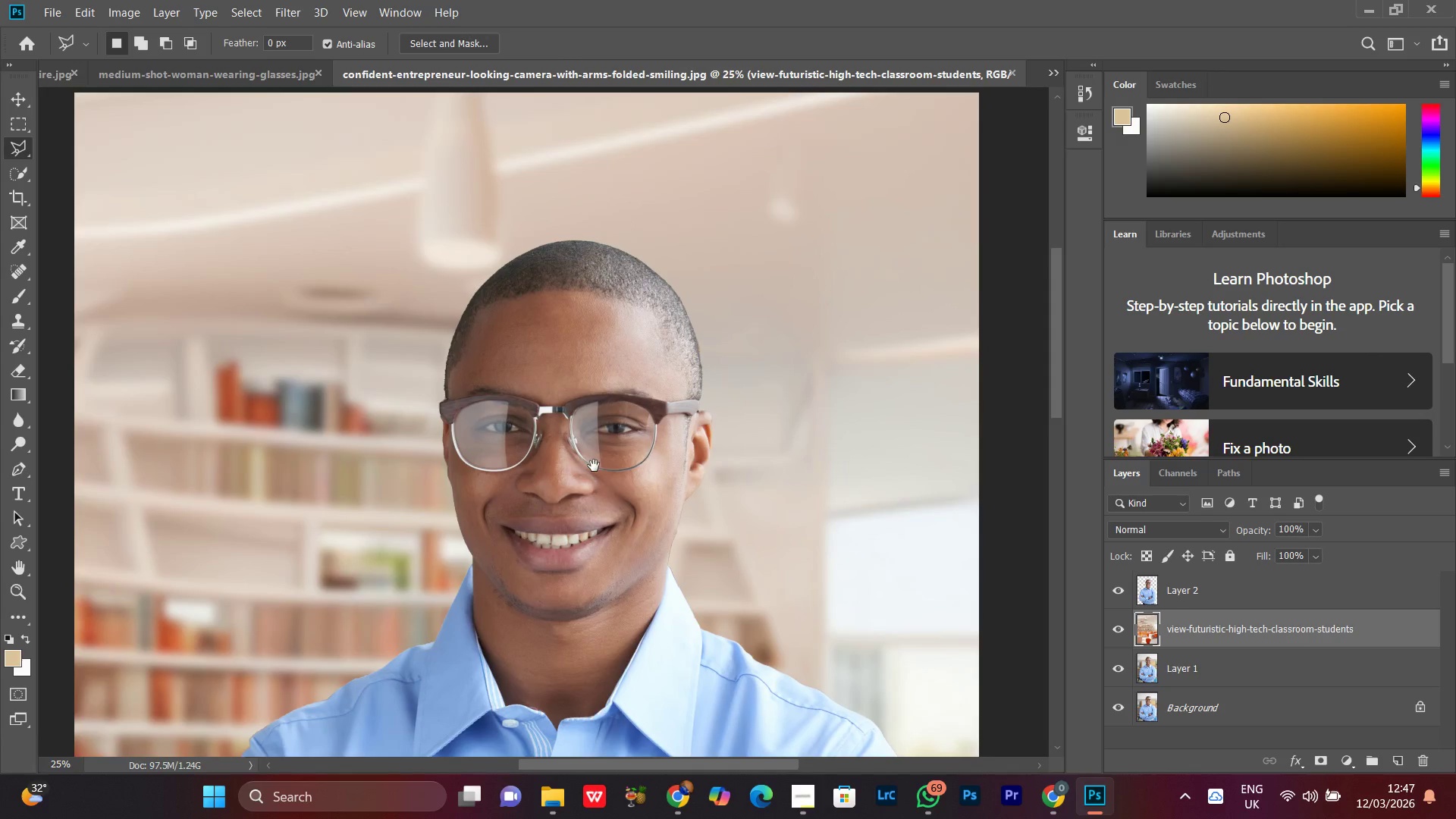 
left_click_drag(start_coordinate=[599, 277], to_coordinate=[593, 471])
 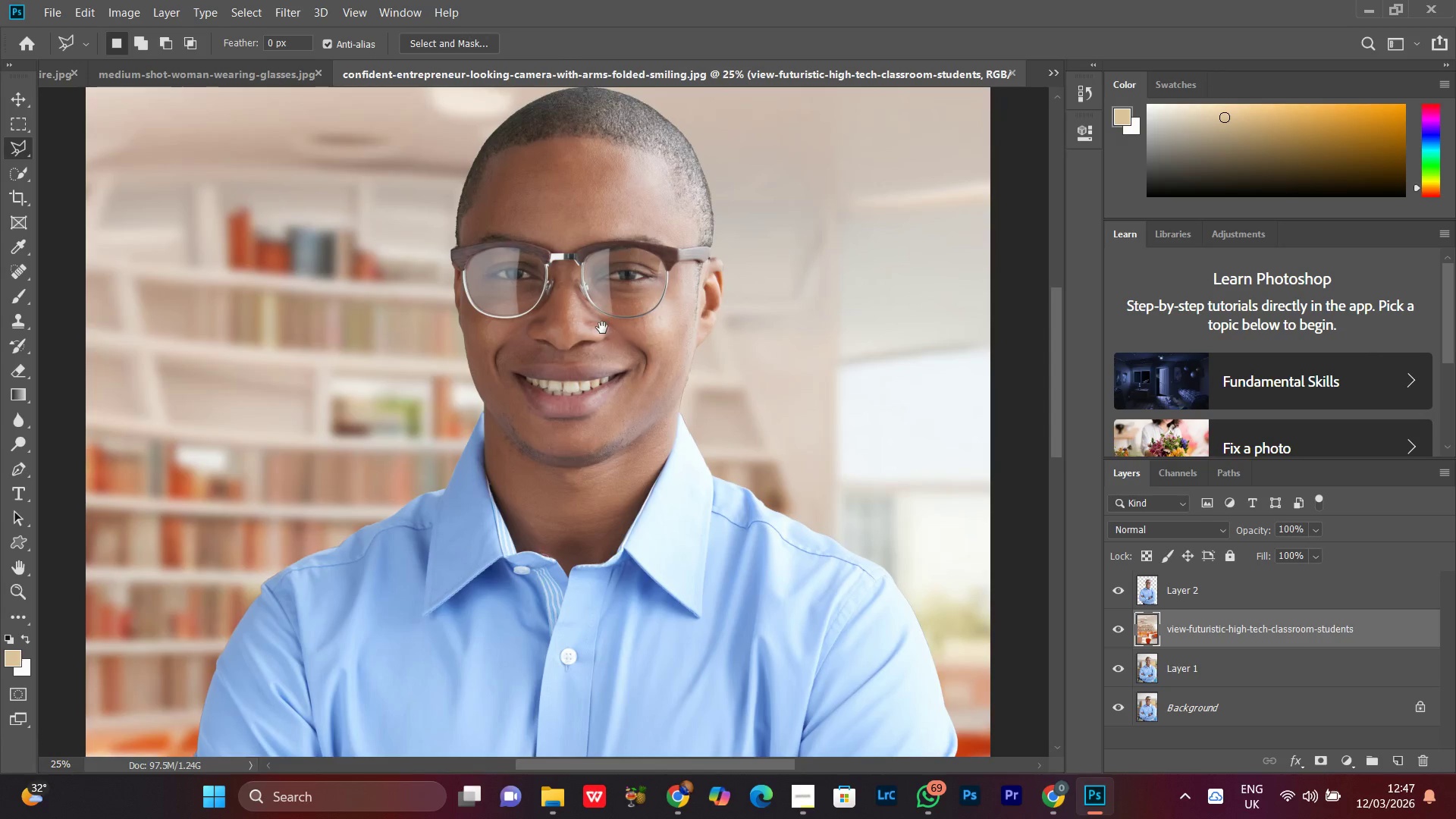 
left_click_drag(start_coordinate=[605, 312], to_coordinate=[594, 466])
 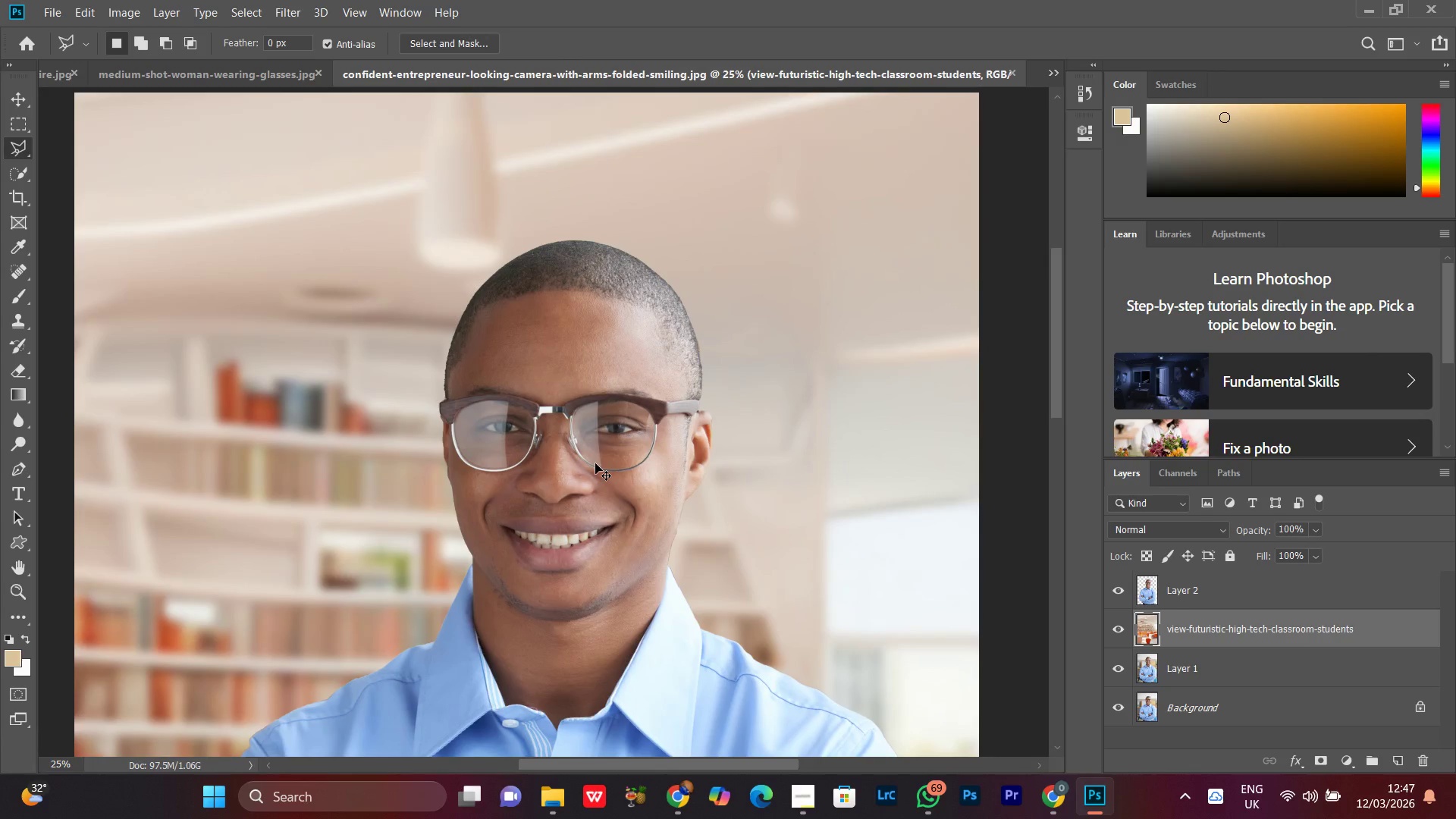 
hold_key(key=Space, duration=1.52)
 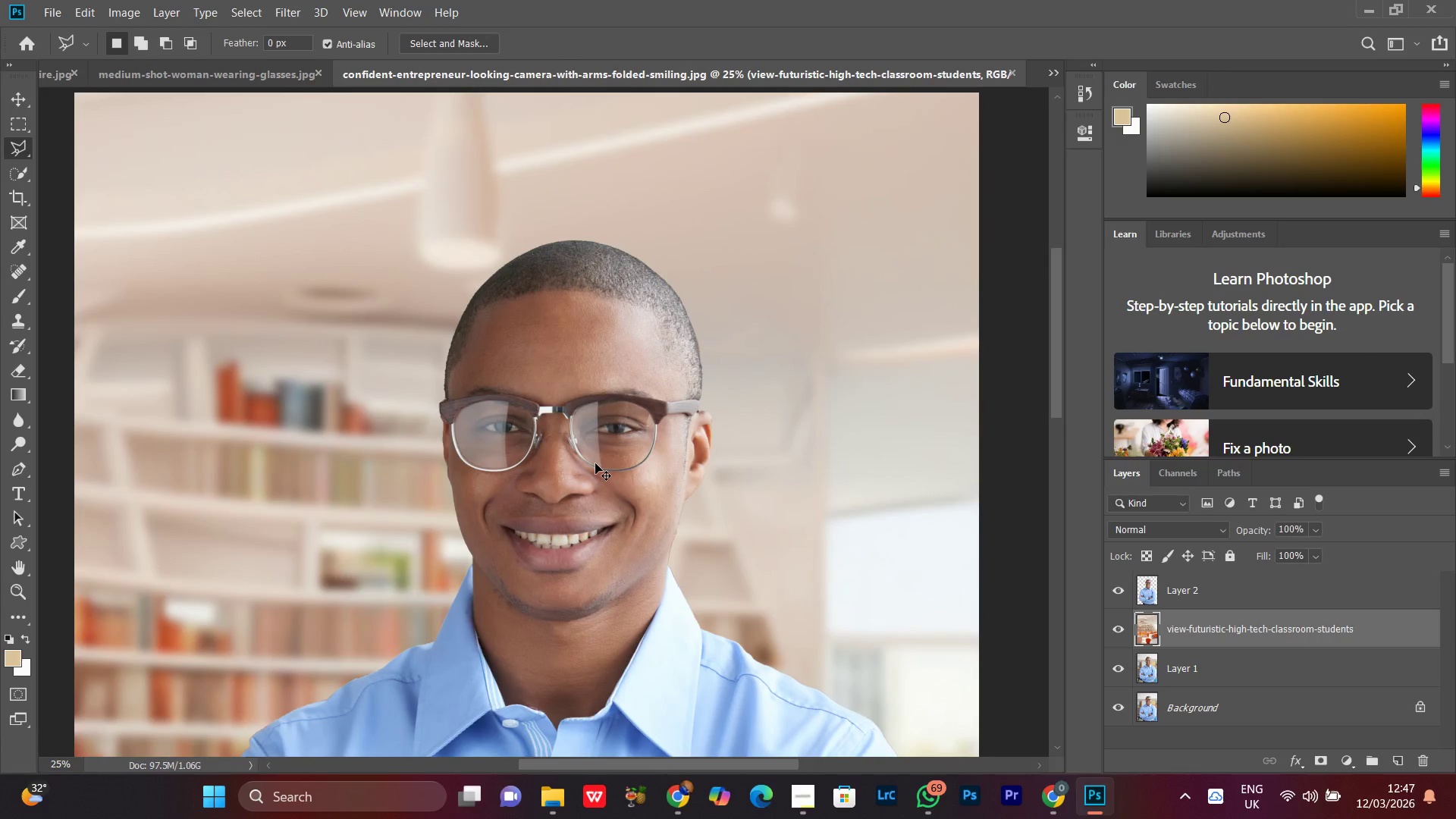 
key(Space)
 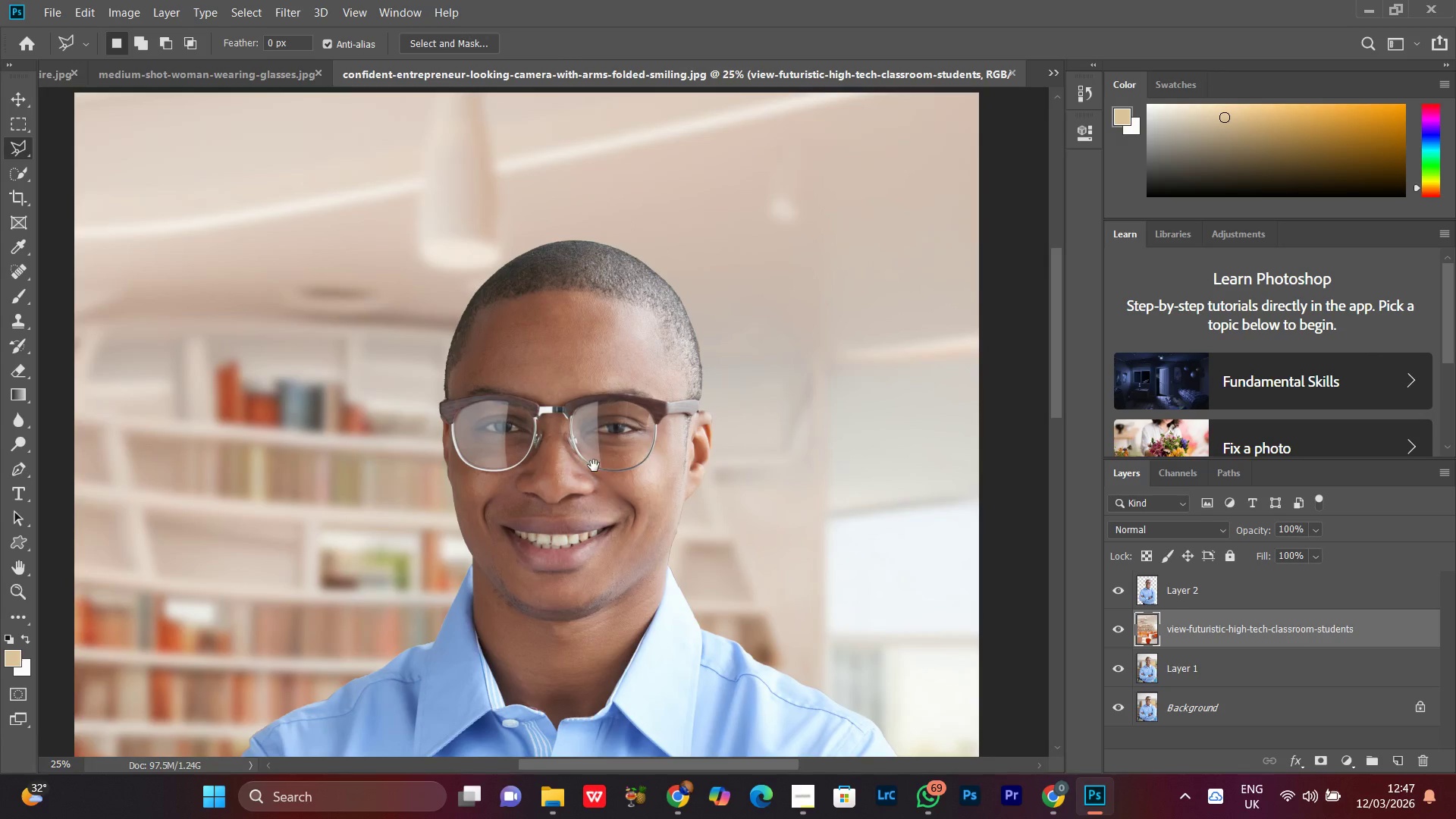 
key(Space)
 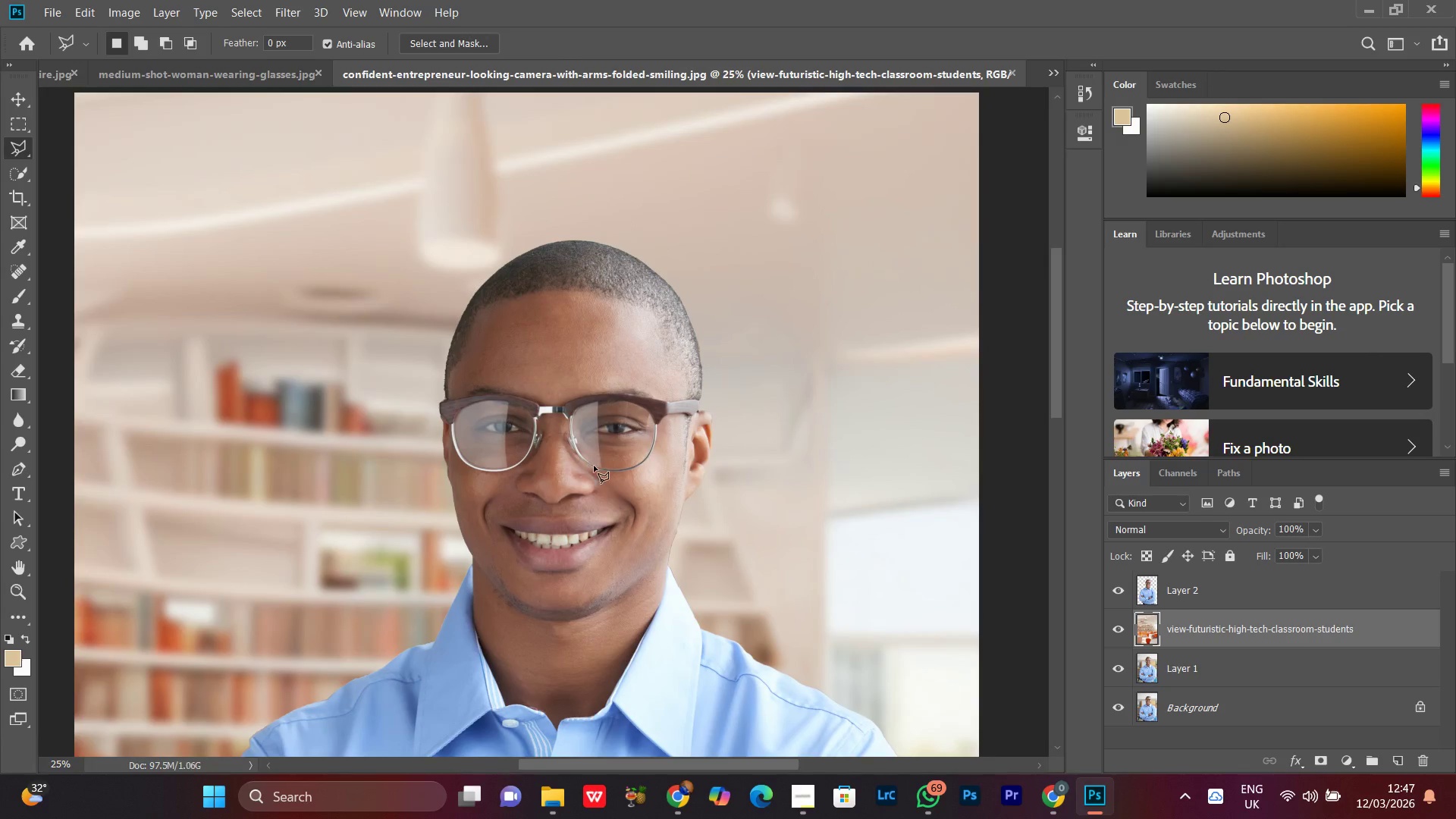 
key(Space)
 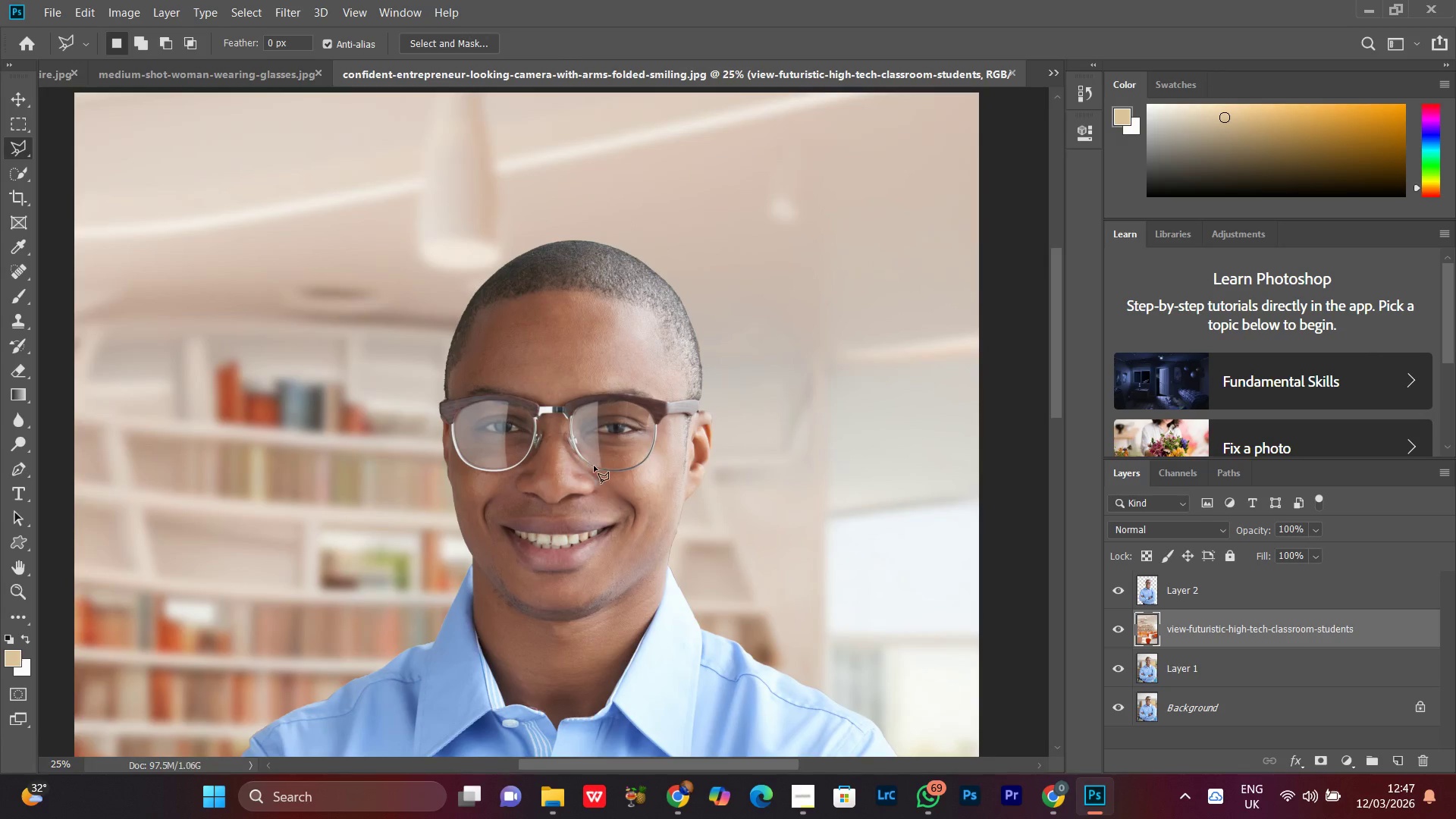 
key(Space)
 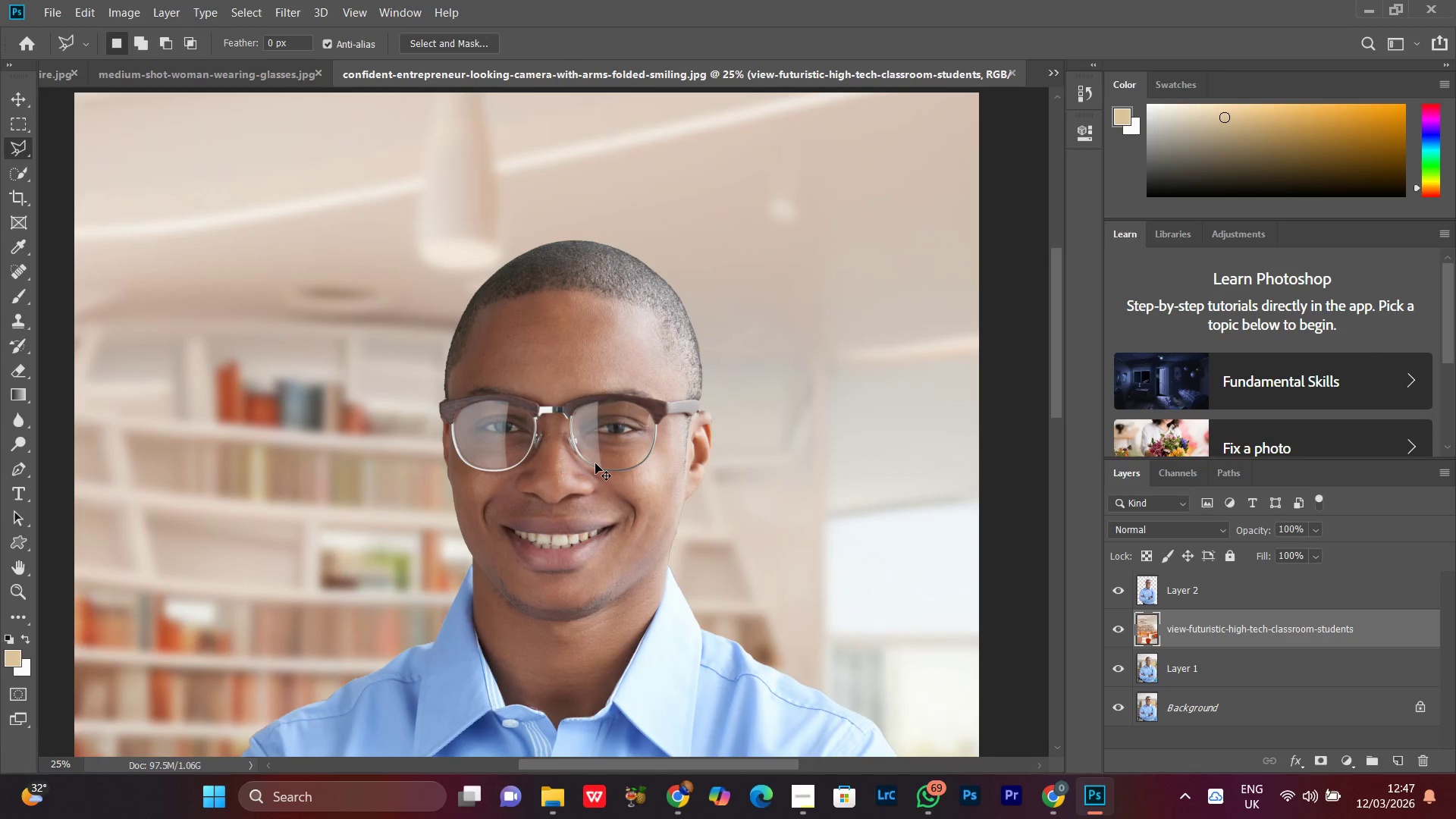 
key(Control+Equal)
 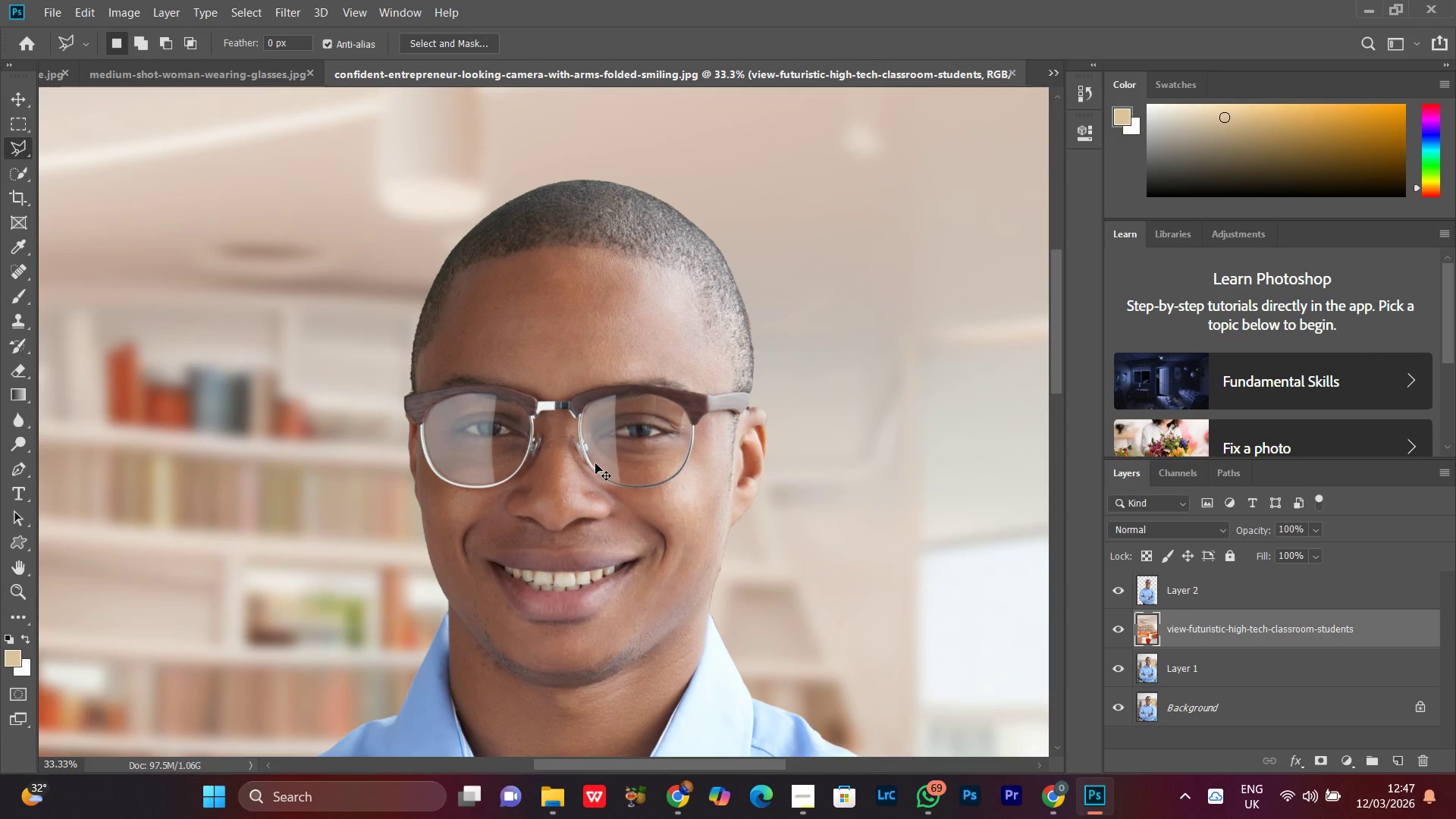 
key(Control+Minus)
 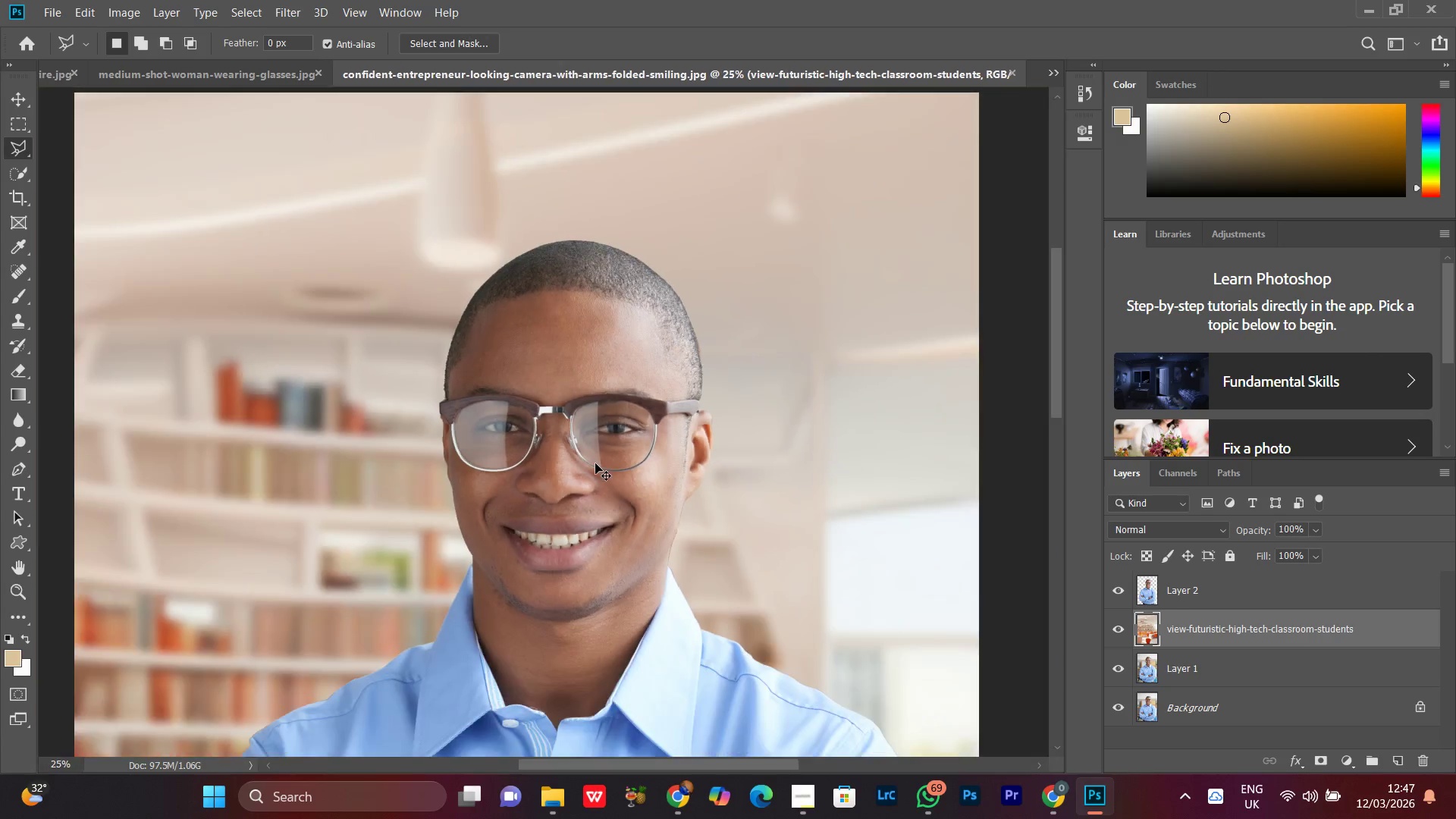 
key(Control+Minus)
 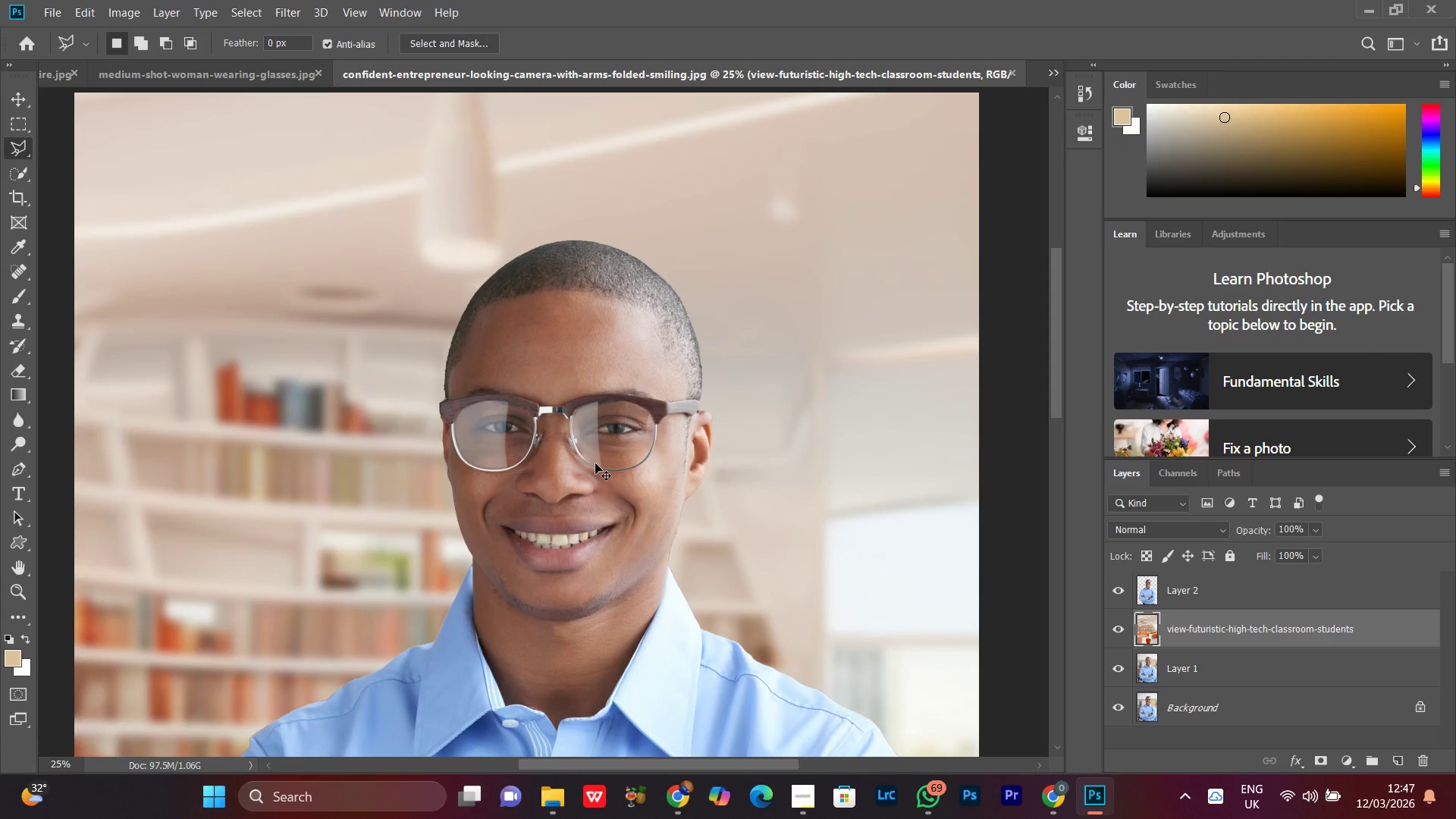 
key(Control+Minus)
 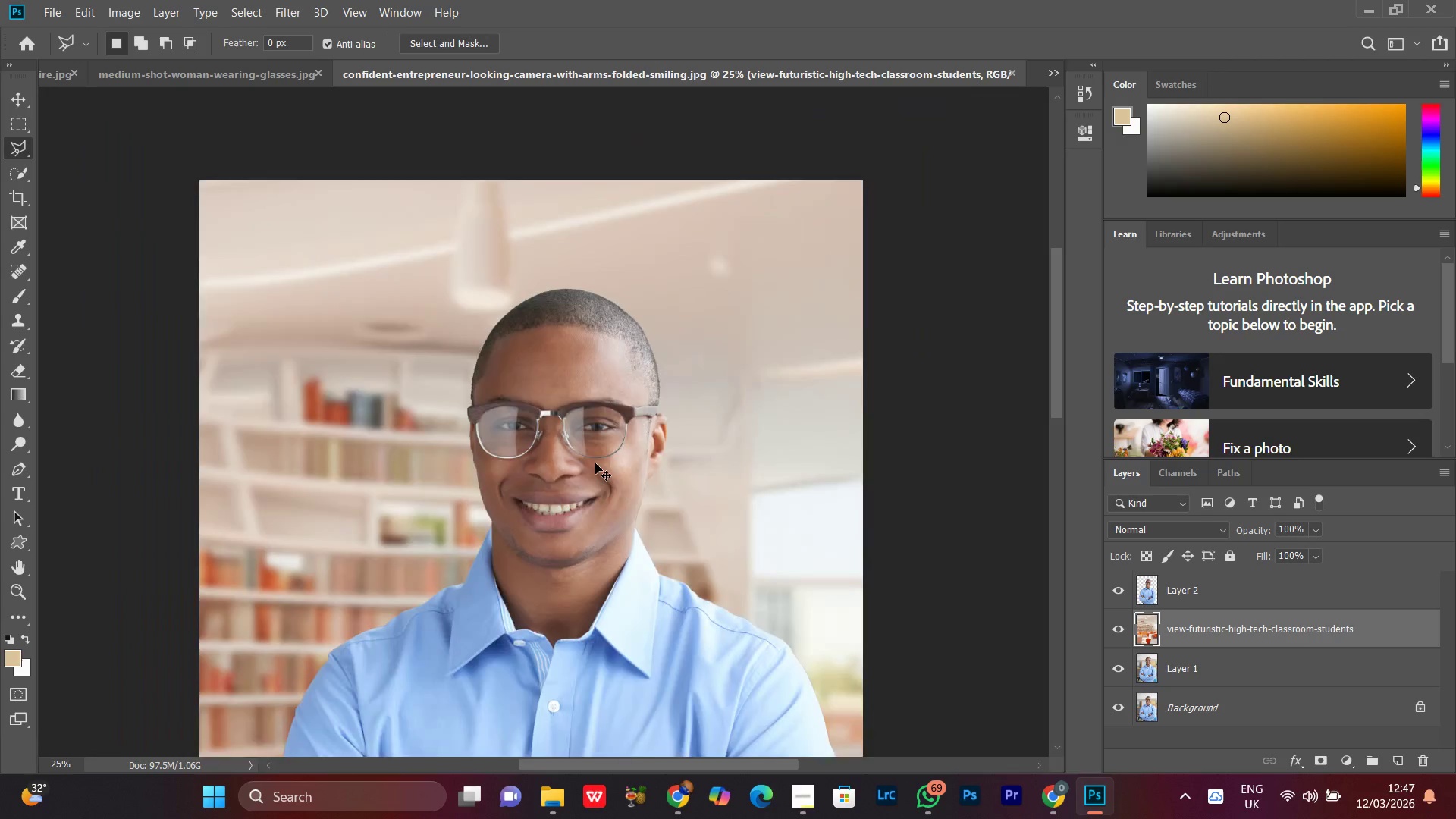 
key(Control+Minus)
 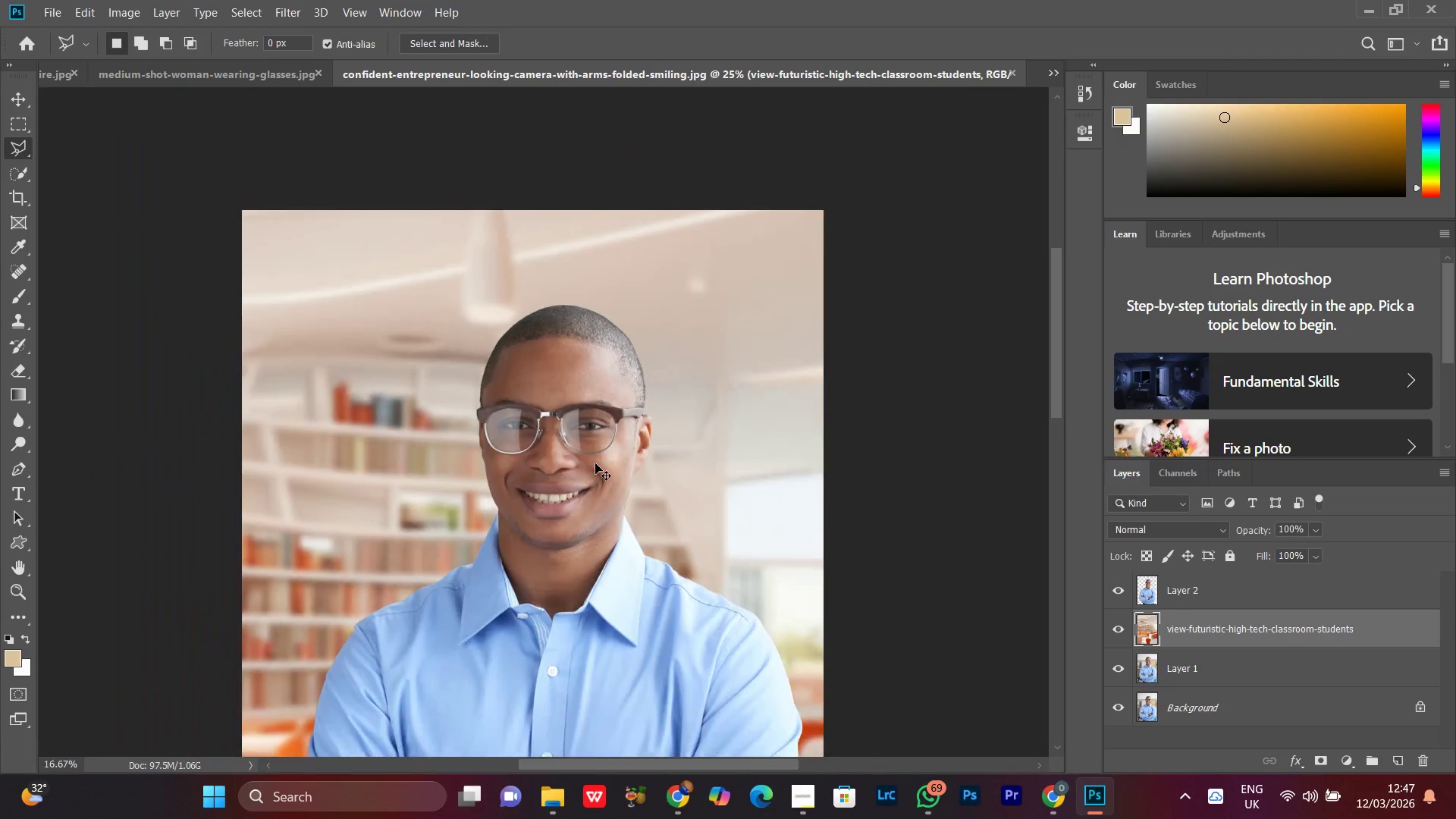 
key(Control+Minus)
 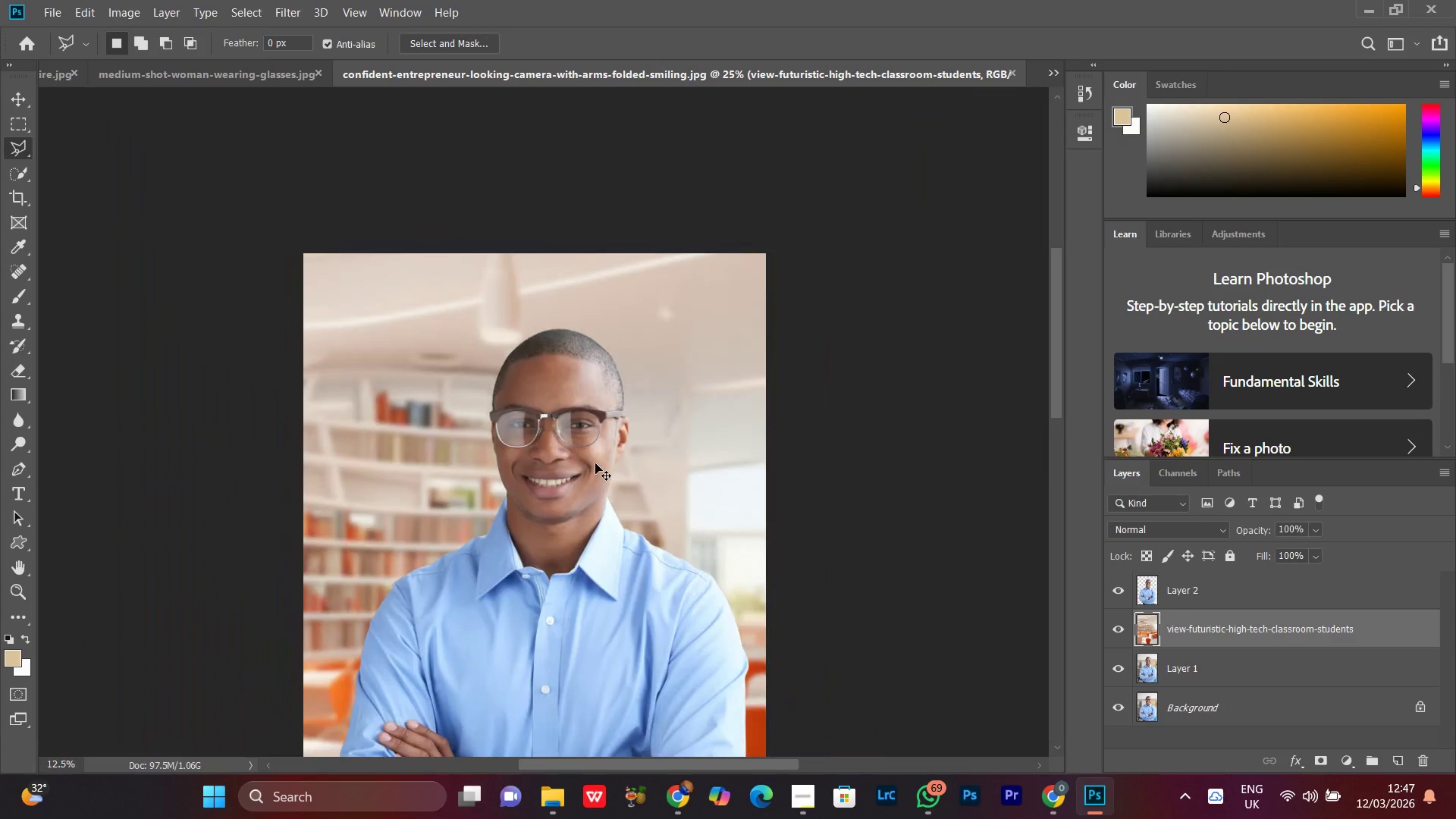 
key(Control+Minus)
 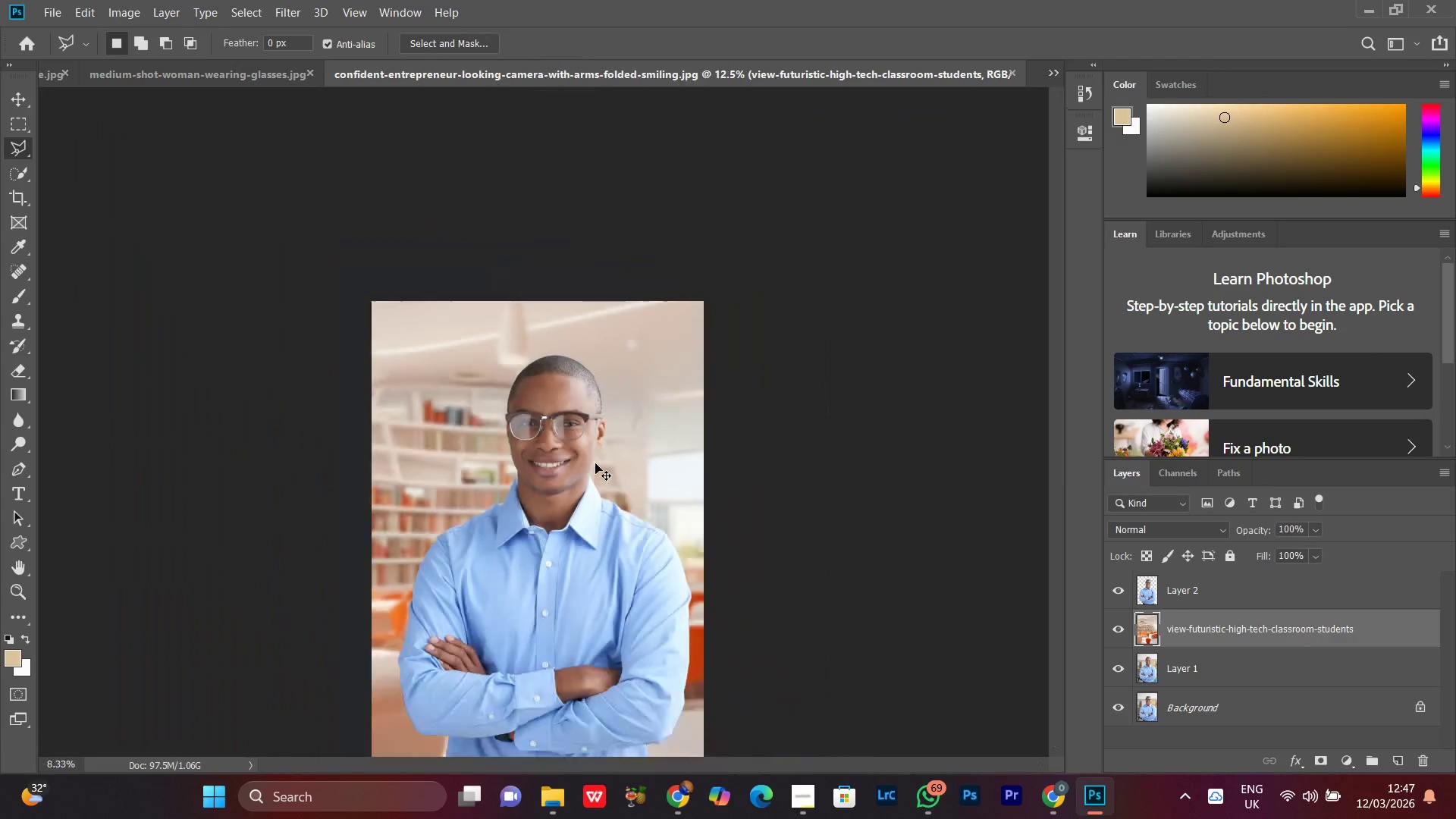 
key(Control+Minus)
 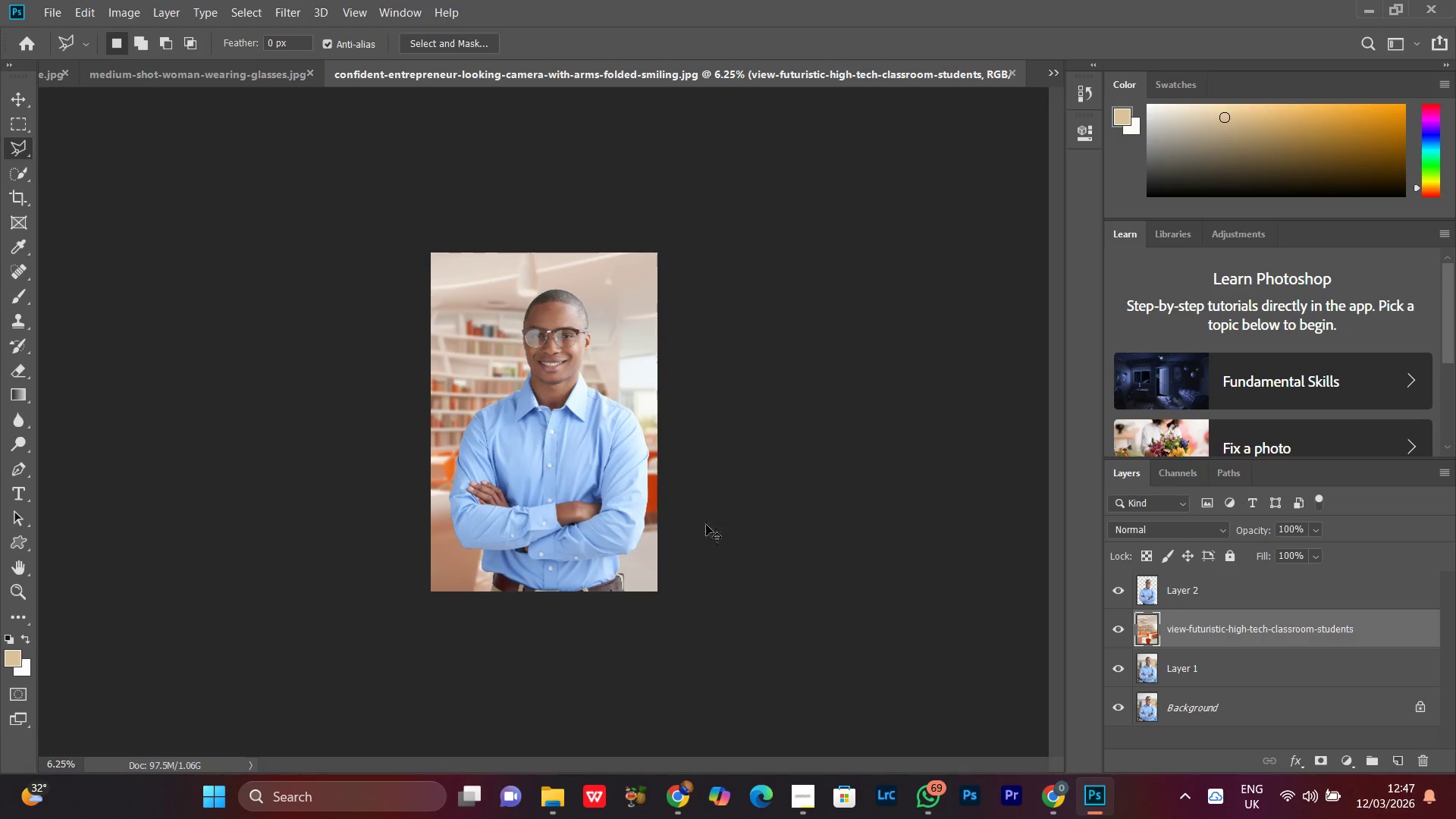 
key(Control+Equal)
 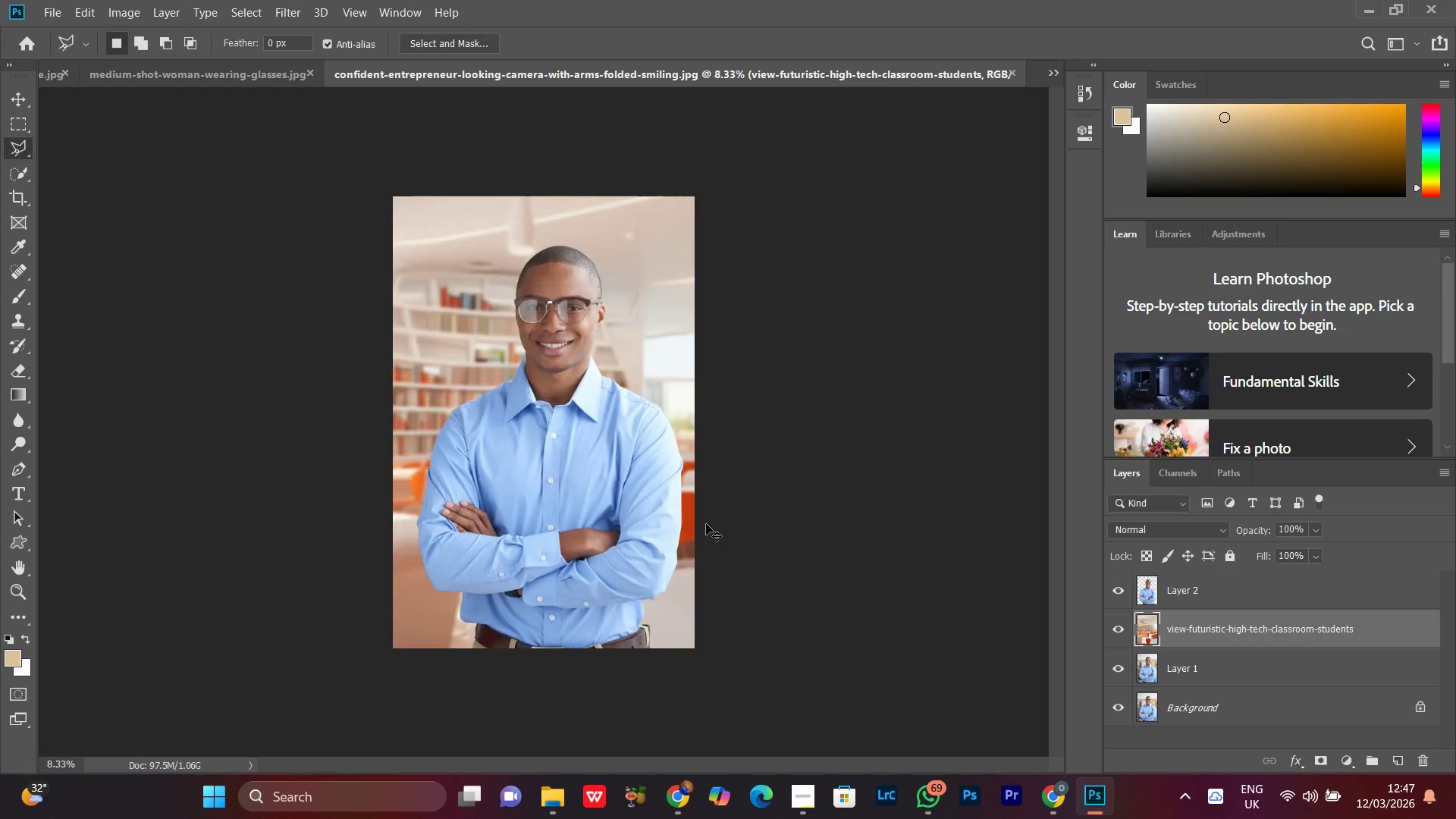 
key(Control+Minus)
 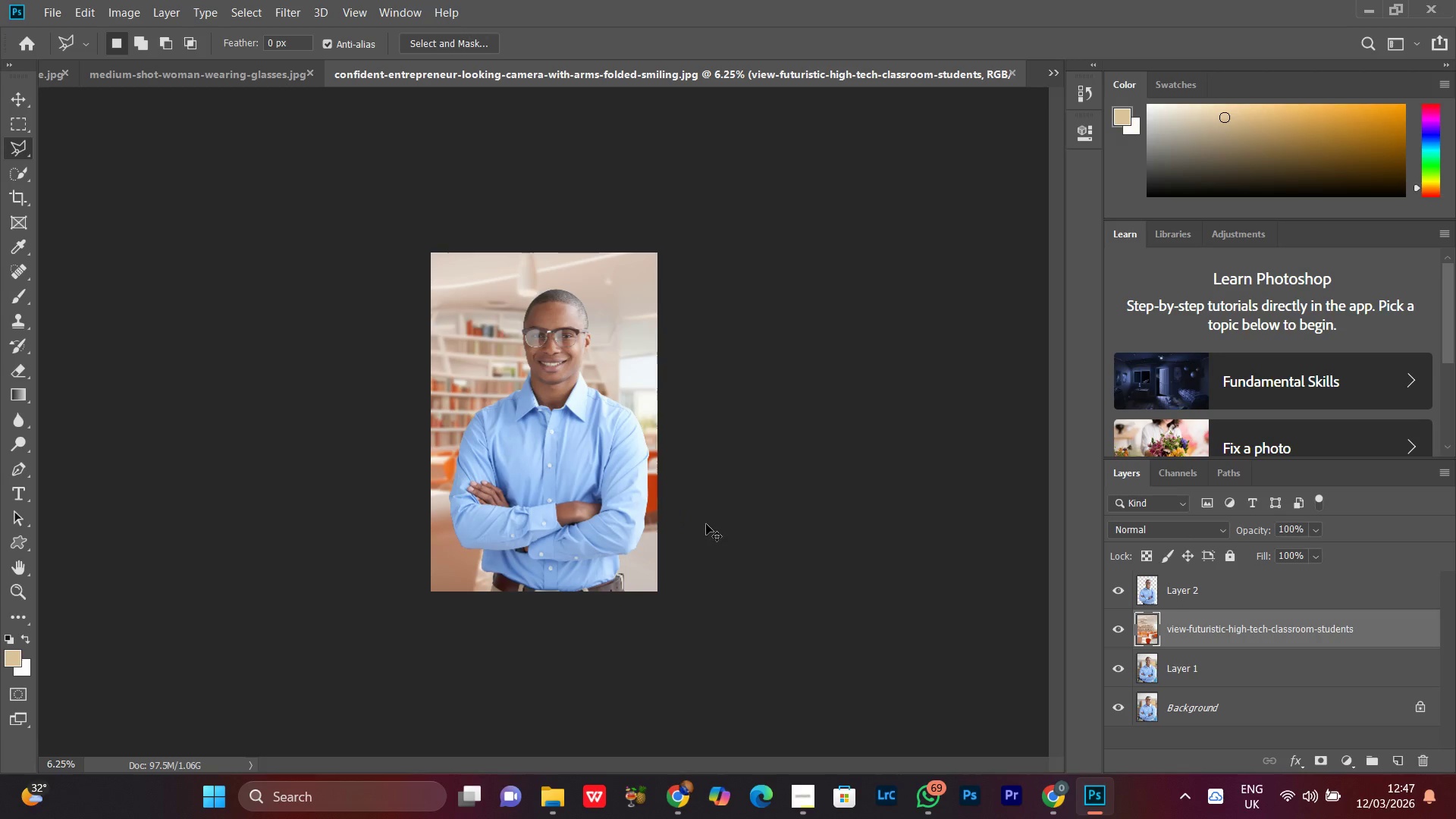 
key(Control+Equal)
 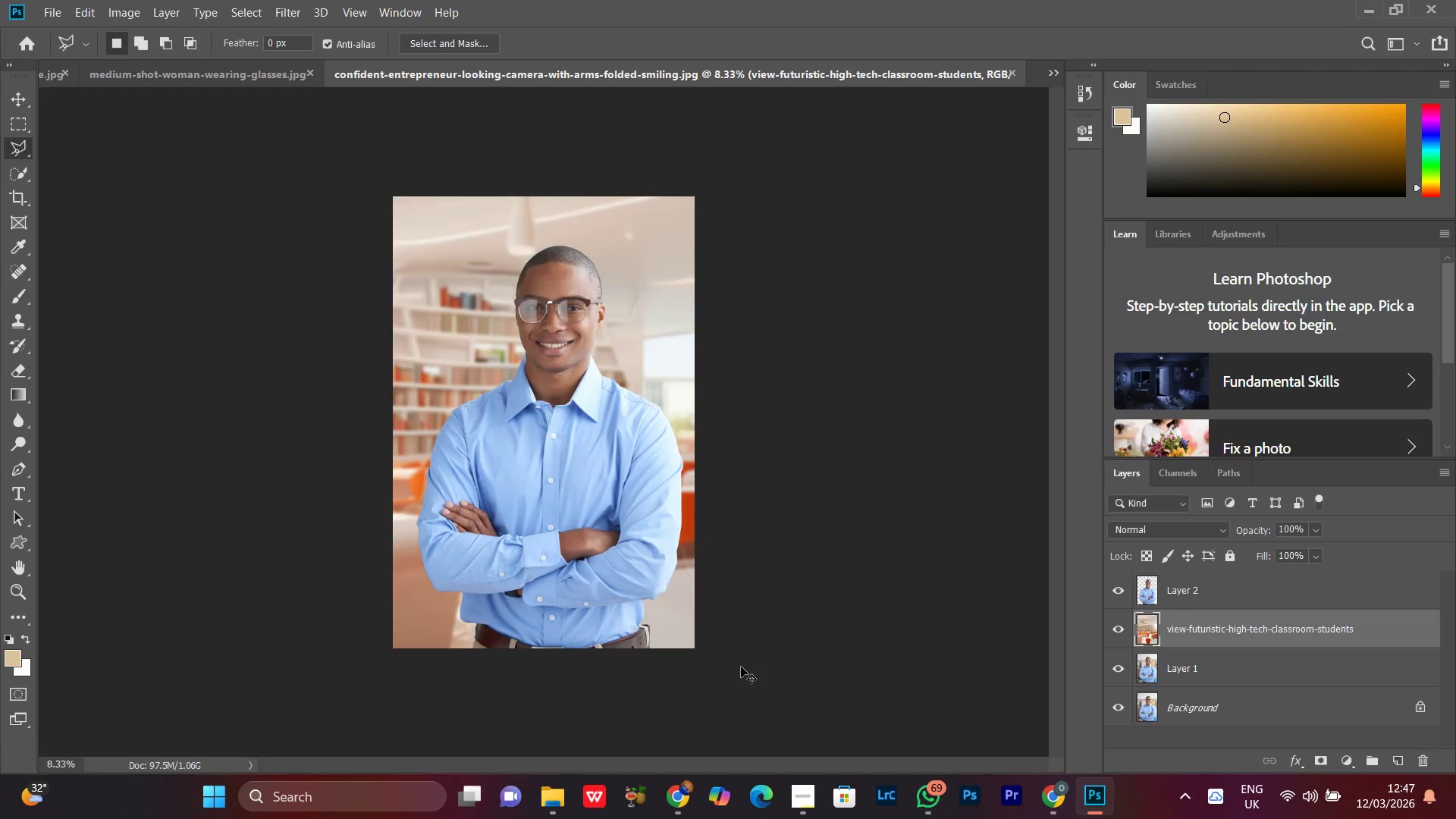 
key(Control+Equal)
 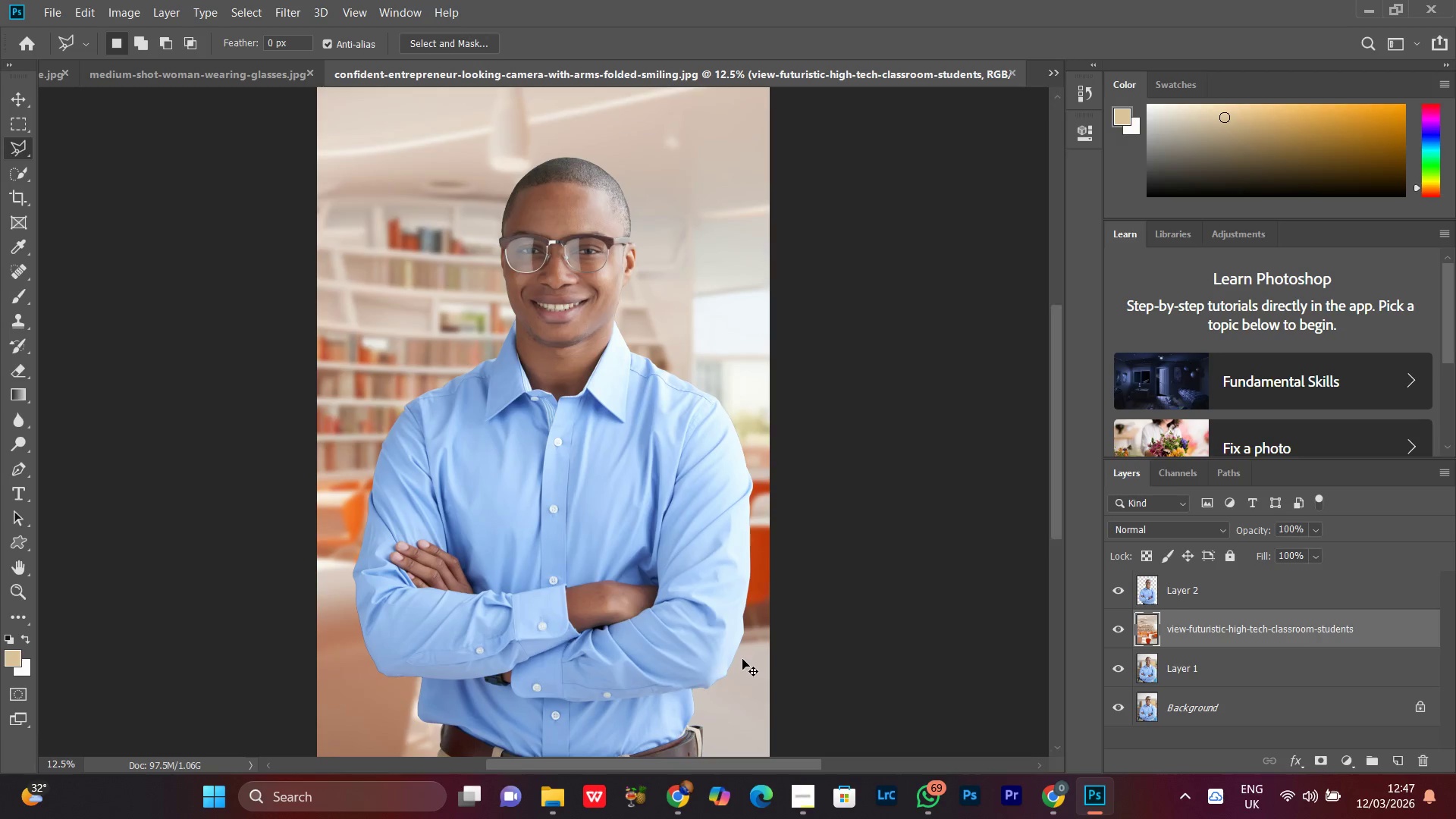 
key(Control+Equal)
 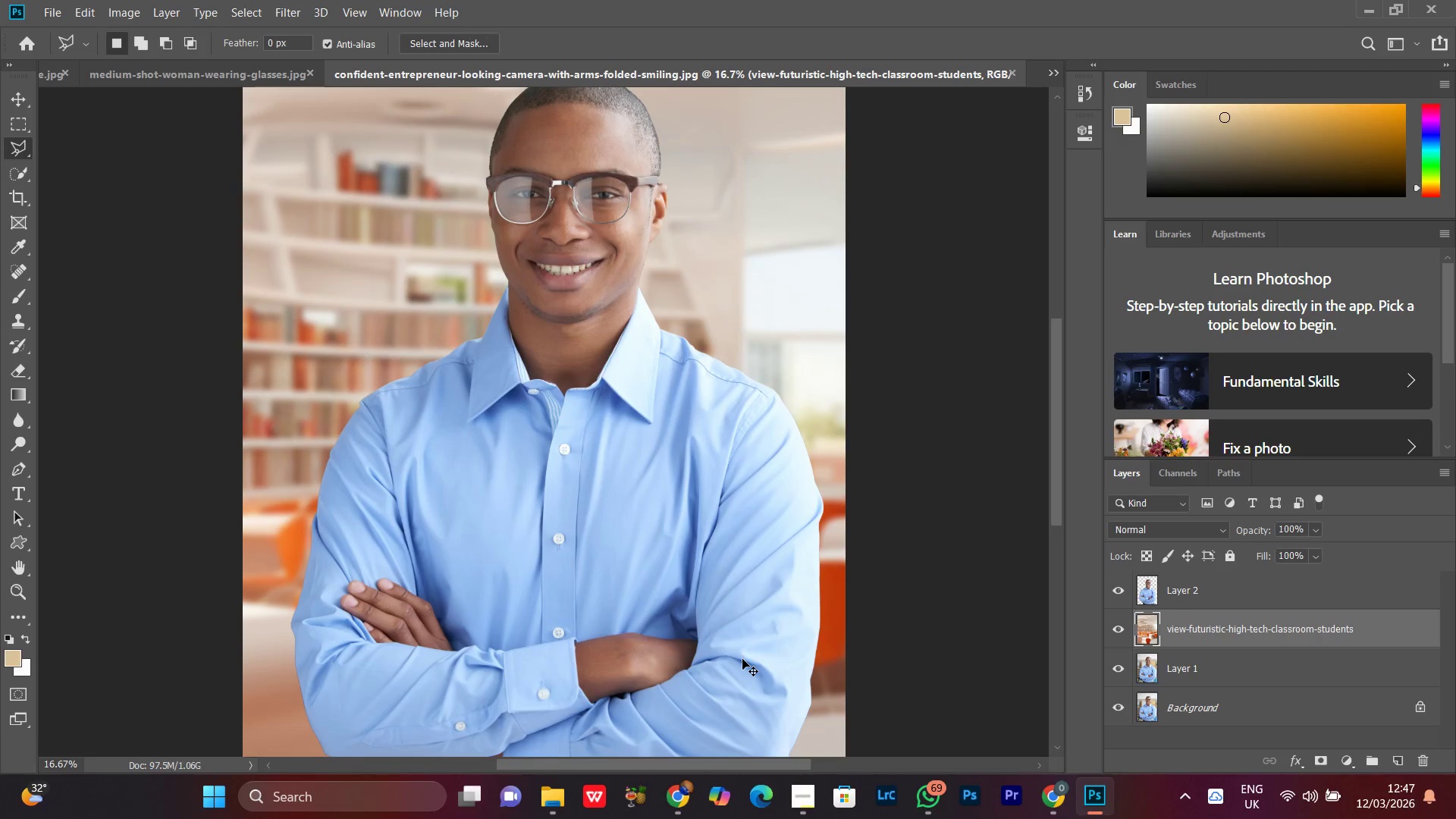 
key(Control+Minus)
 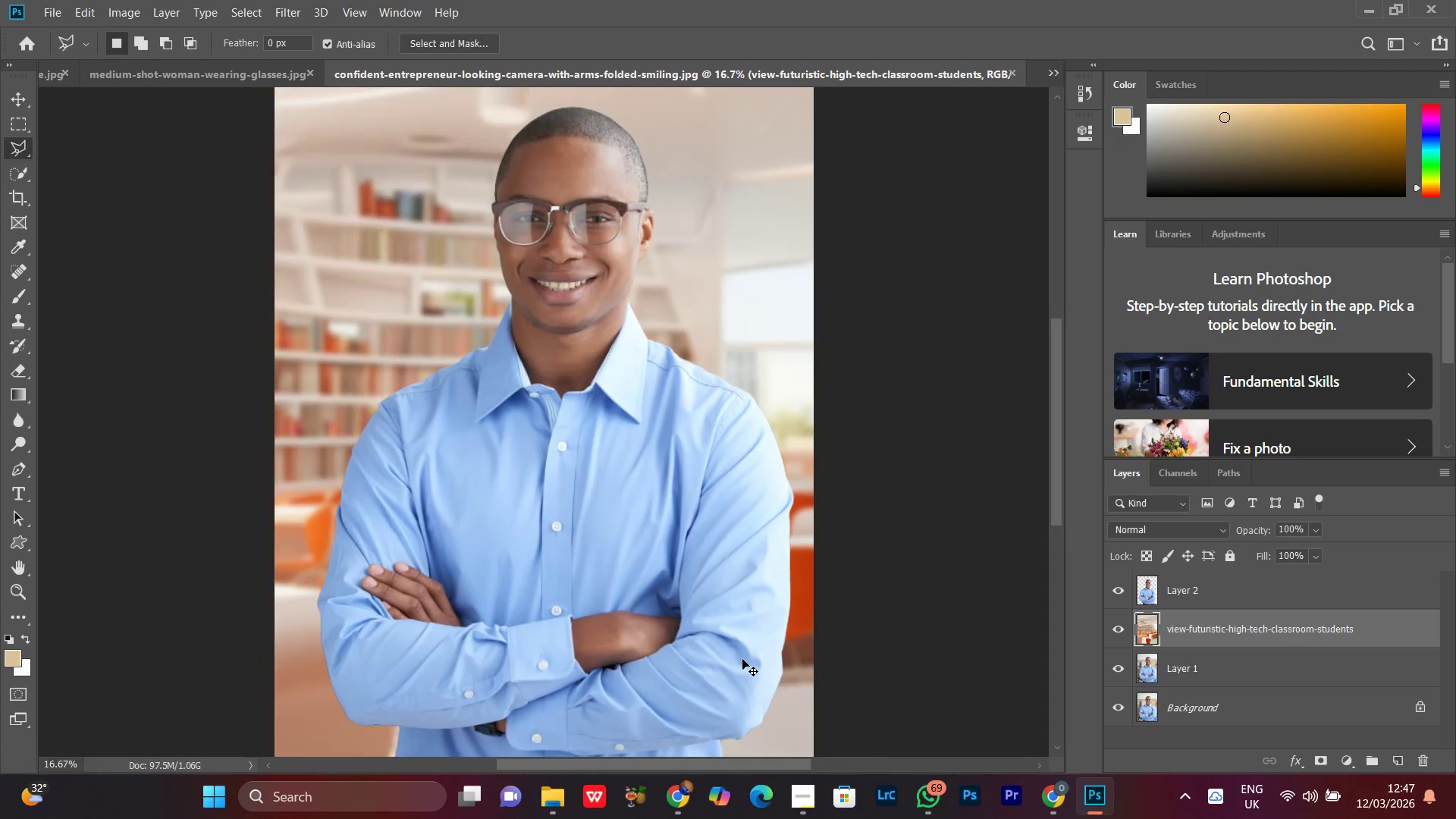 
key(Control+Minus)
 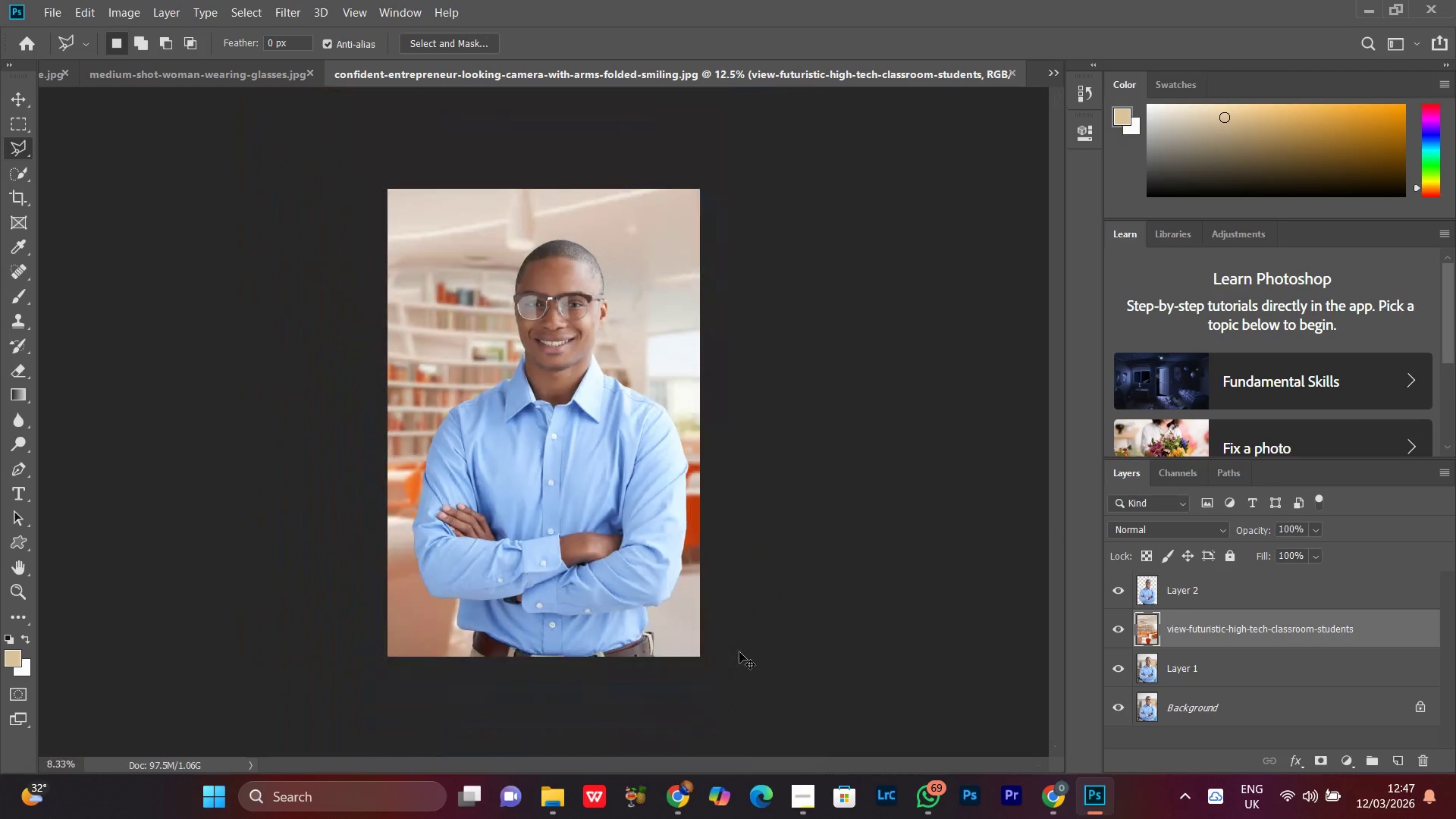 
key(Control+Minus)
 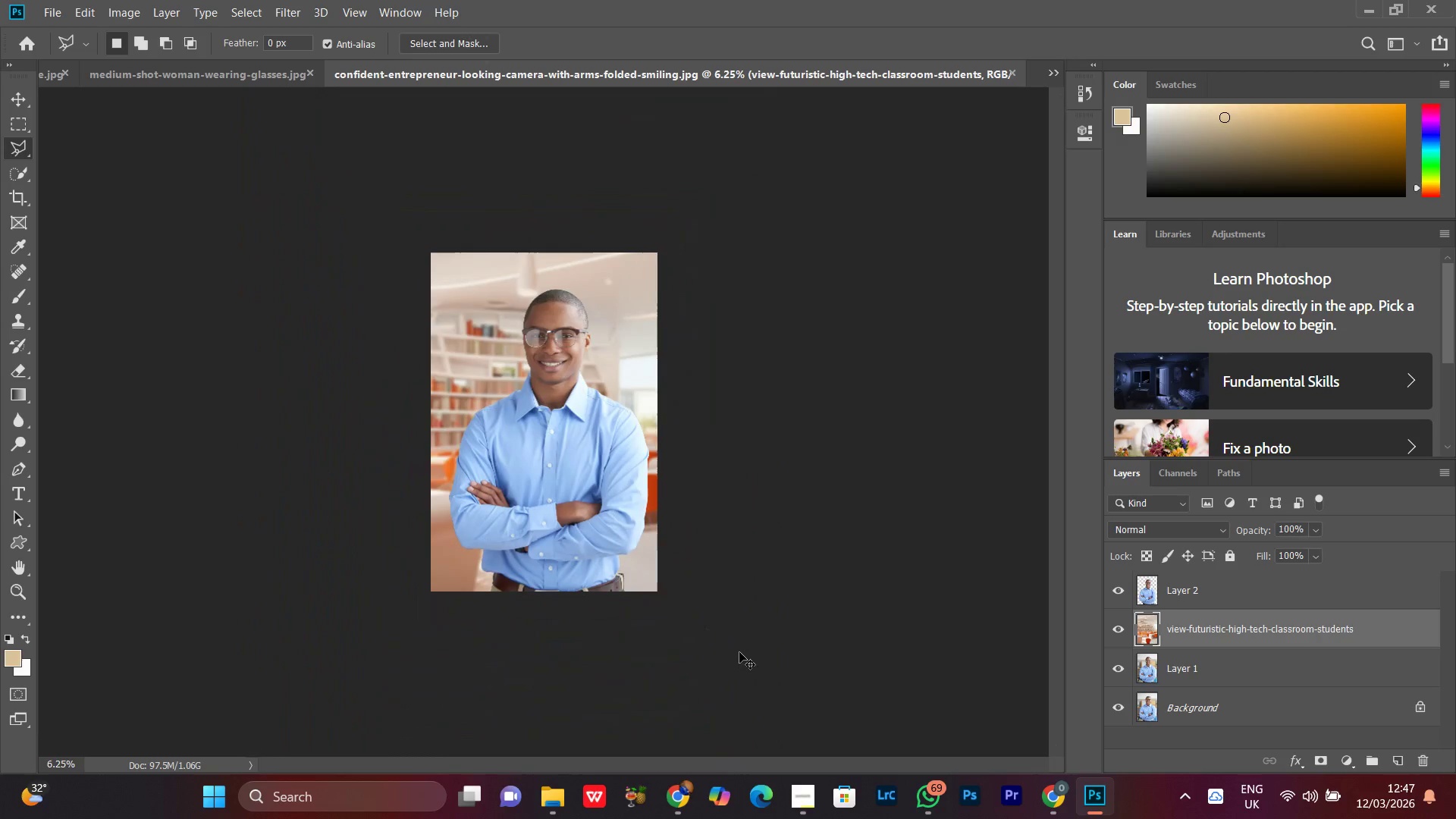 
key(Control+Equal)
 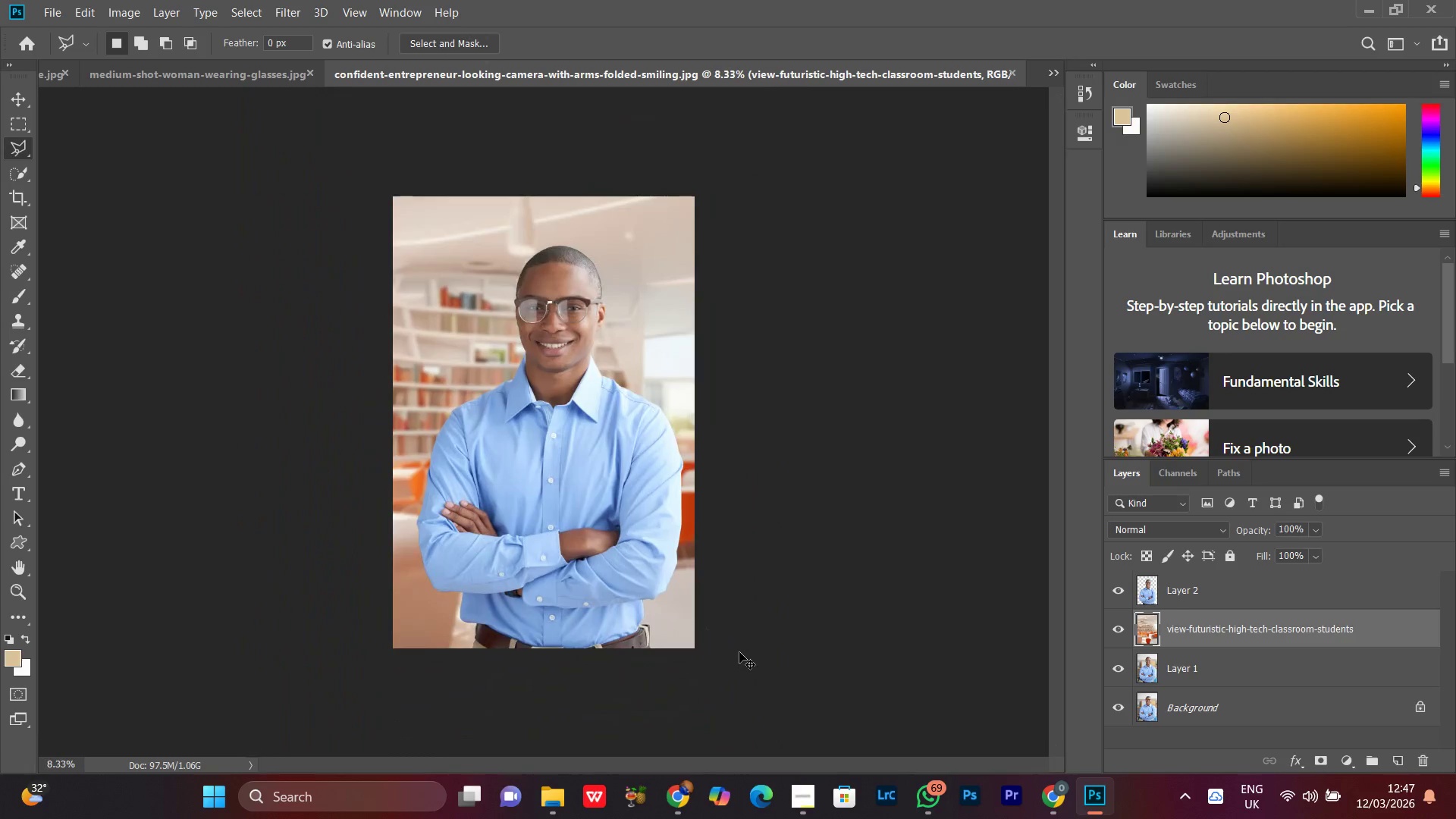 
key(Control+Minus)
 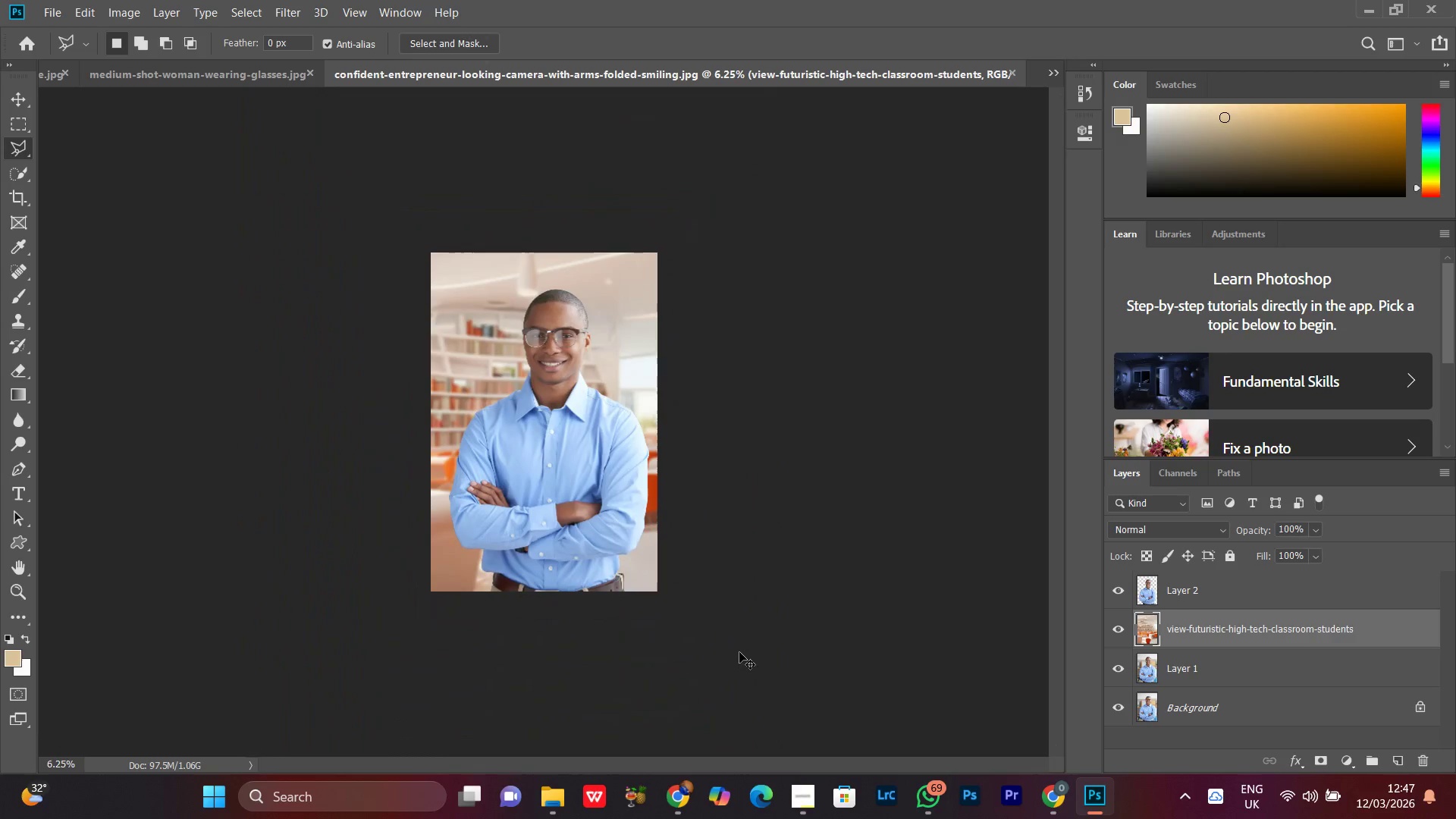 
key(Control+Equal)
 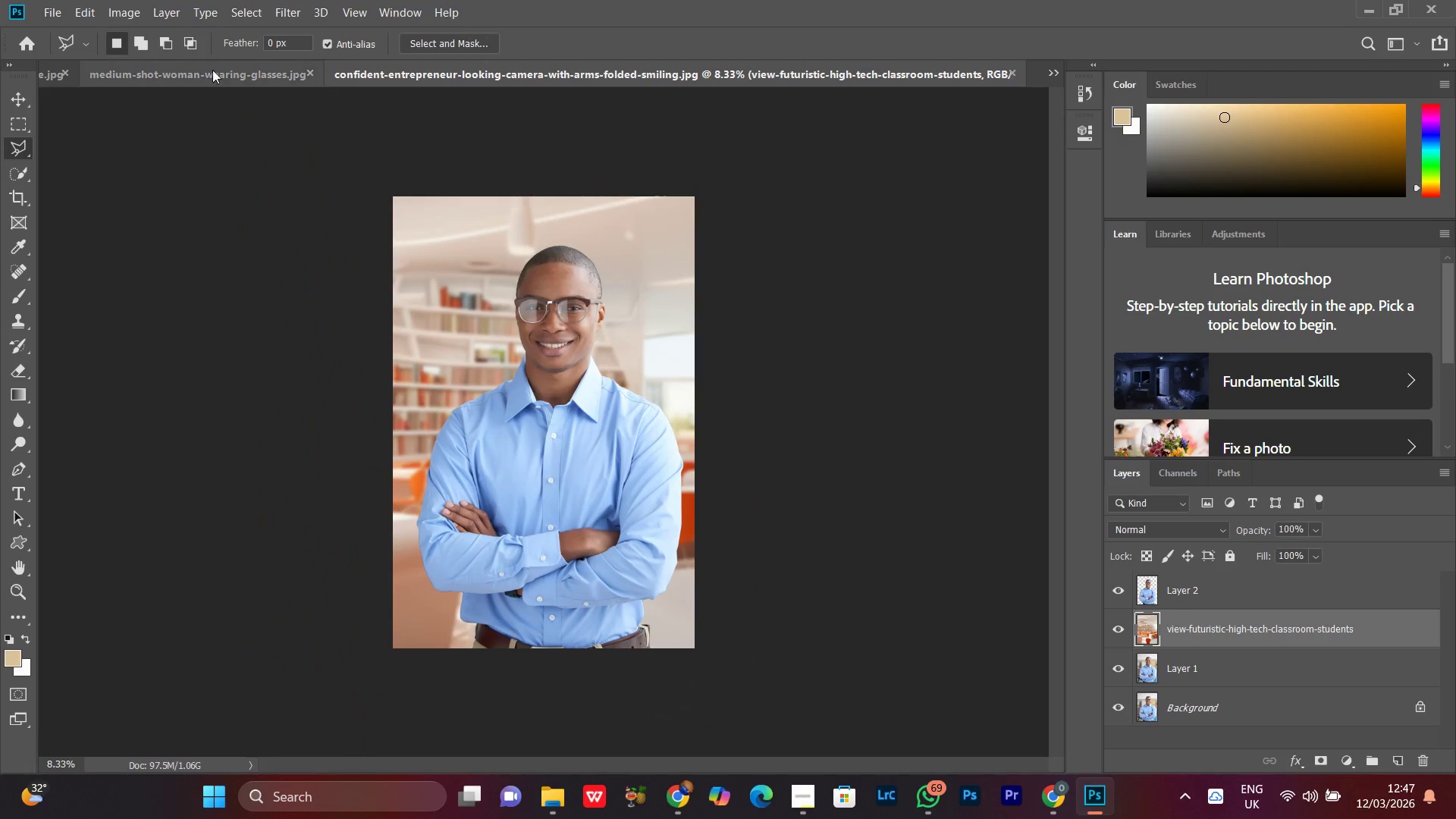 
left_click([221, 70])
 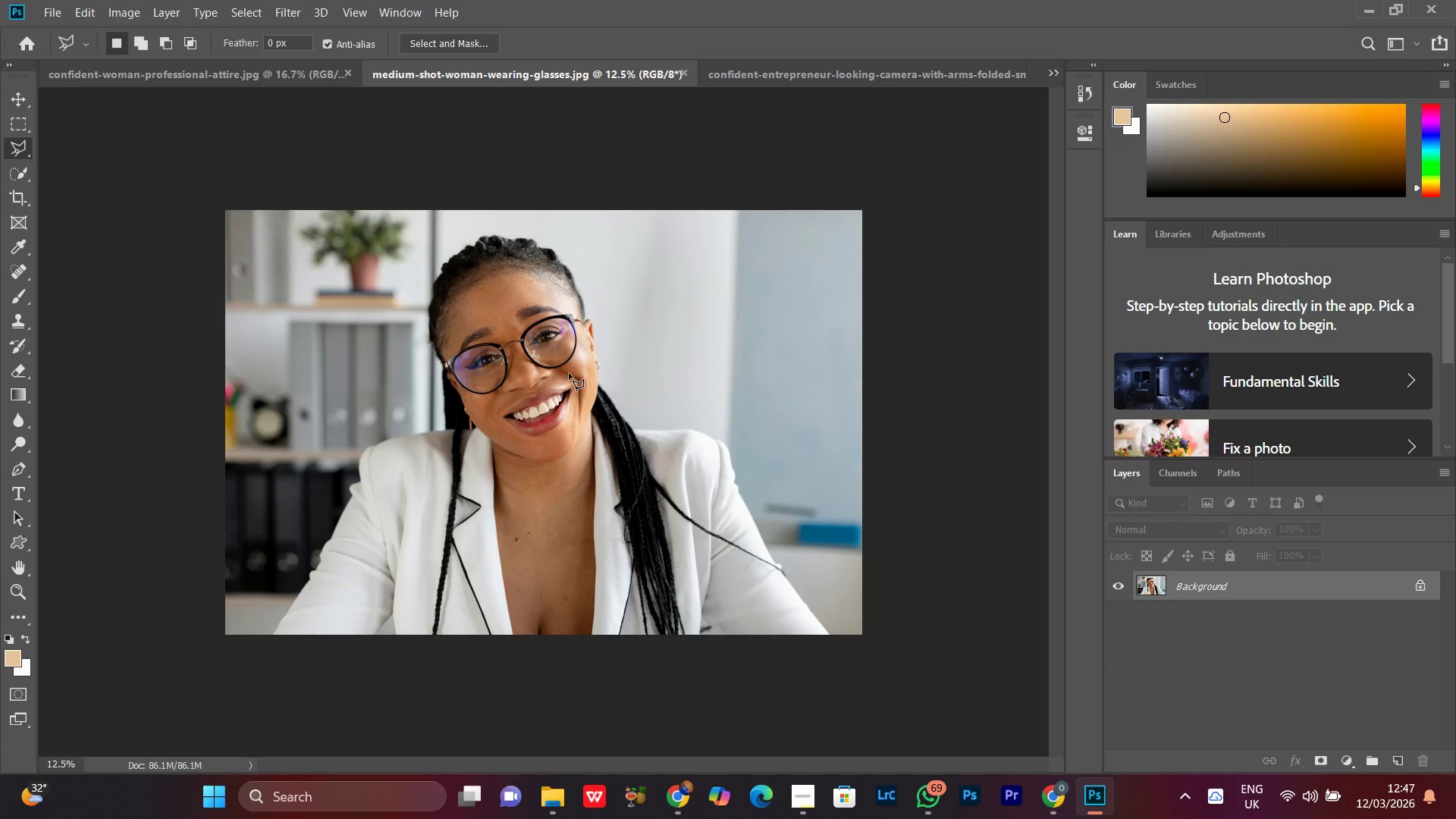 
key(Z)
 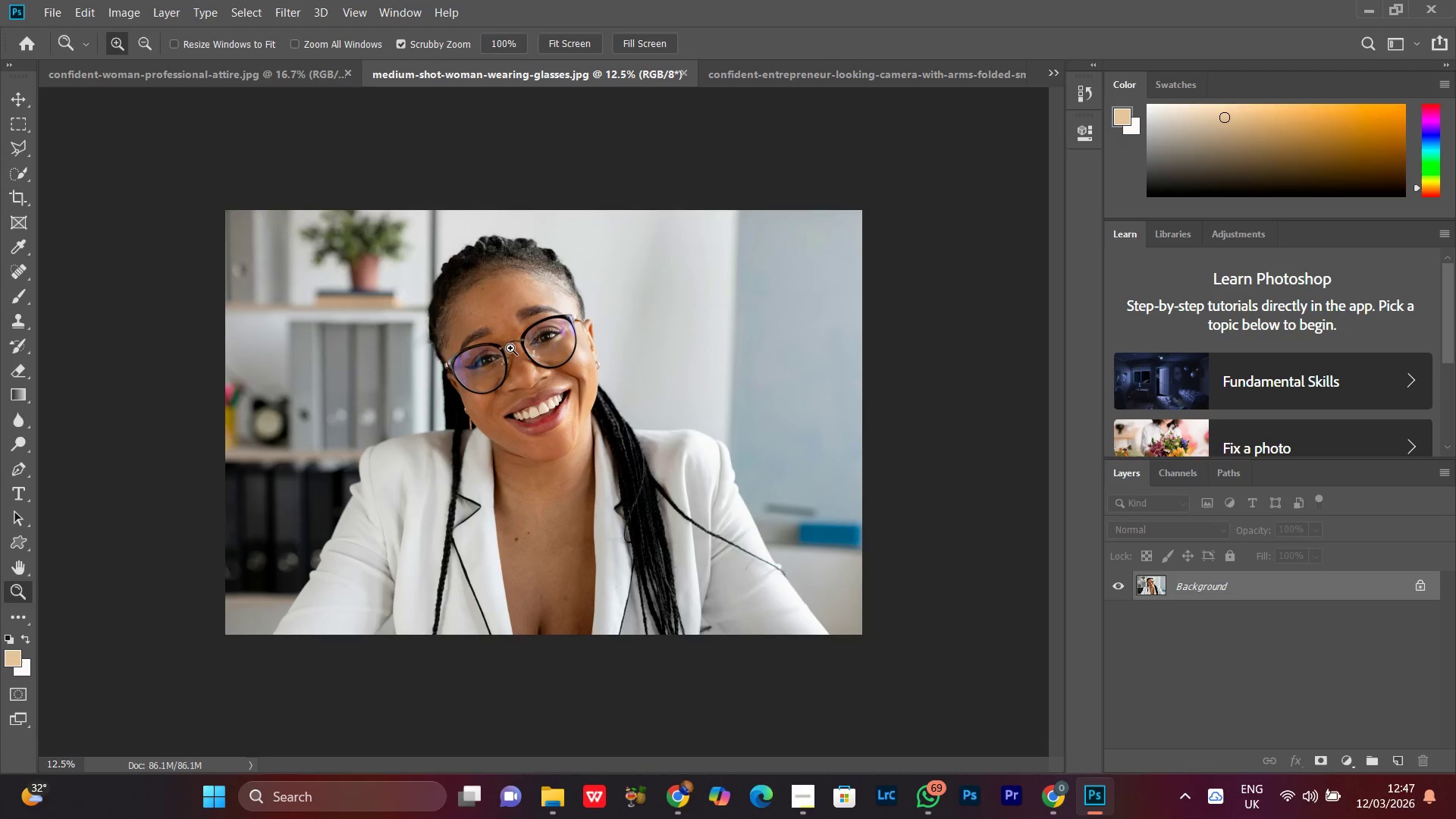 
left_click_drag(start_coordinate=[510, 347], to_coordinate=[522, 377])
 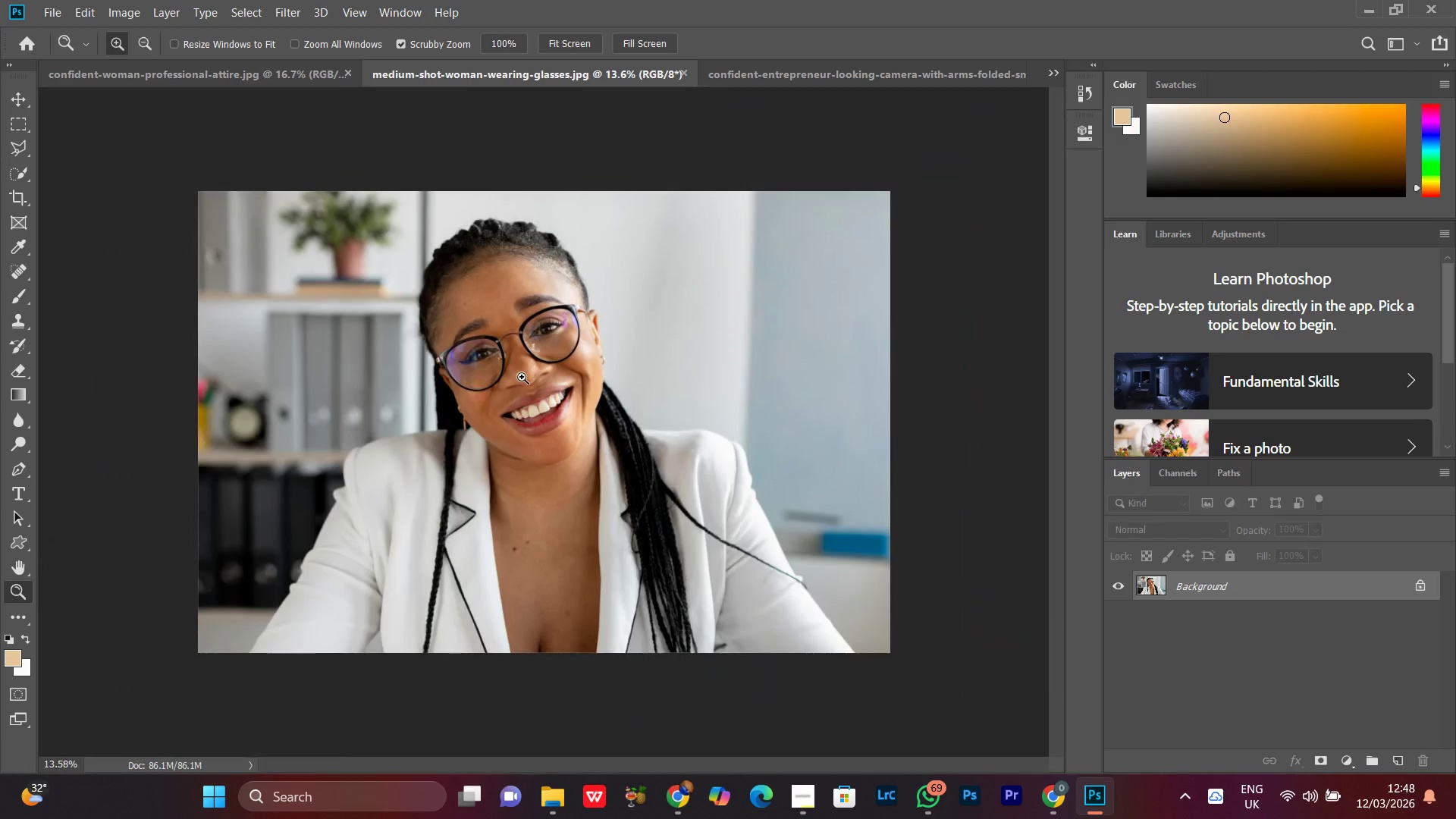 
key(Control+J)
 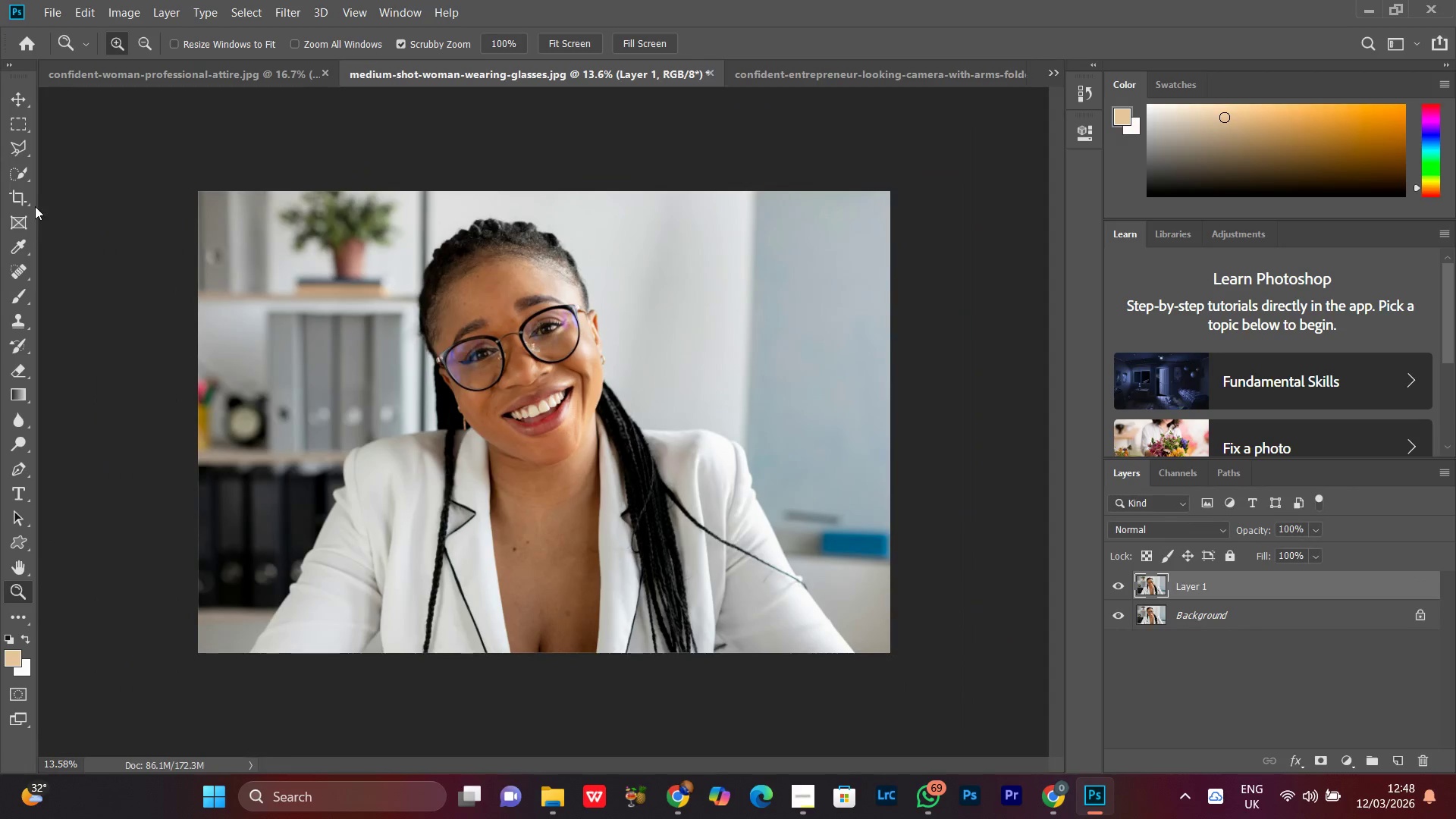 
left_click([9, 176])
 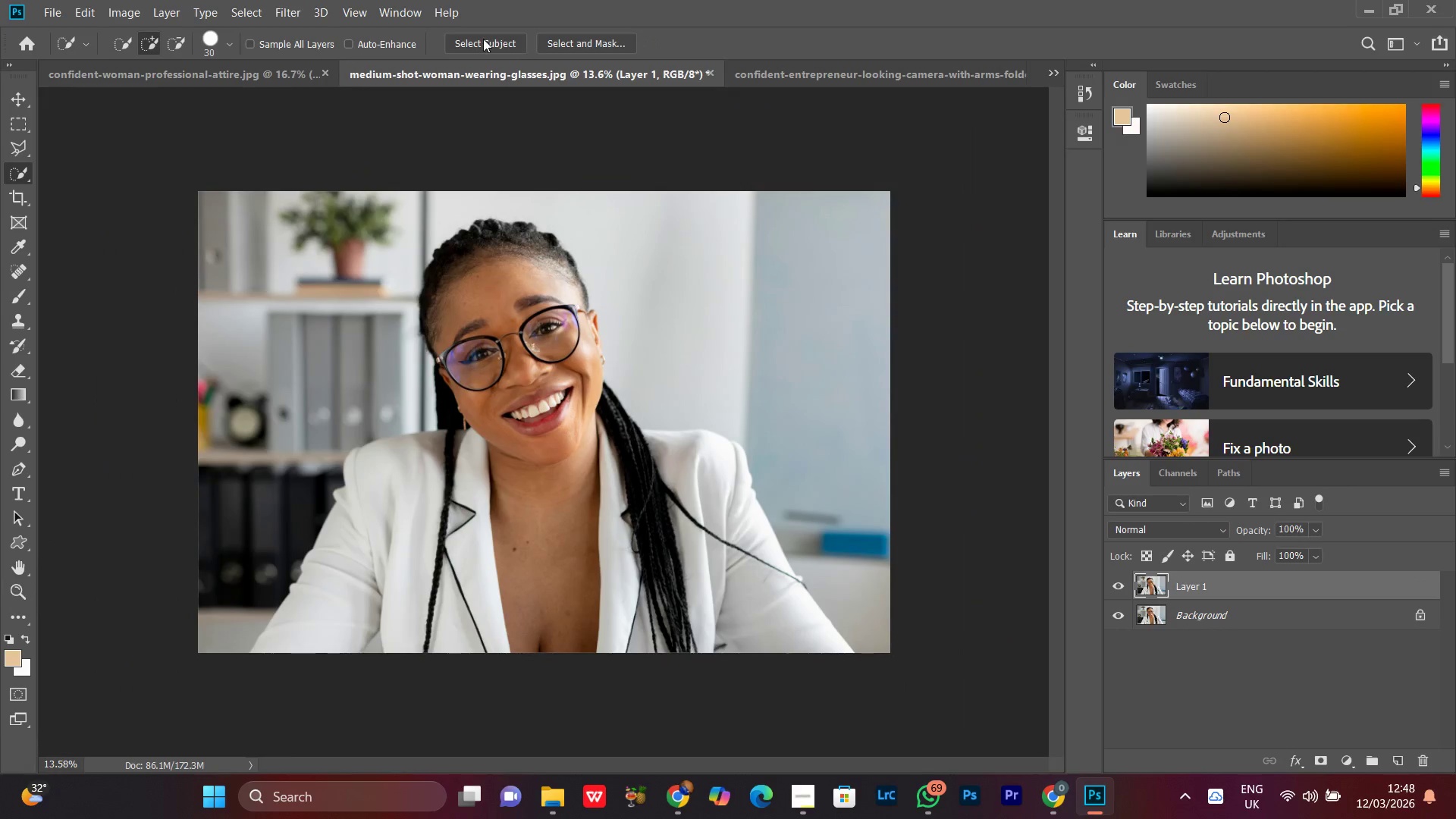 
left_click([483, 39])
 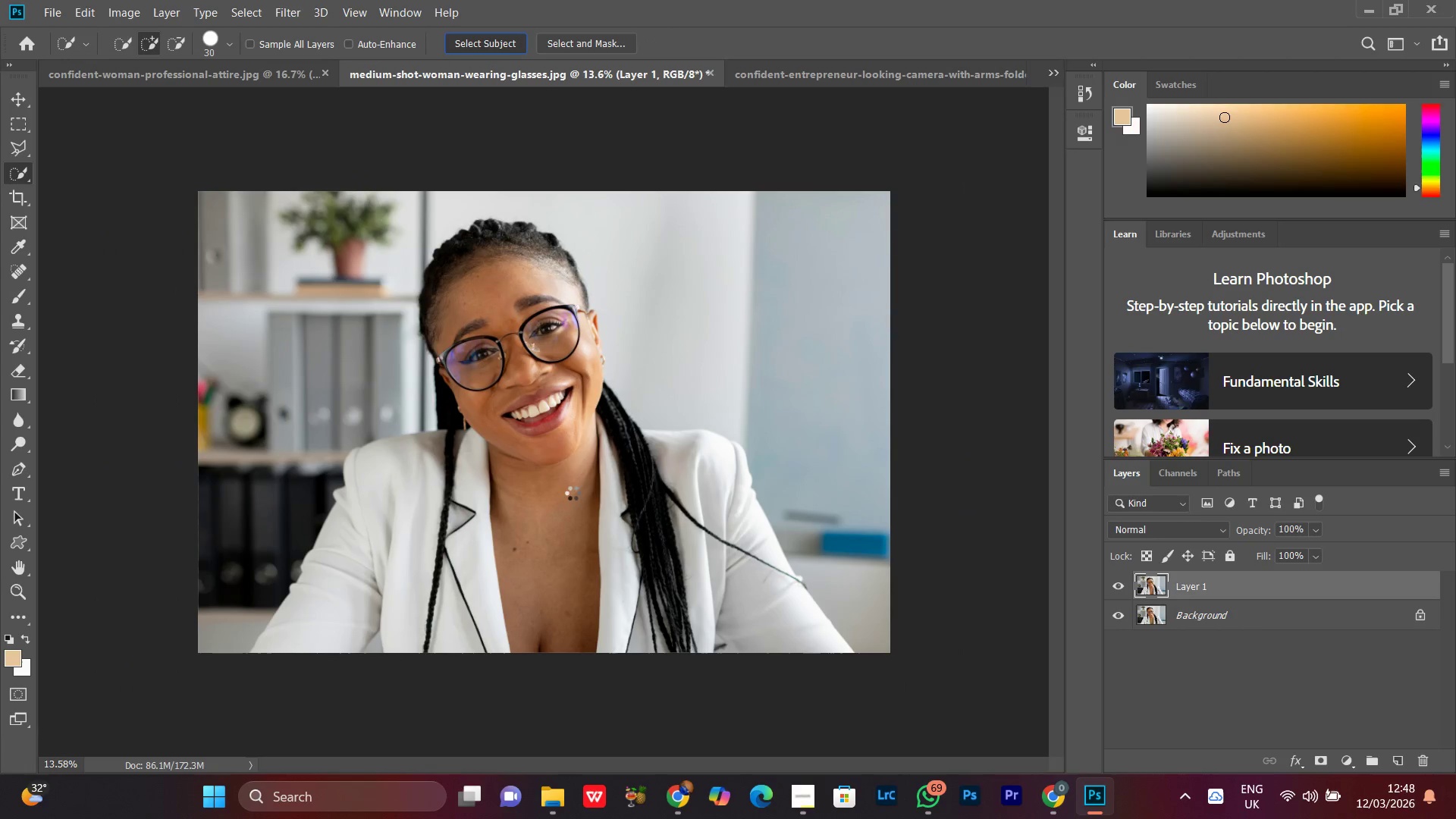 
wait(8.58)
 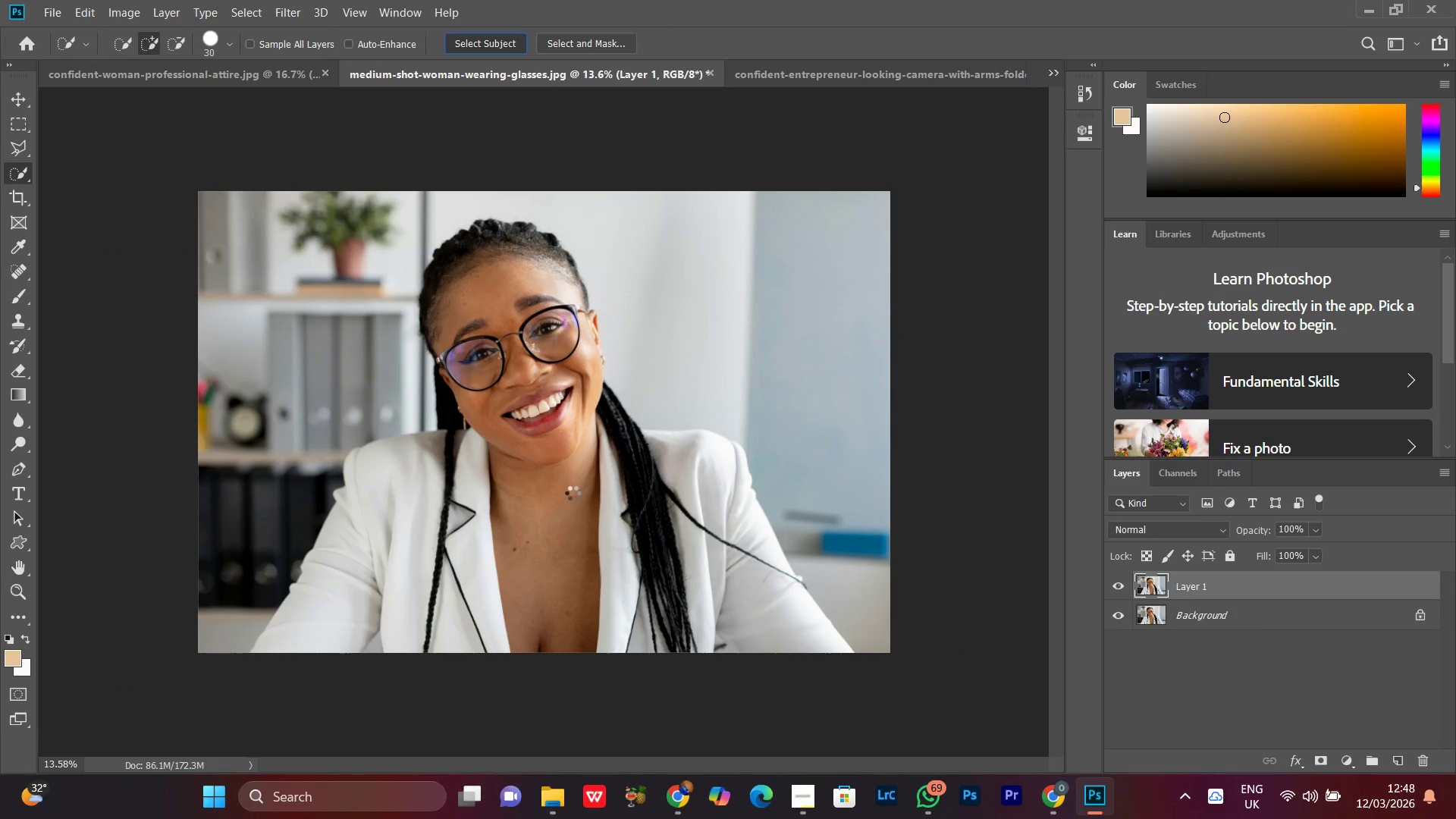 
key(Control+Equal)
 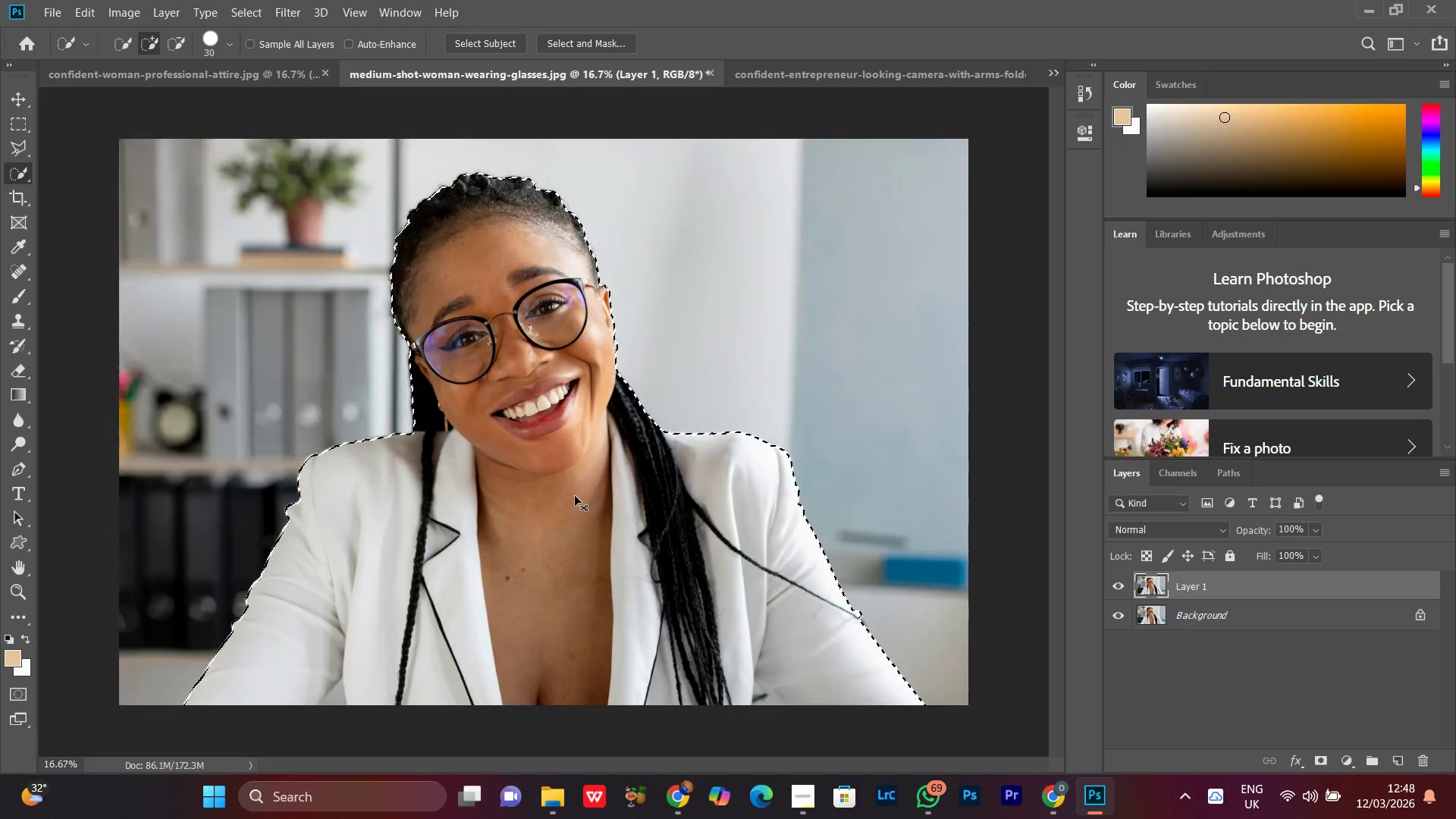 
key(Control+Equal)
 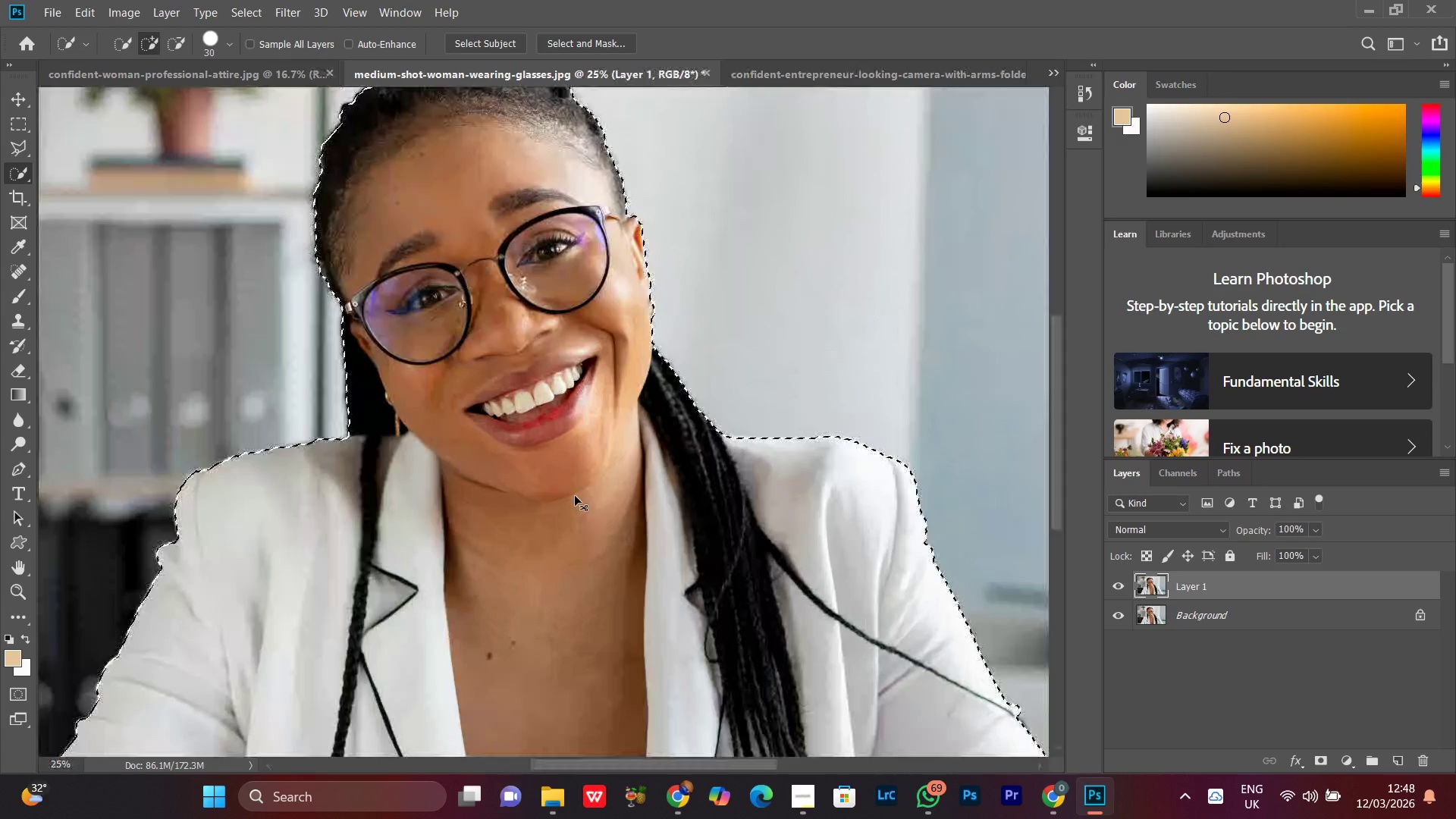 
key(Control+Equal)
 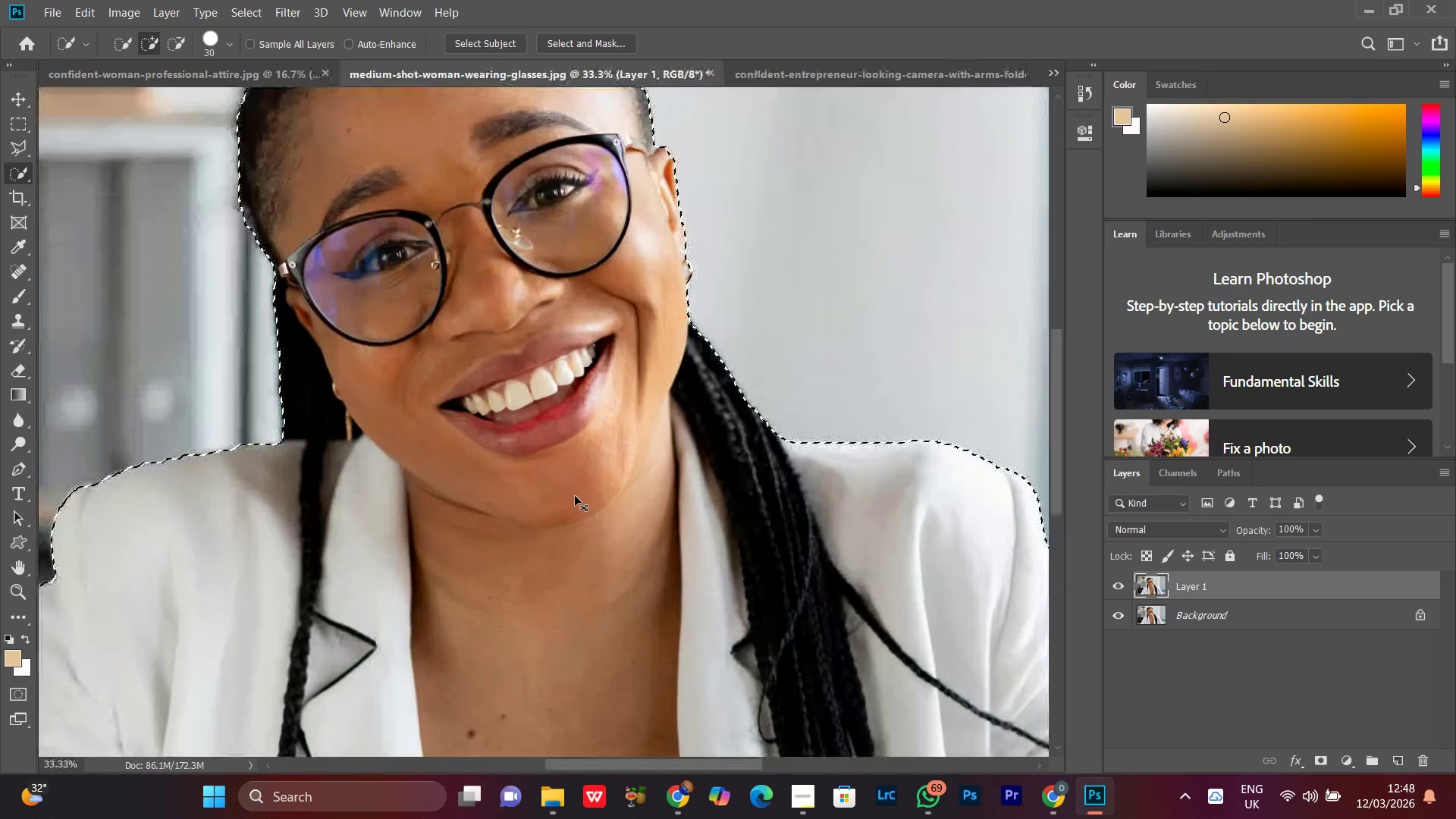 
key(Control+Equal)
 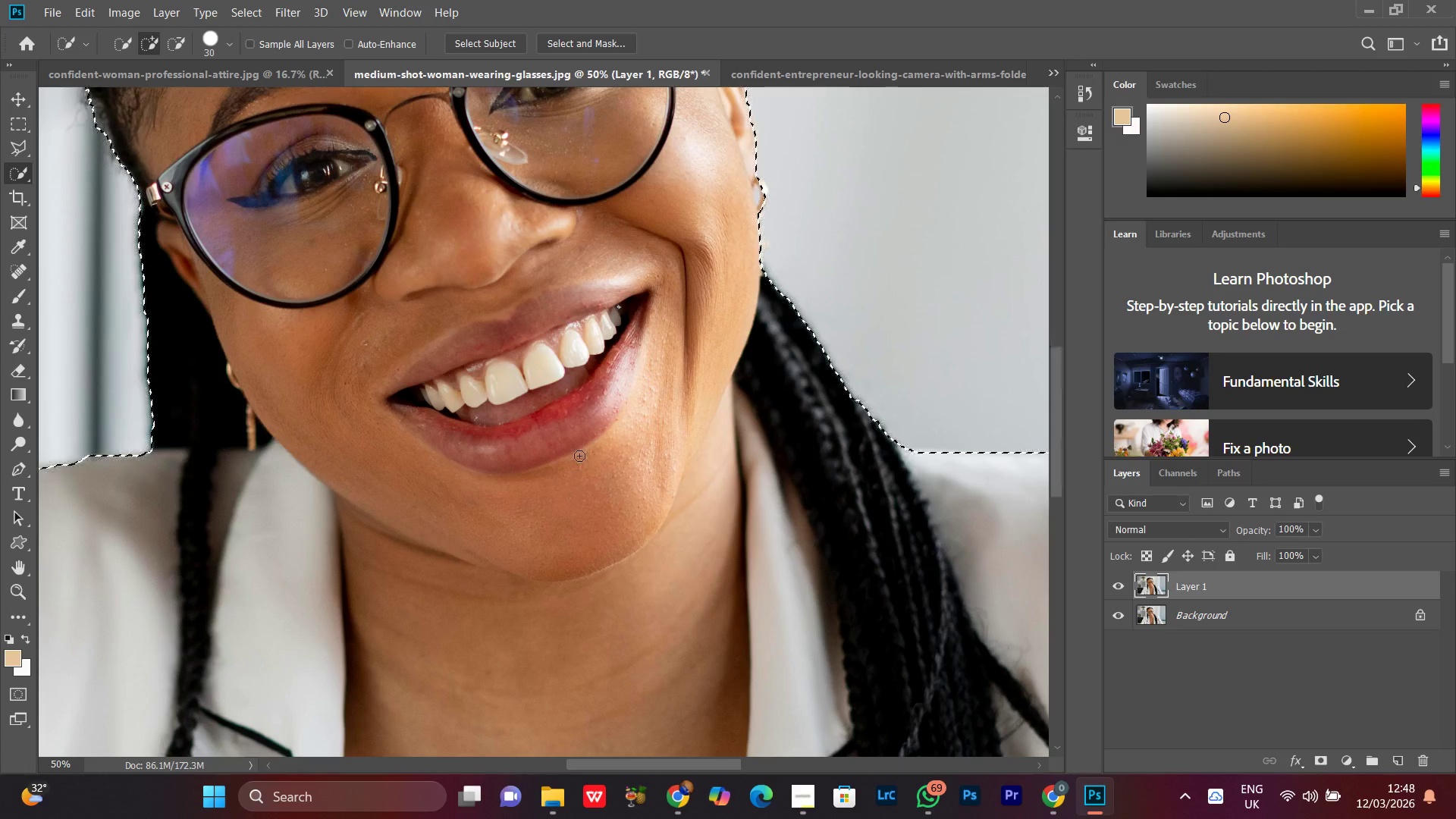 
hold_key(key=Space, duration=1.5)
 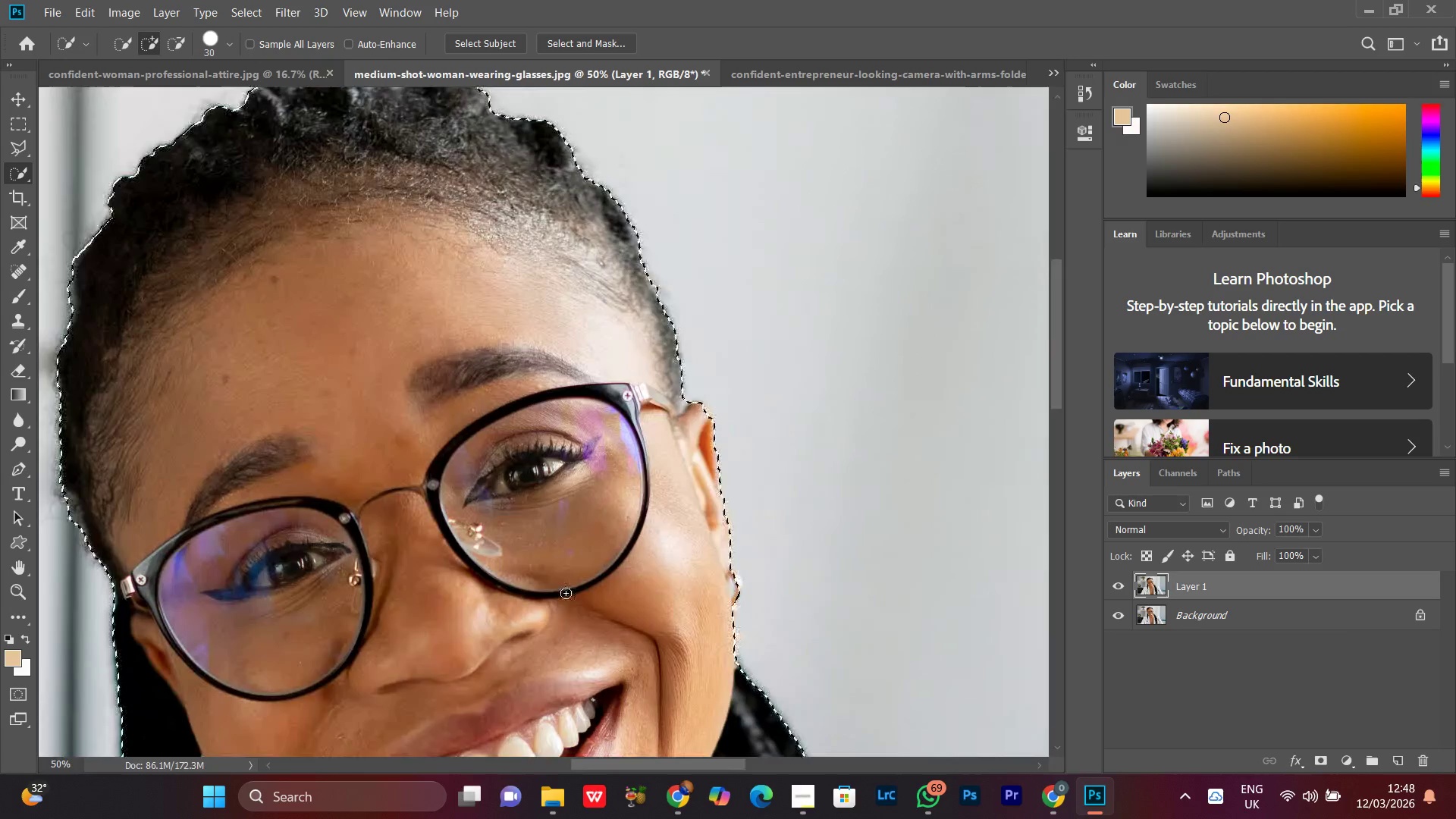 
left_click_drag(start_coordinate=[553, 382], to_coordinate=[565, 584])
 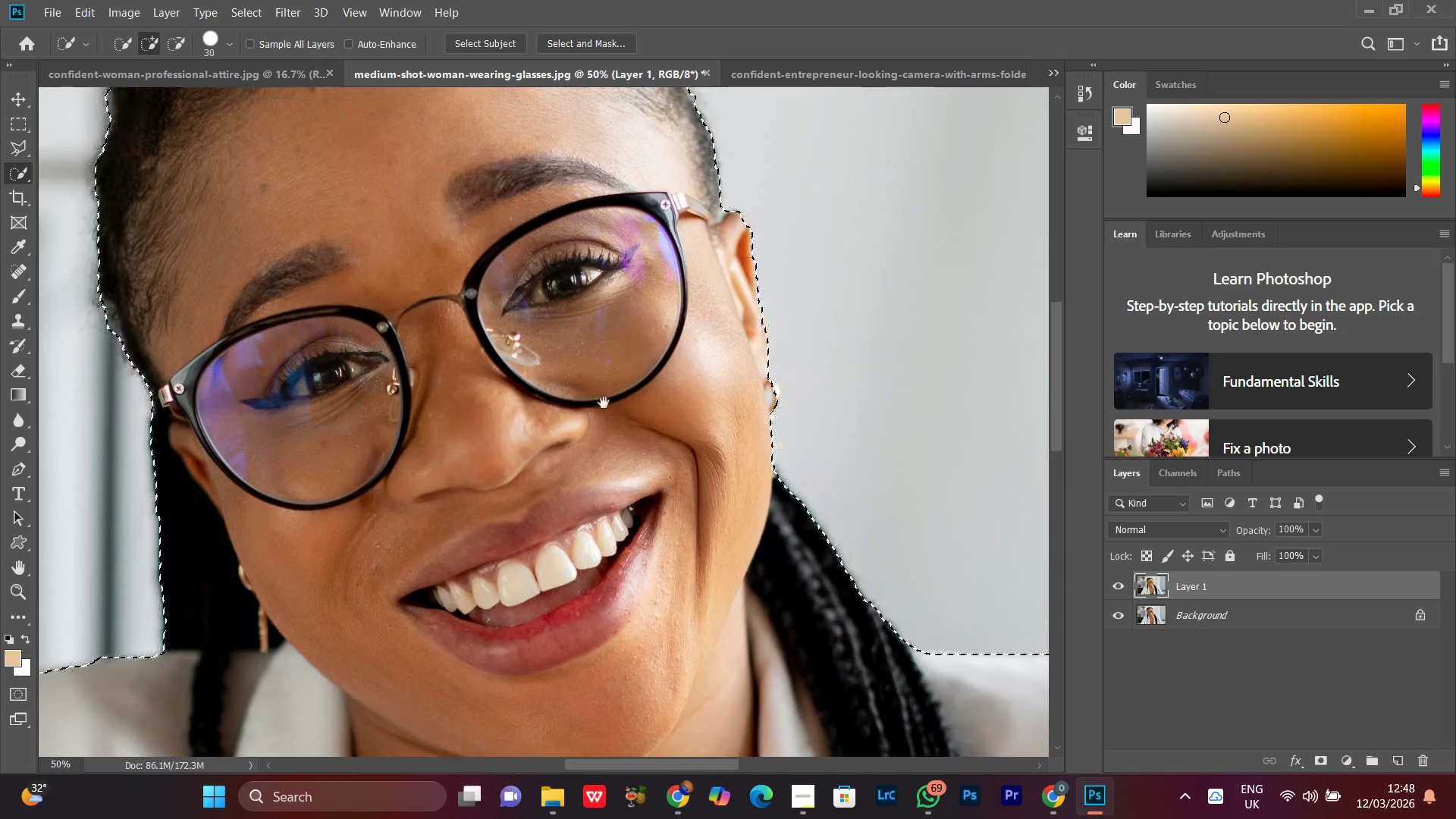 
left_click_drag(start_coordinate=[604, 403], to_coordinate=[566, 593])
 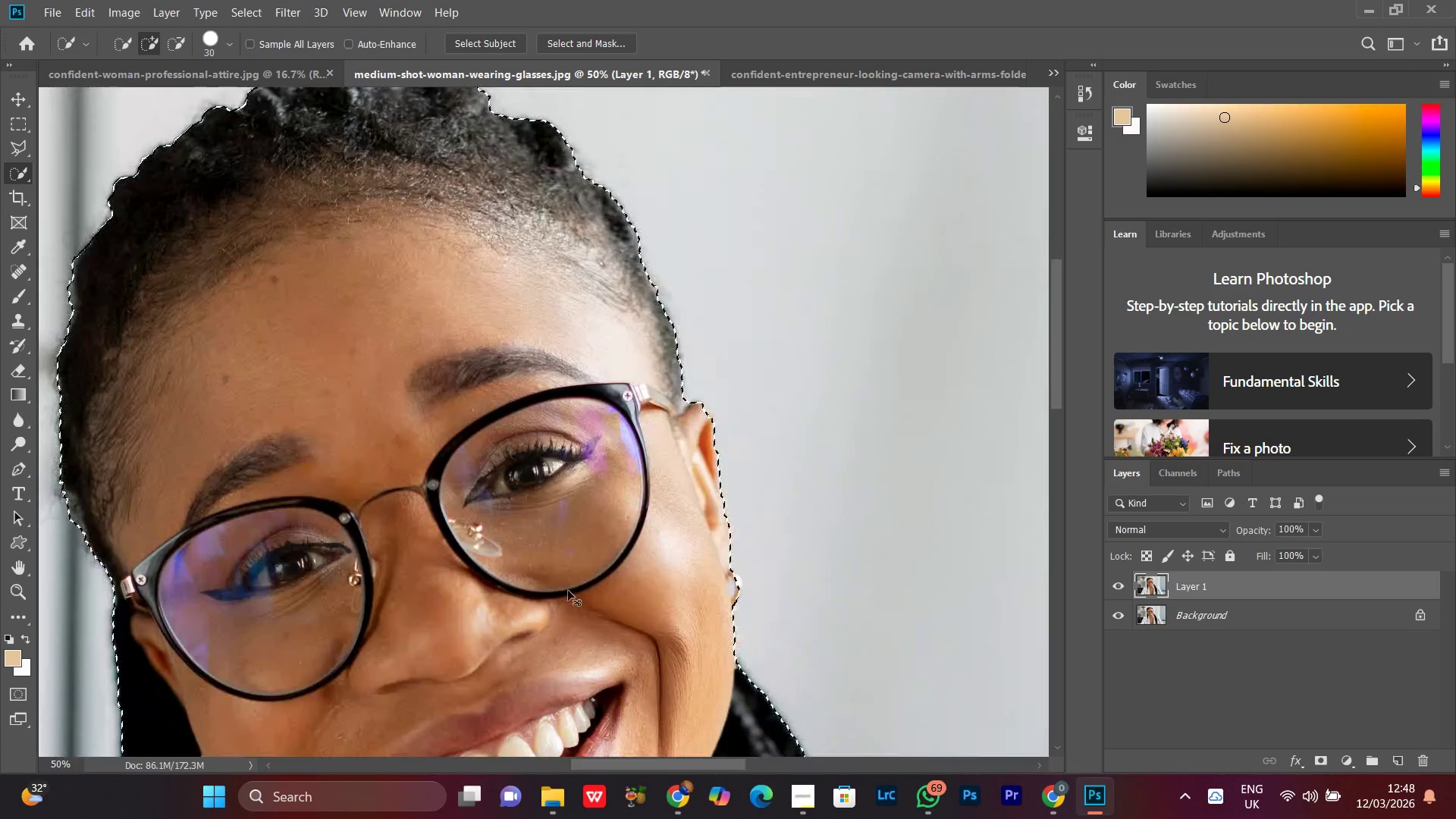 
hold_key(key=Space, duration=0.56)
 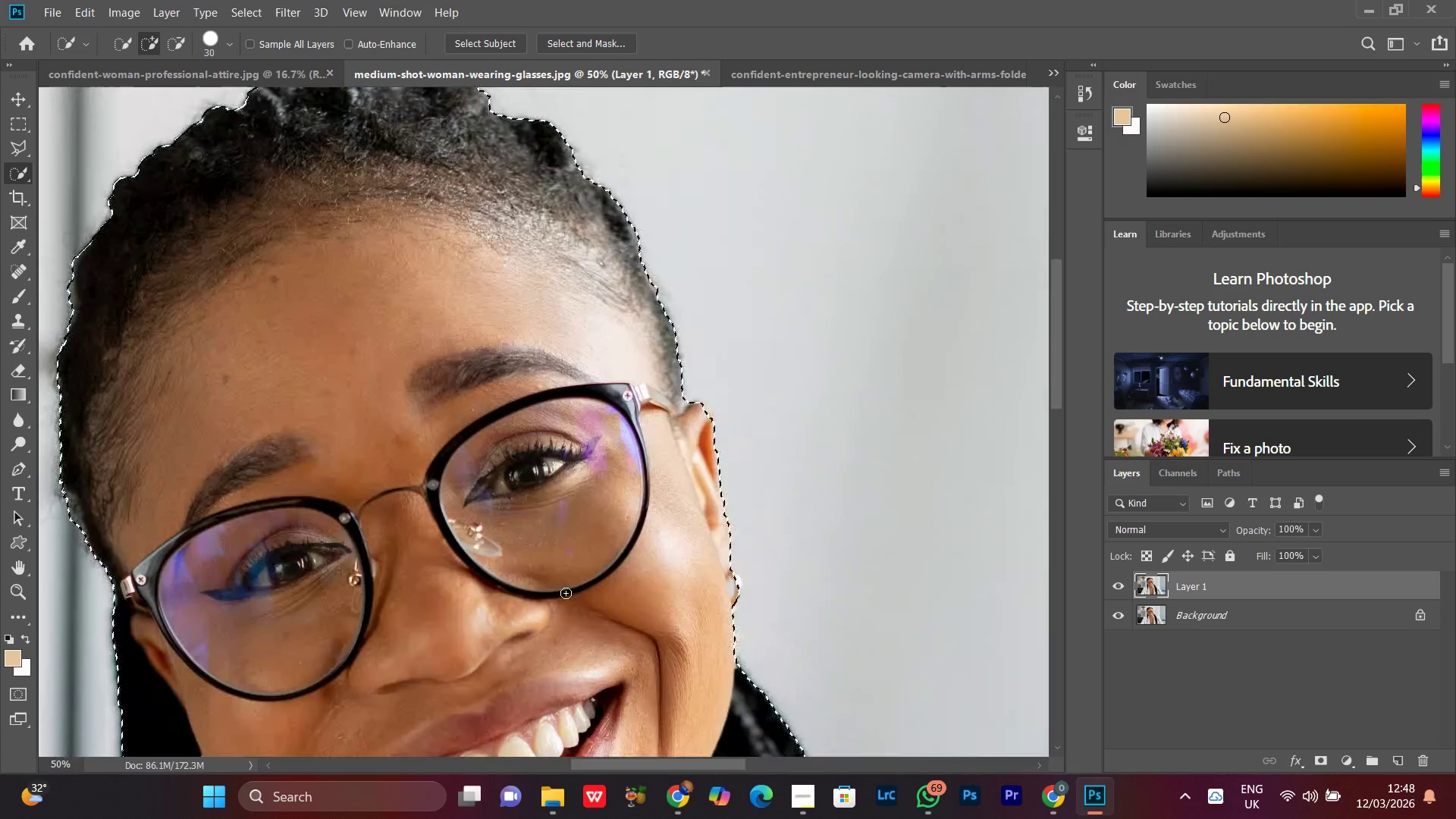 
key(Control+Equal)
 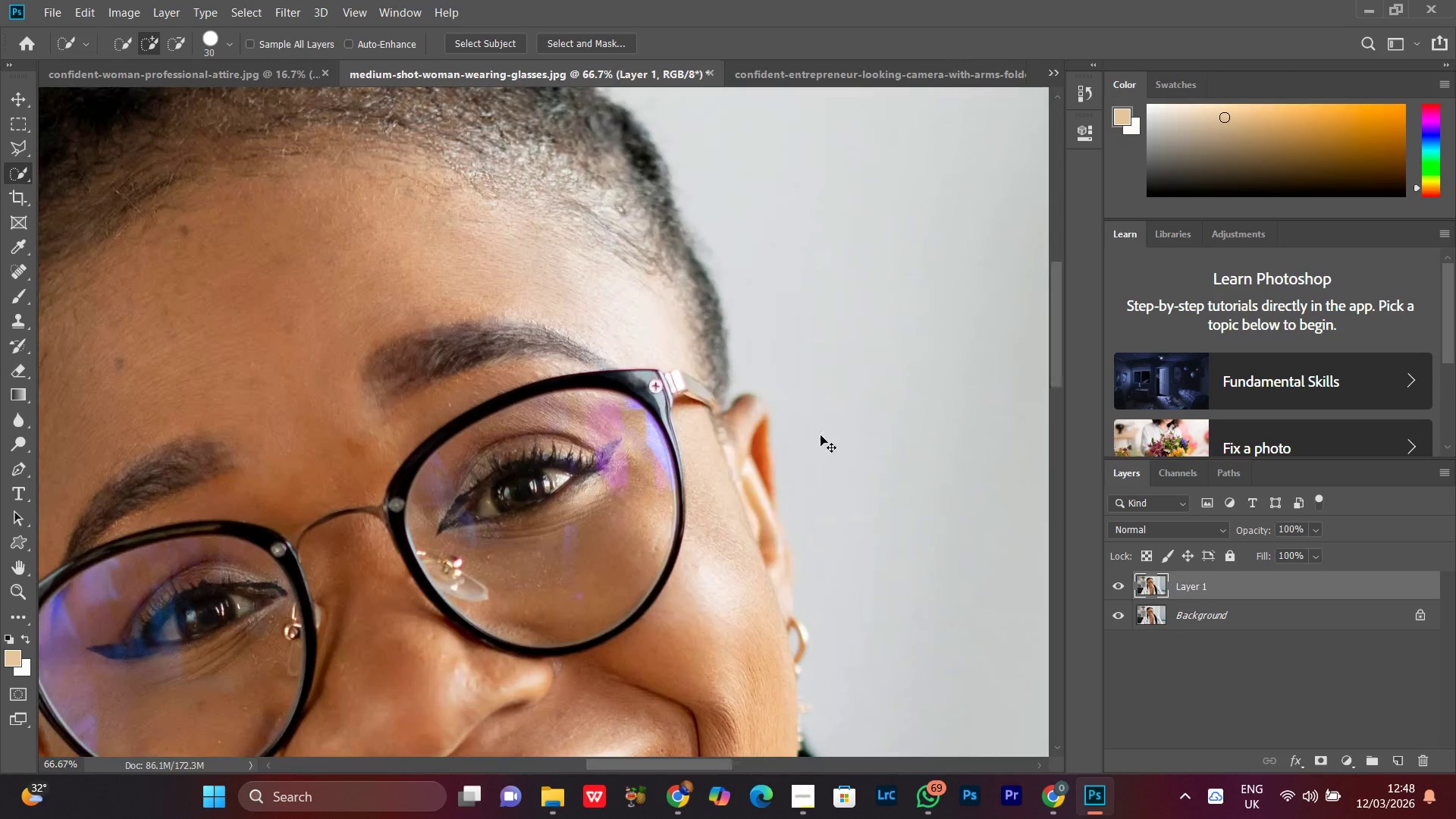 
key(Control+Equal)
 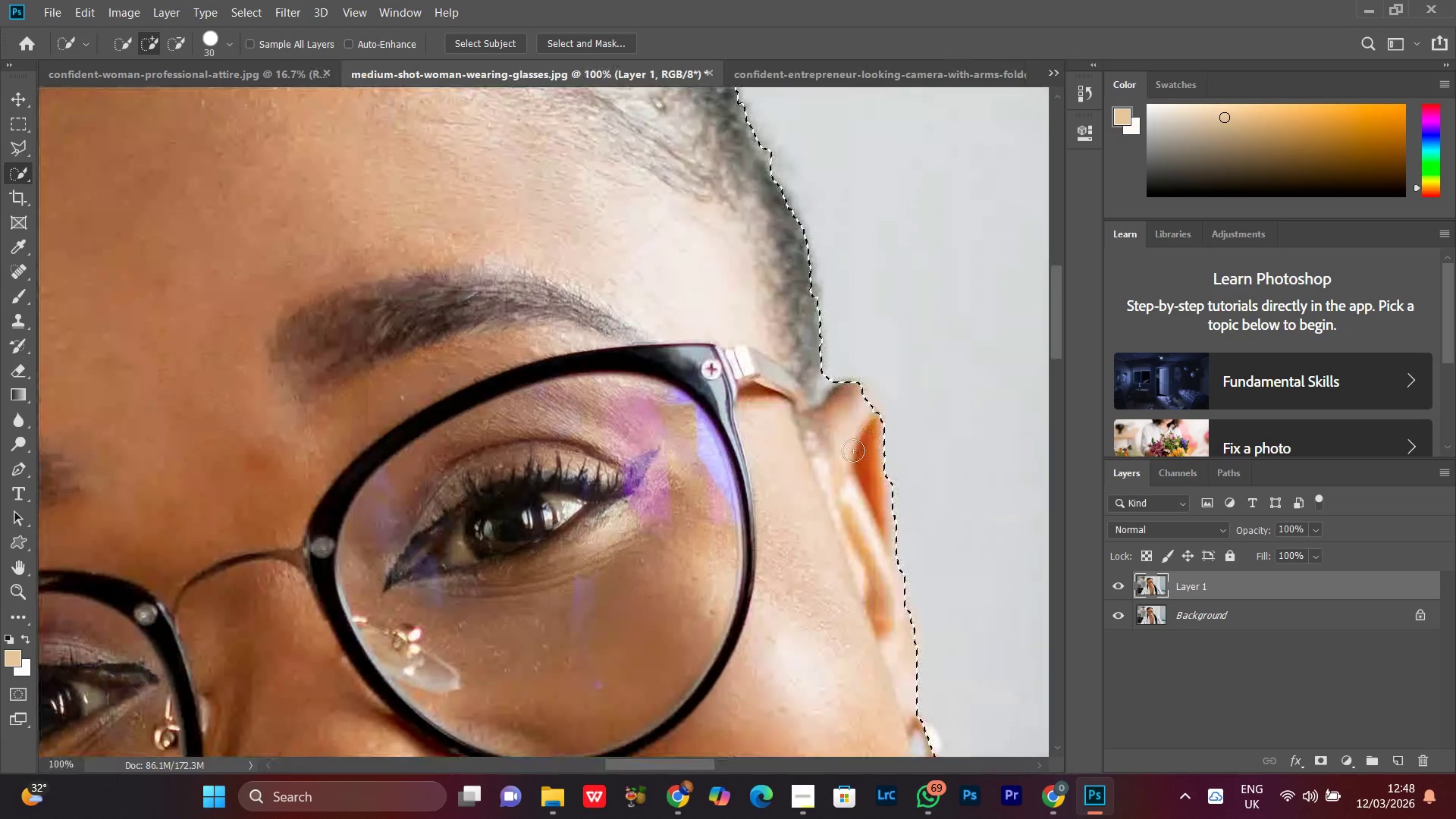 
hold_key(key=Space, duration=0.62)
 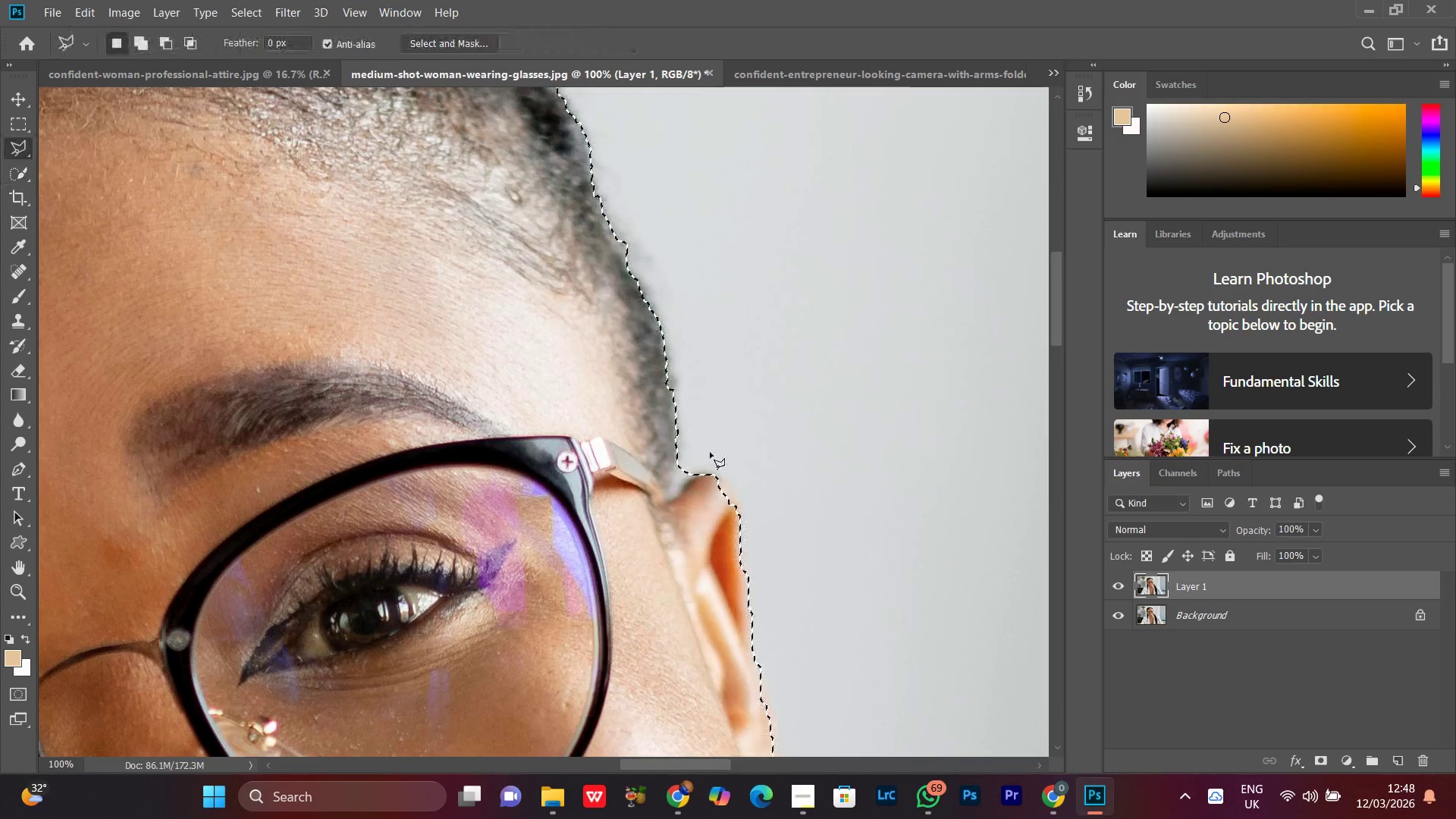 
left_click_drag(start_coordinate=[838, 413], to_coordinate=[694, 506])
 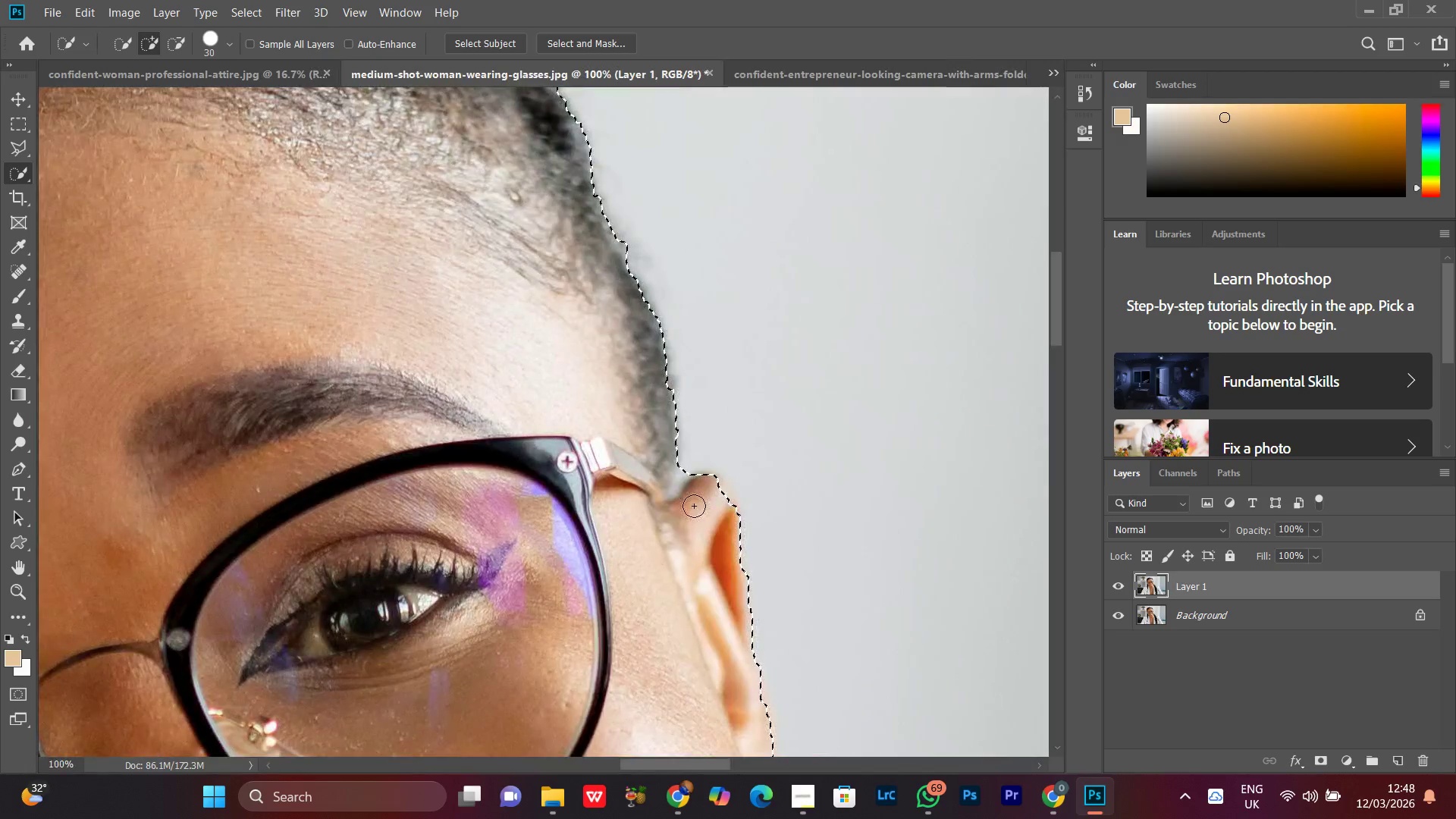 
key(L)
 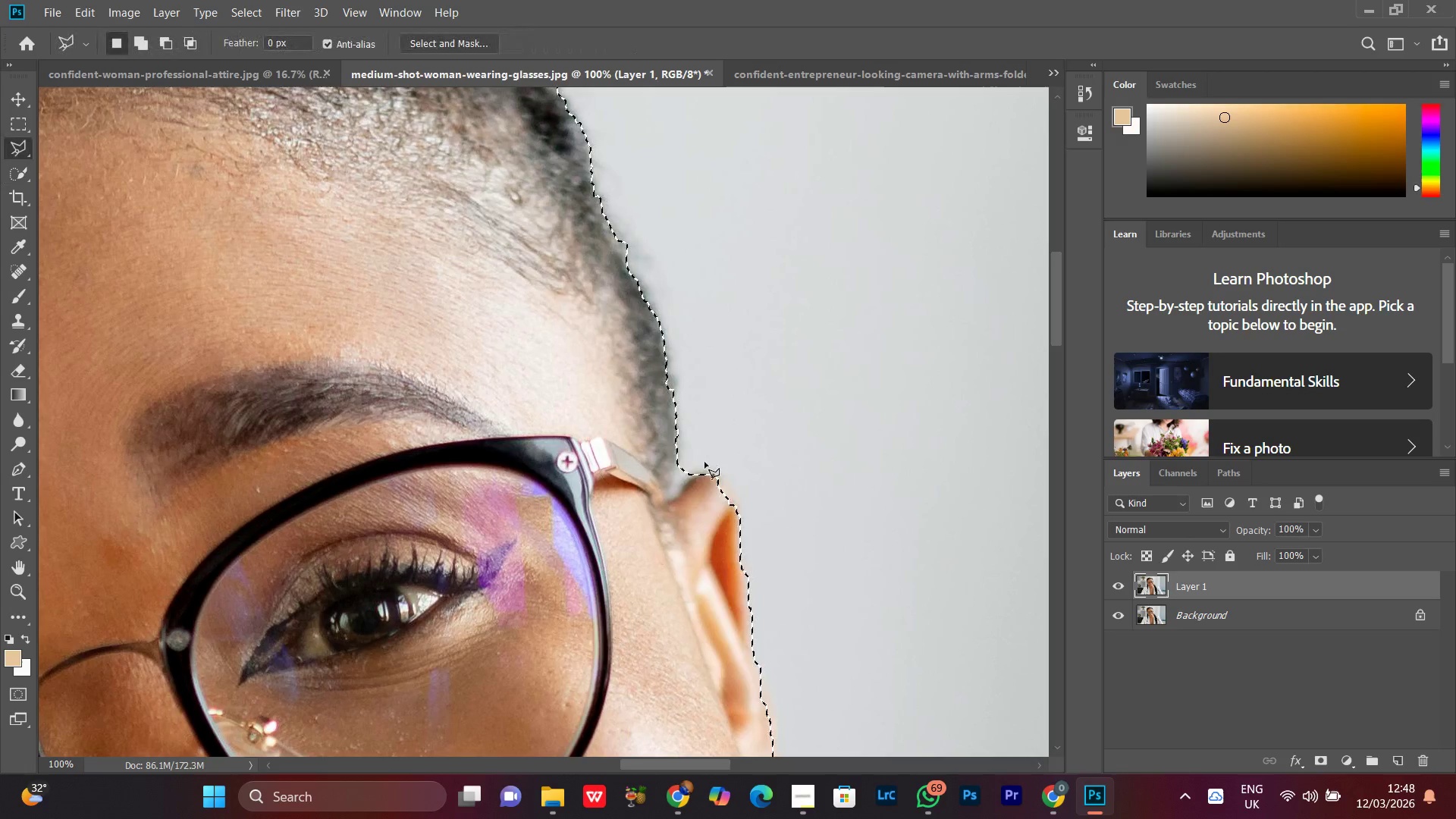 
hold_key(key=AltLeft, duration=1.51)
left_click([717, 438])
 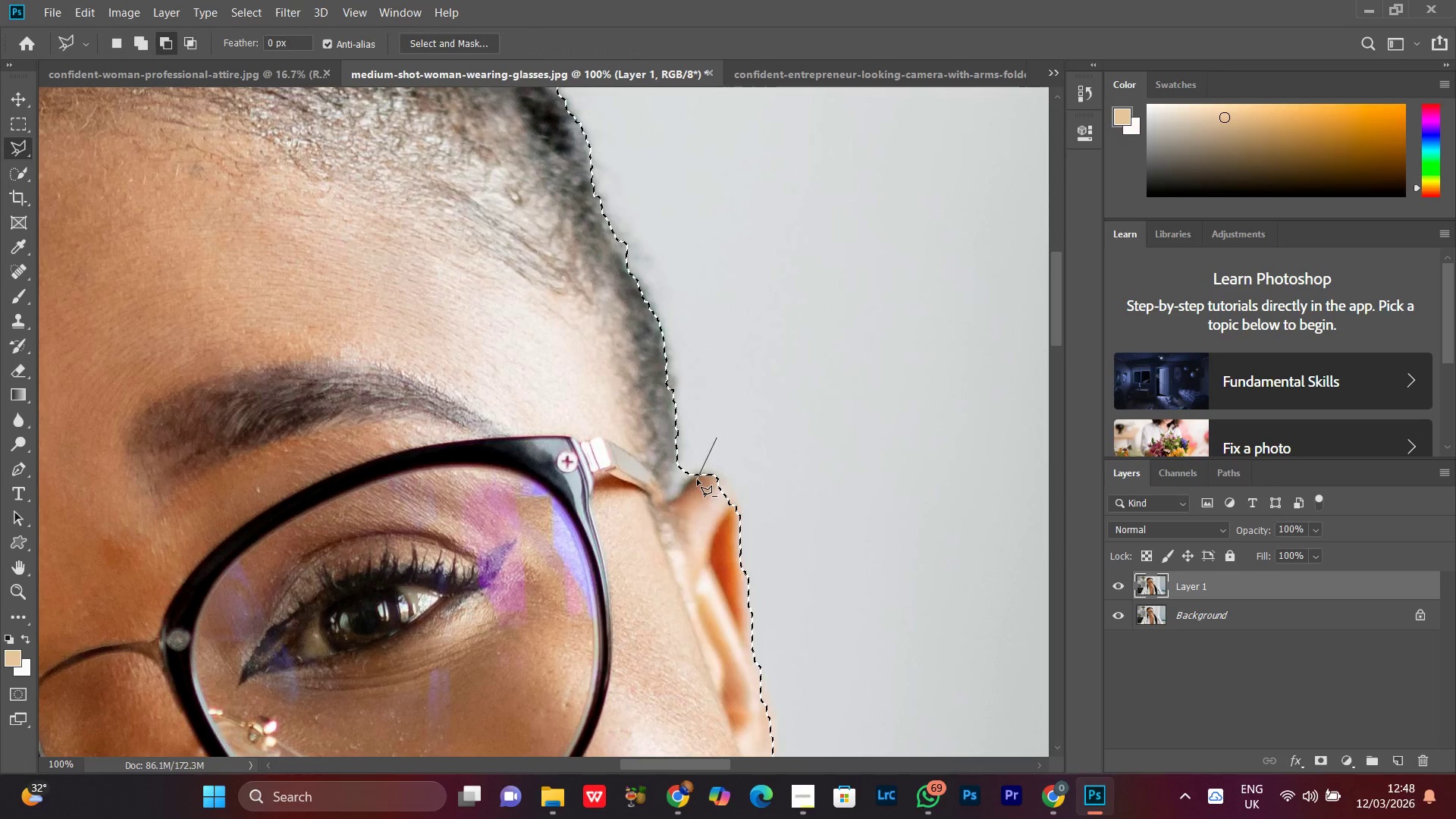 
hold_key(key=AltLeft, duration=1.52)
 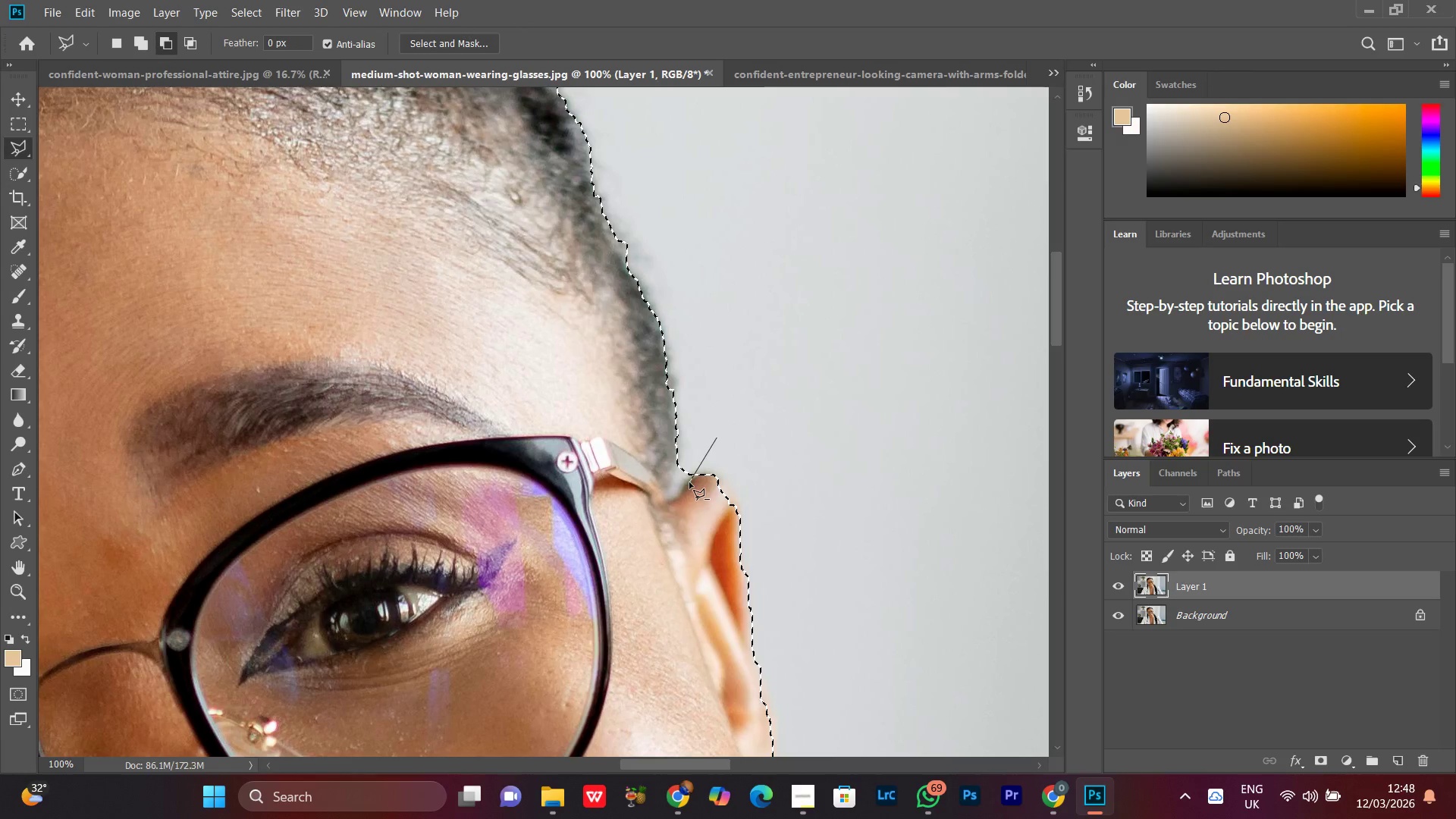 
hold_key(key=AltLeft, duration=0.64)
left_click([689, 482])
 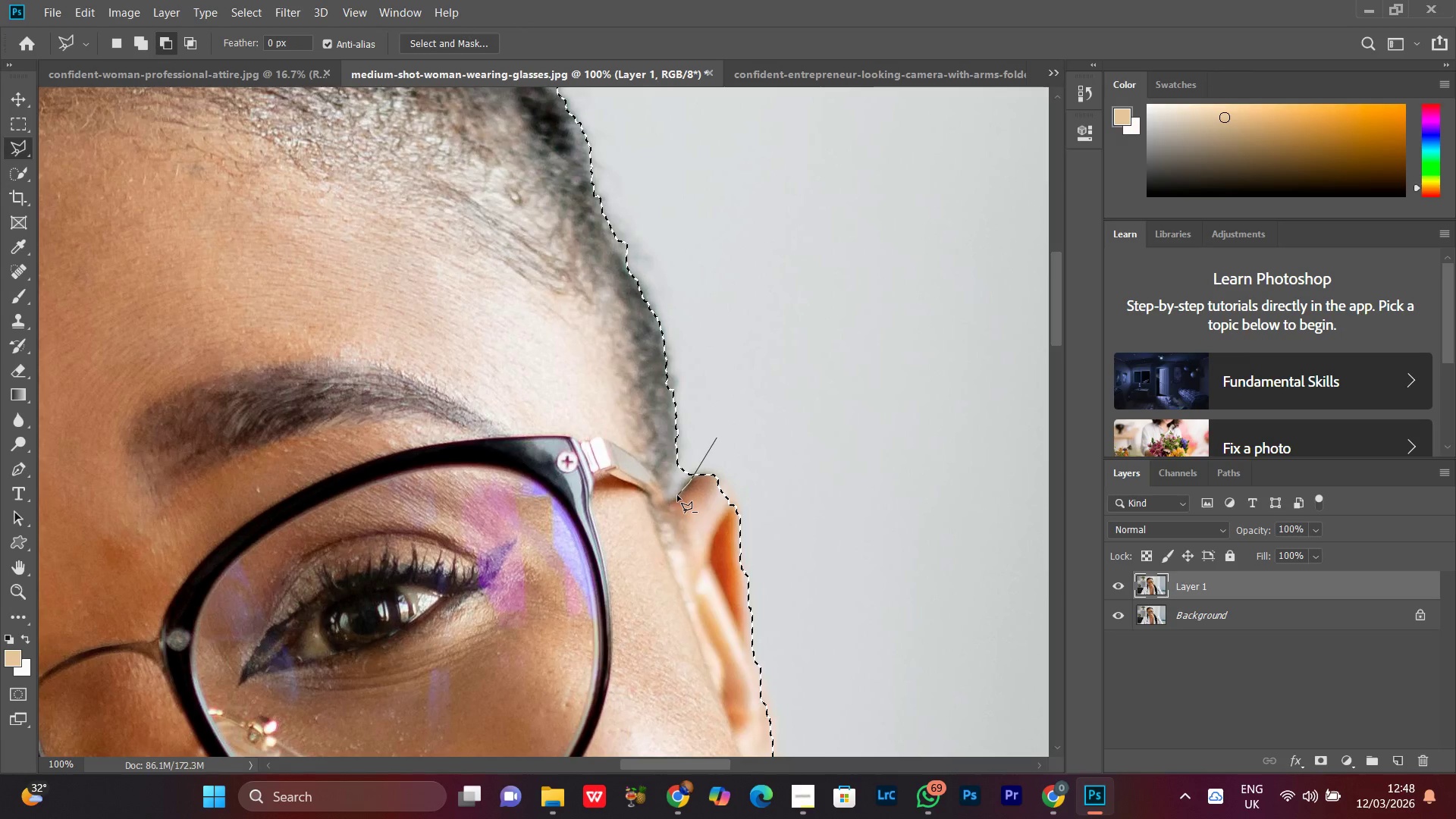 
left_click([677, 495])
 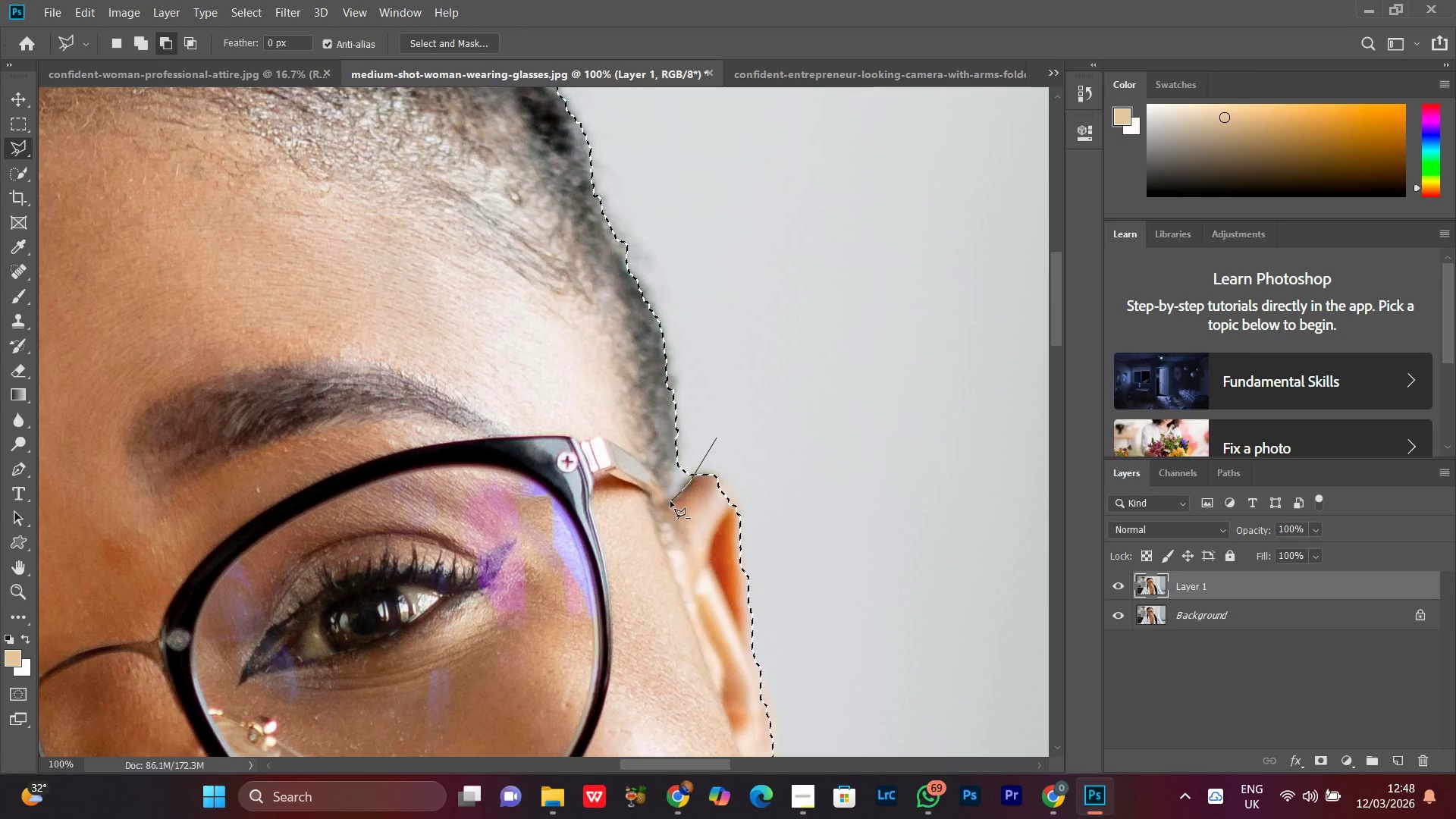 
left_click([670, 501])
 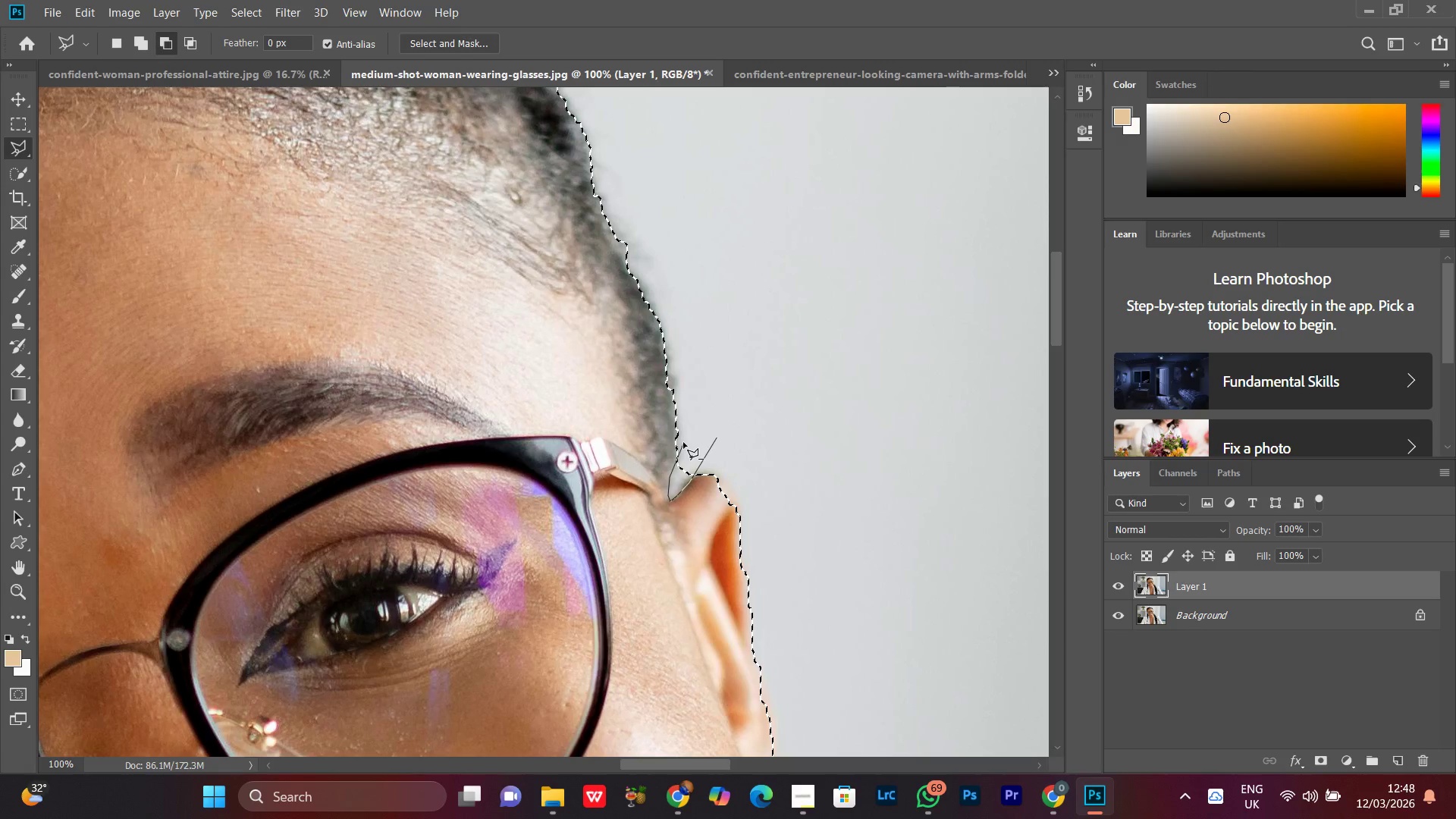 
double_click([683, 439])
 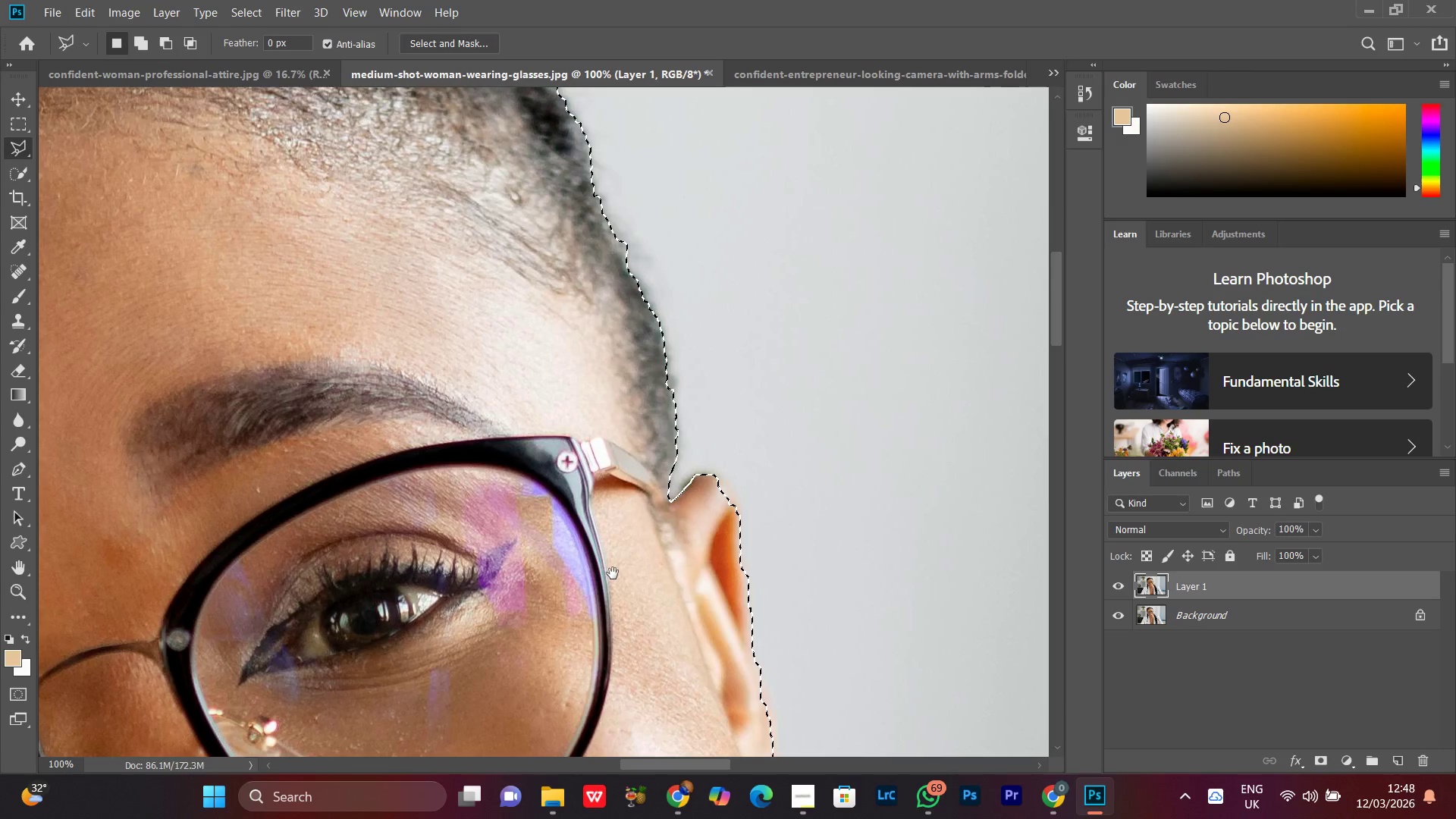 
hold_key(key=Space, duration=1.51)
 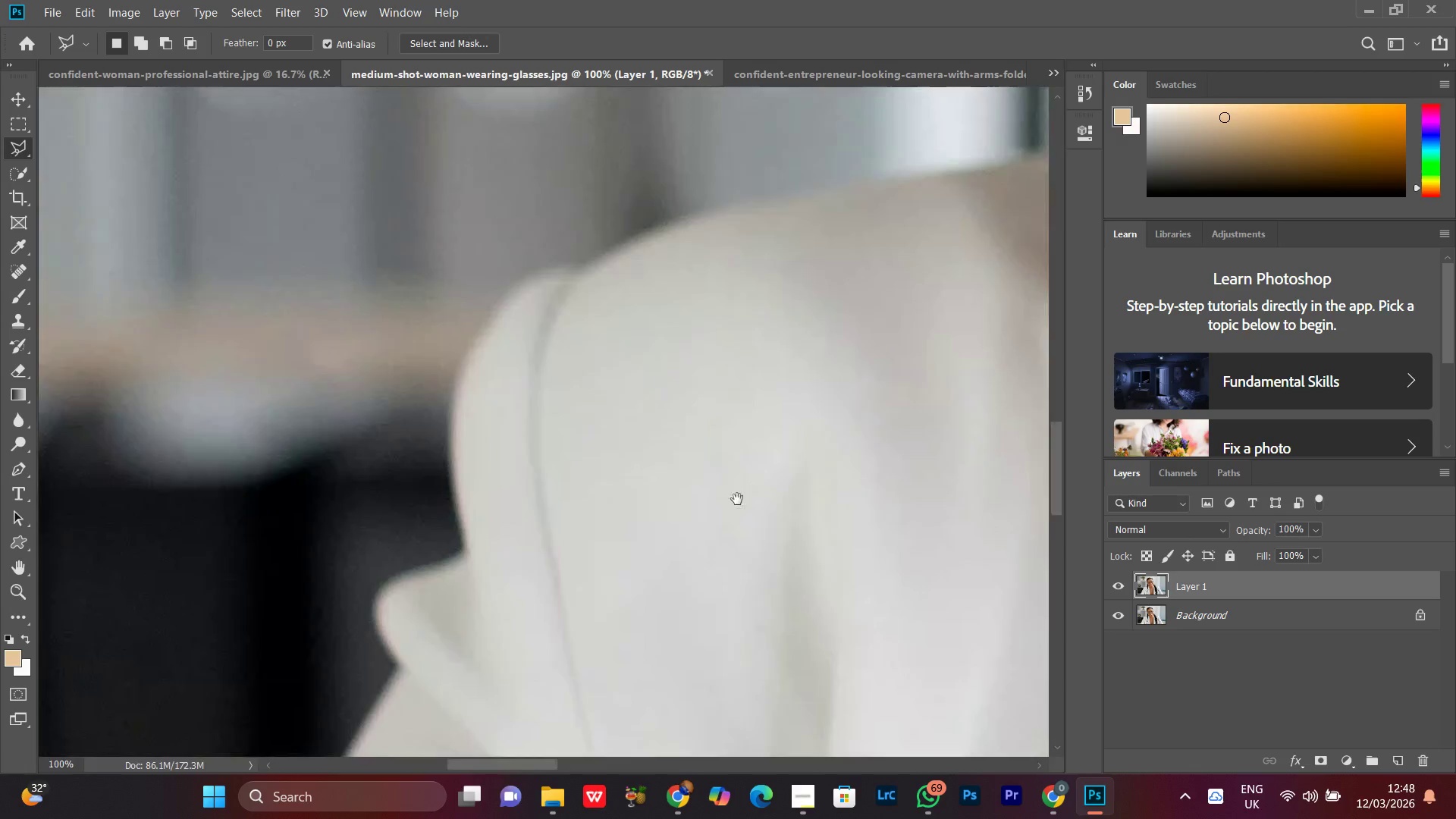 
left_click_drag(start_coordinate=[546, 607], to_coordinate=[875, 243])
 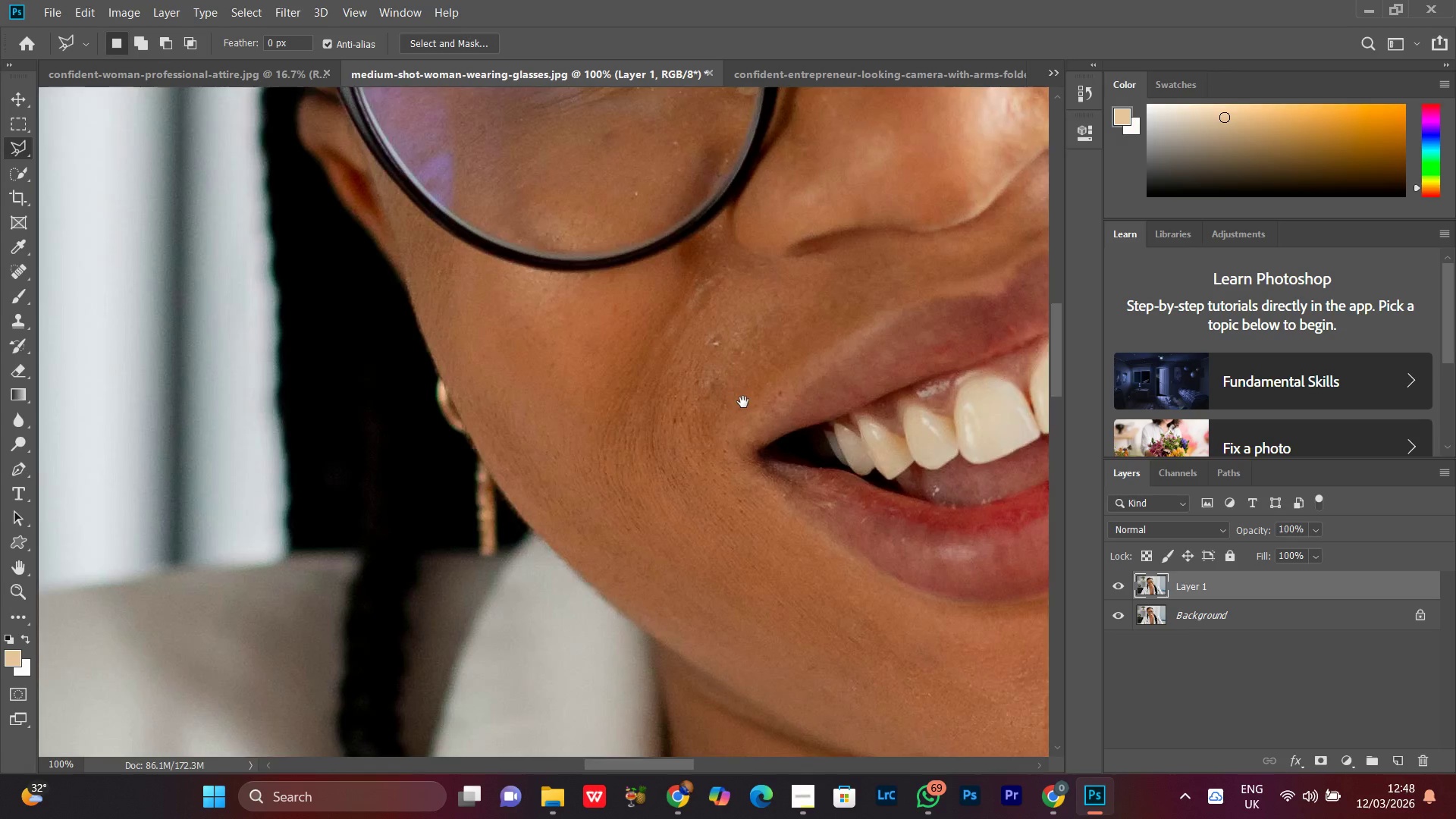 
left_click_drag(start_coordinate=[736, 410], to_coordinate=[786, 208])
 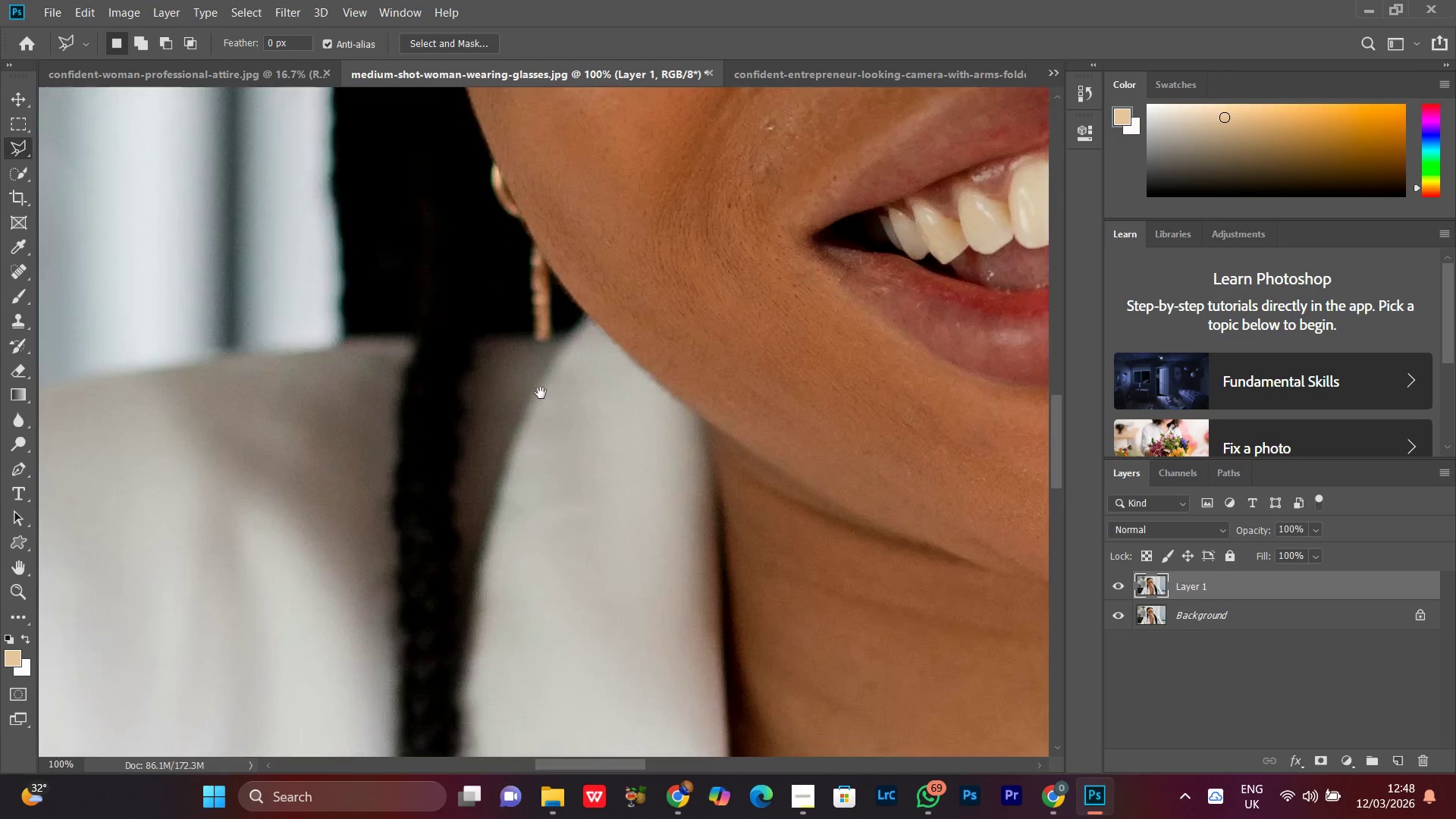 
left_click_drag(start_coordinate=[499, 400], to_coordinate=[880, 240])
 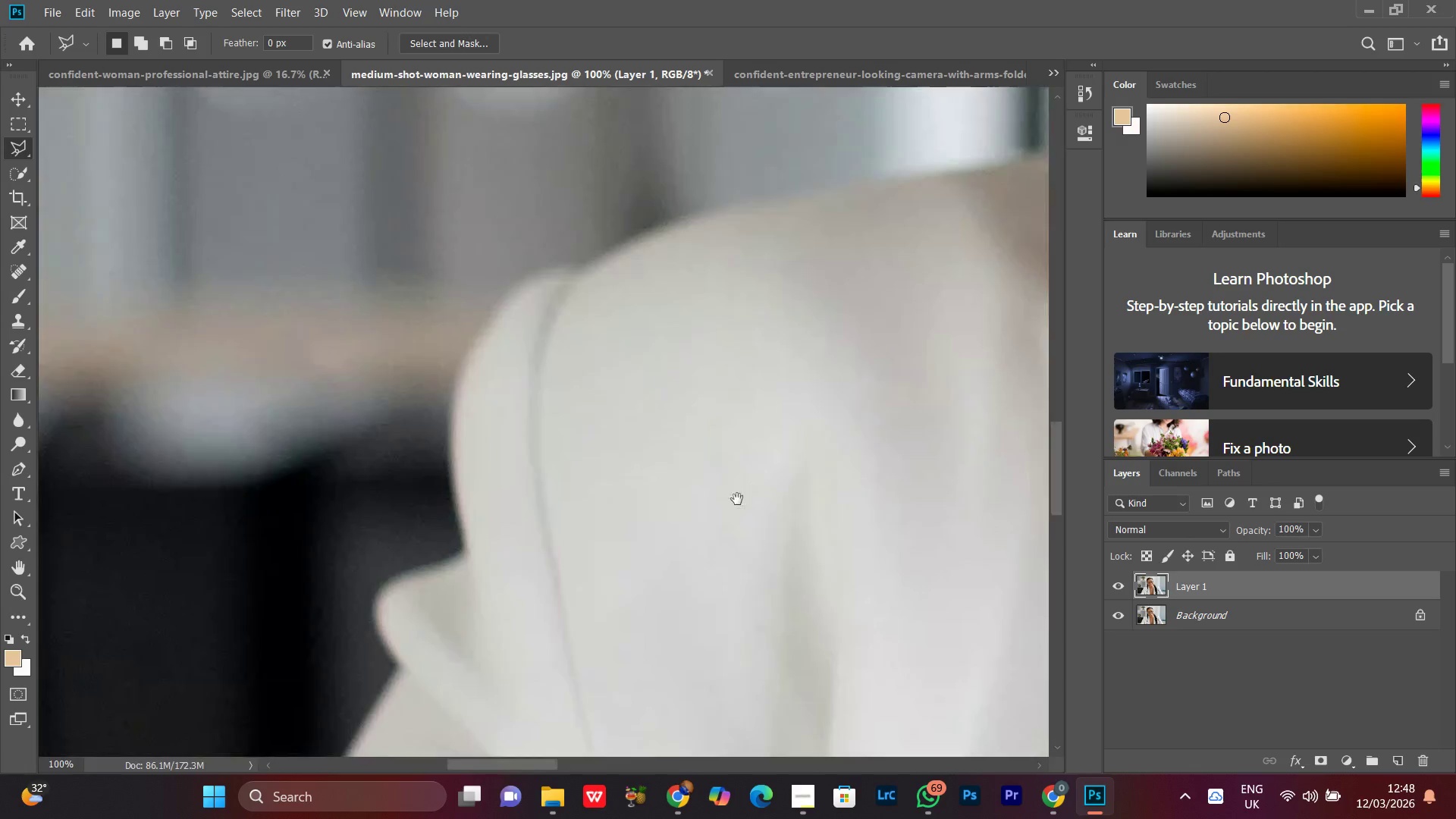 
hold_key(key=Space, duration=1.52)
 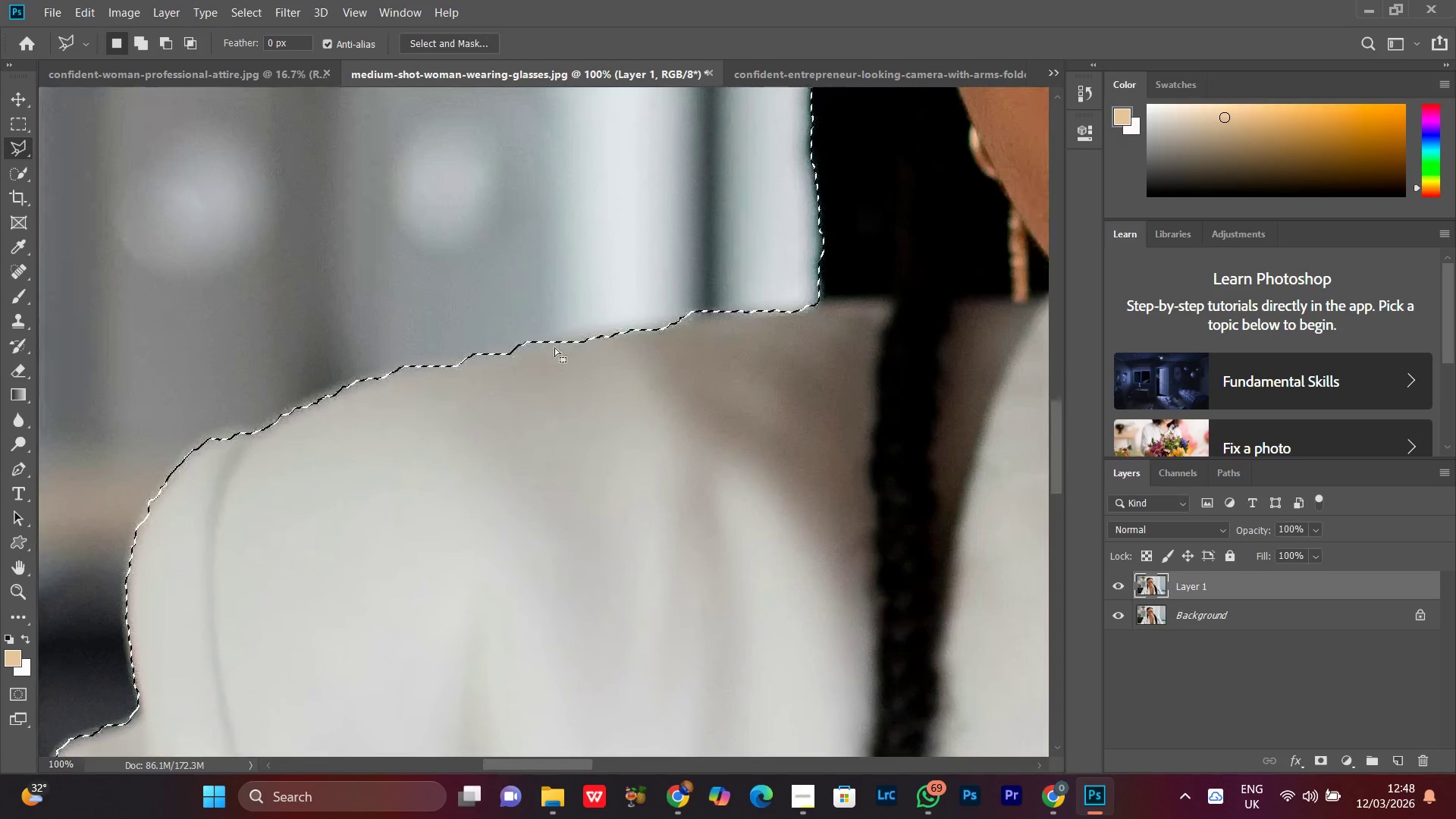 
left_click_drag(start_coordinate=[806, 312], to_coordinate=[546, 582])
 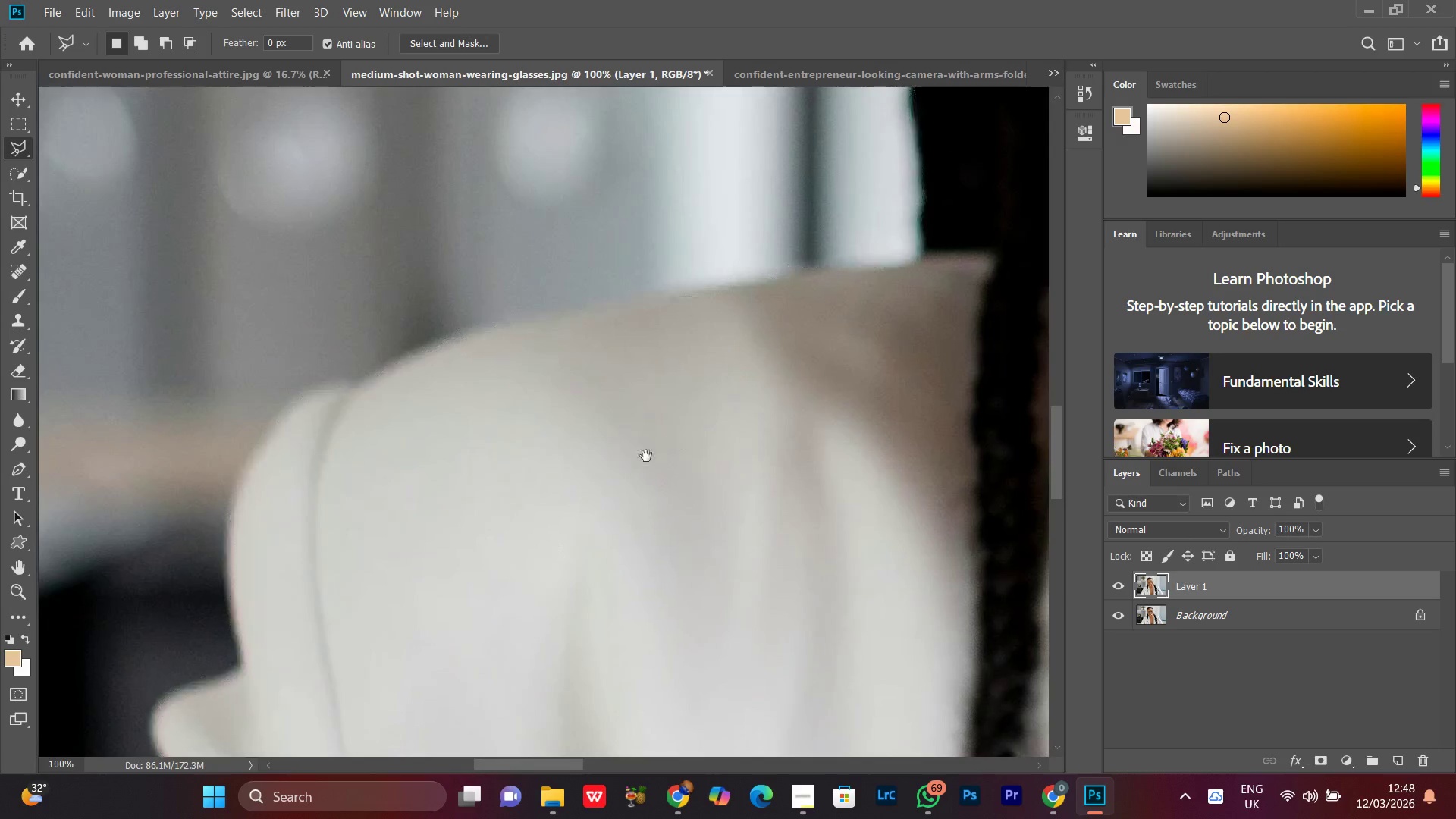 
left_click_drag(start_coordinate=[677, 438], to_coordinate=[575, 485])
 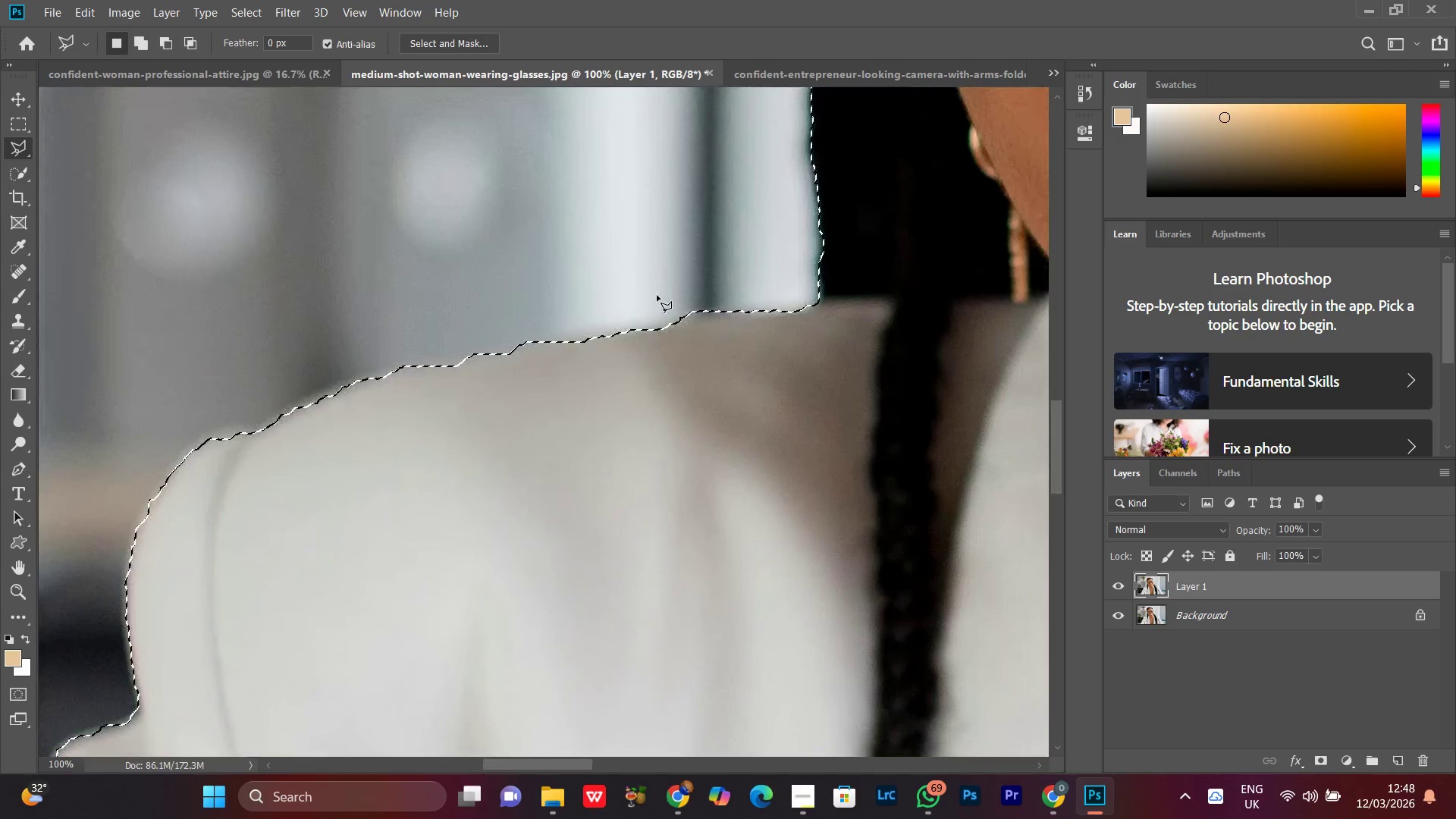 
hold_key(key=Space, duration=0.39)
 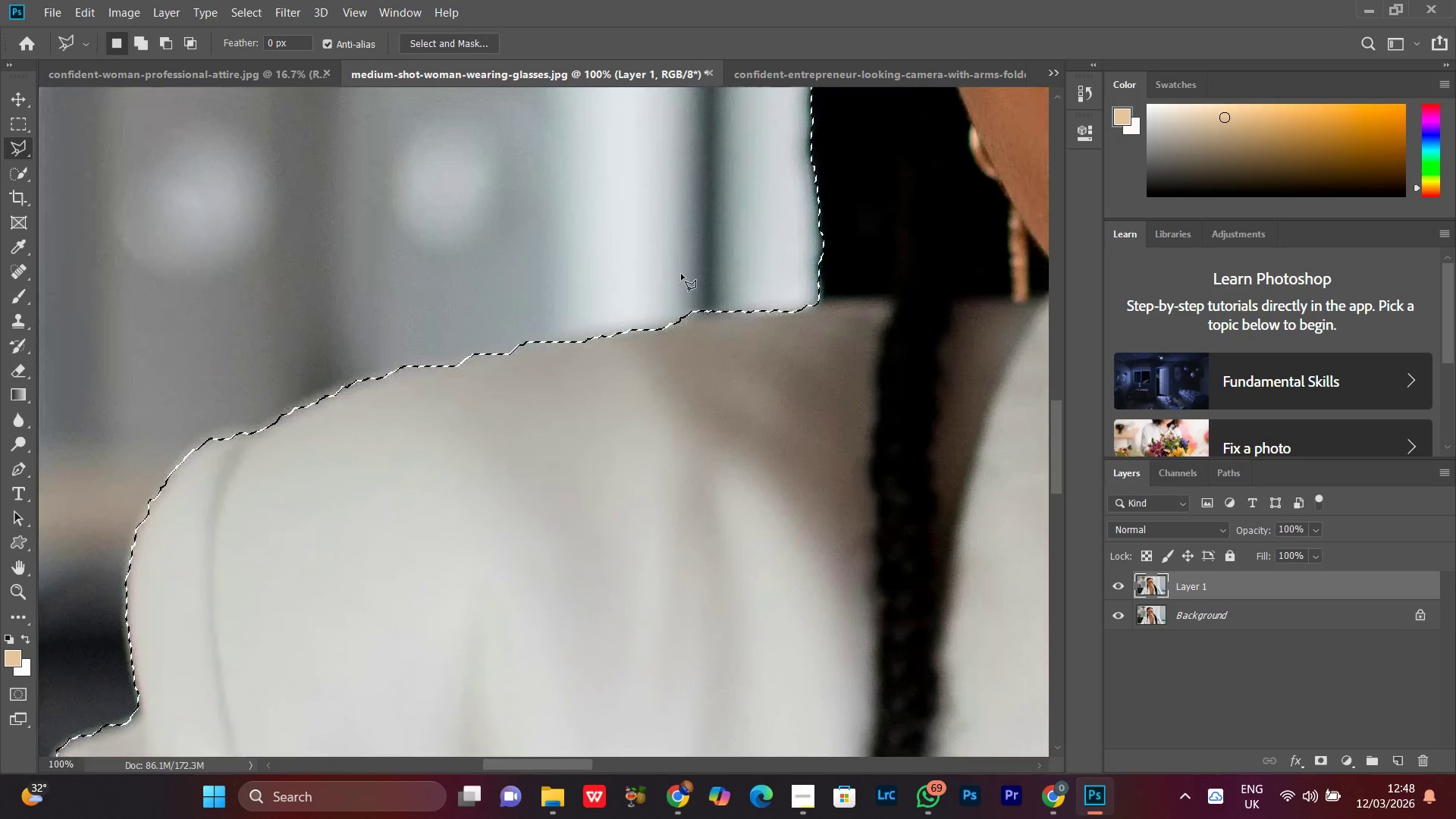 
hold_key(key=ShiftLeft, duration=1.02)
left_click_drag(start_coordinate=[675, 253], to_coordinate=[669, 256])
 